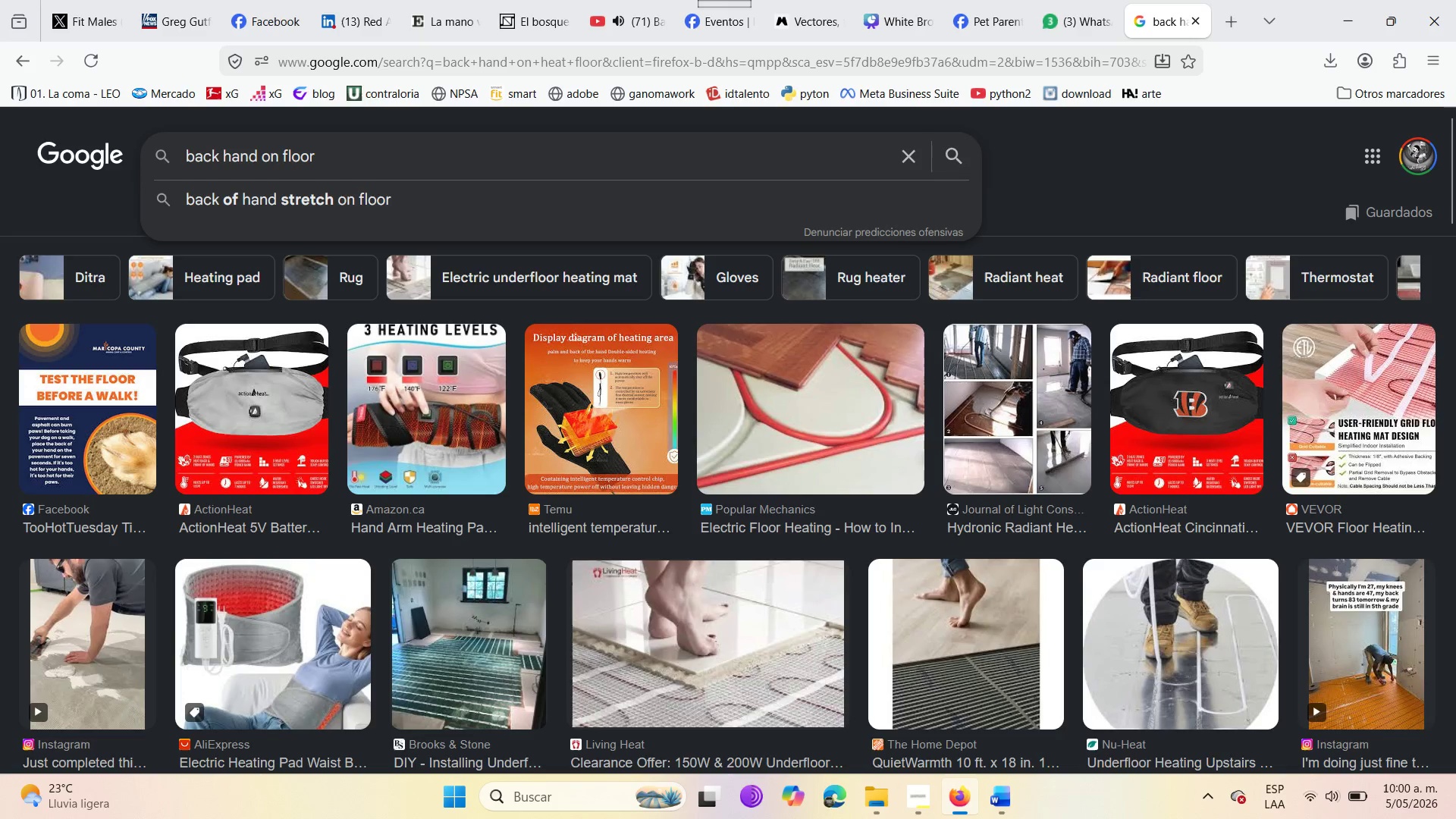 
key(Enter)
 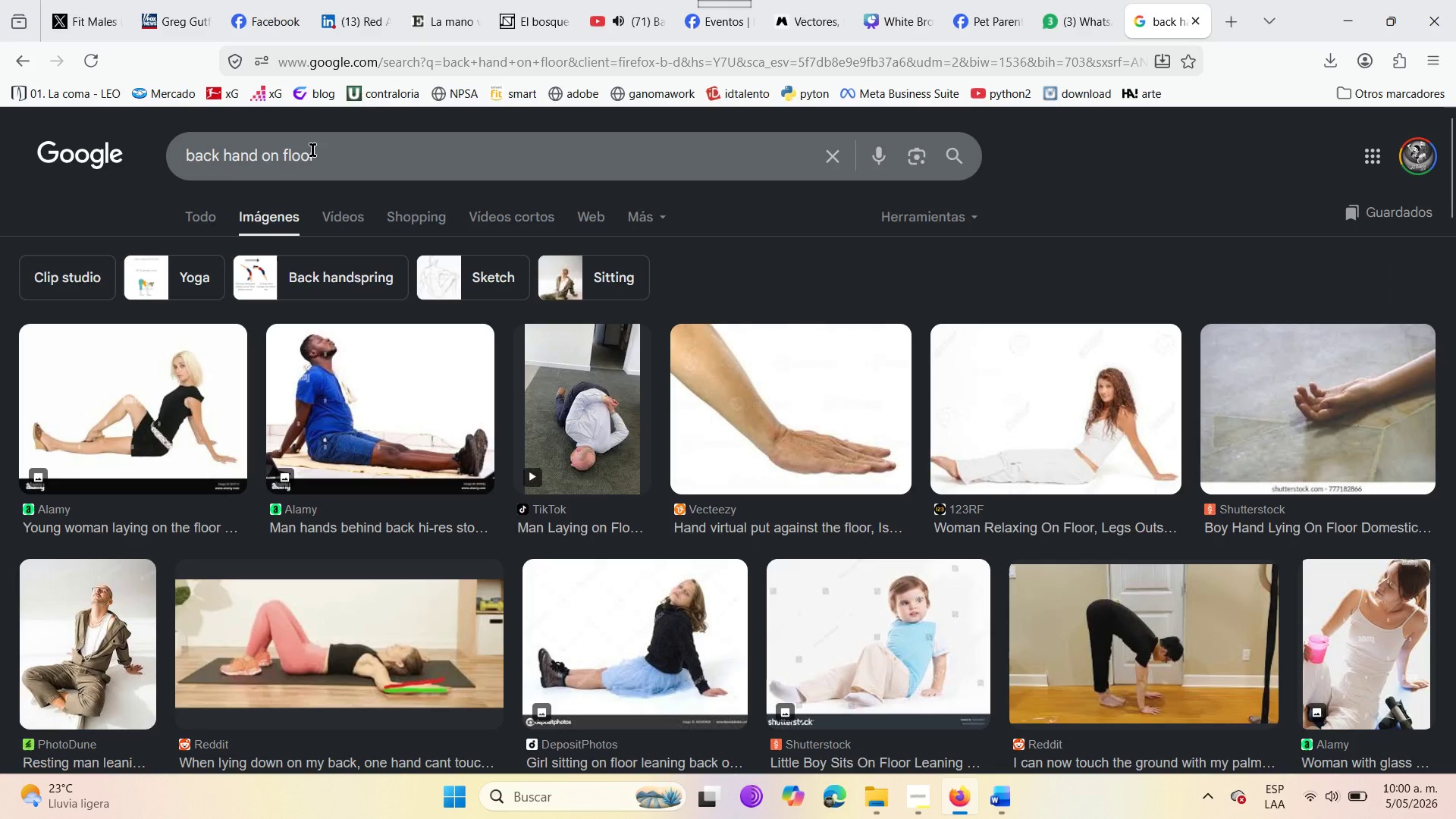 
wait(8.86)
 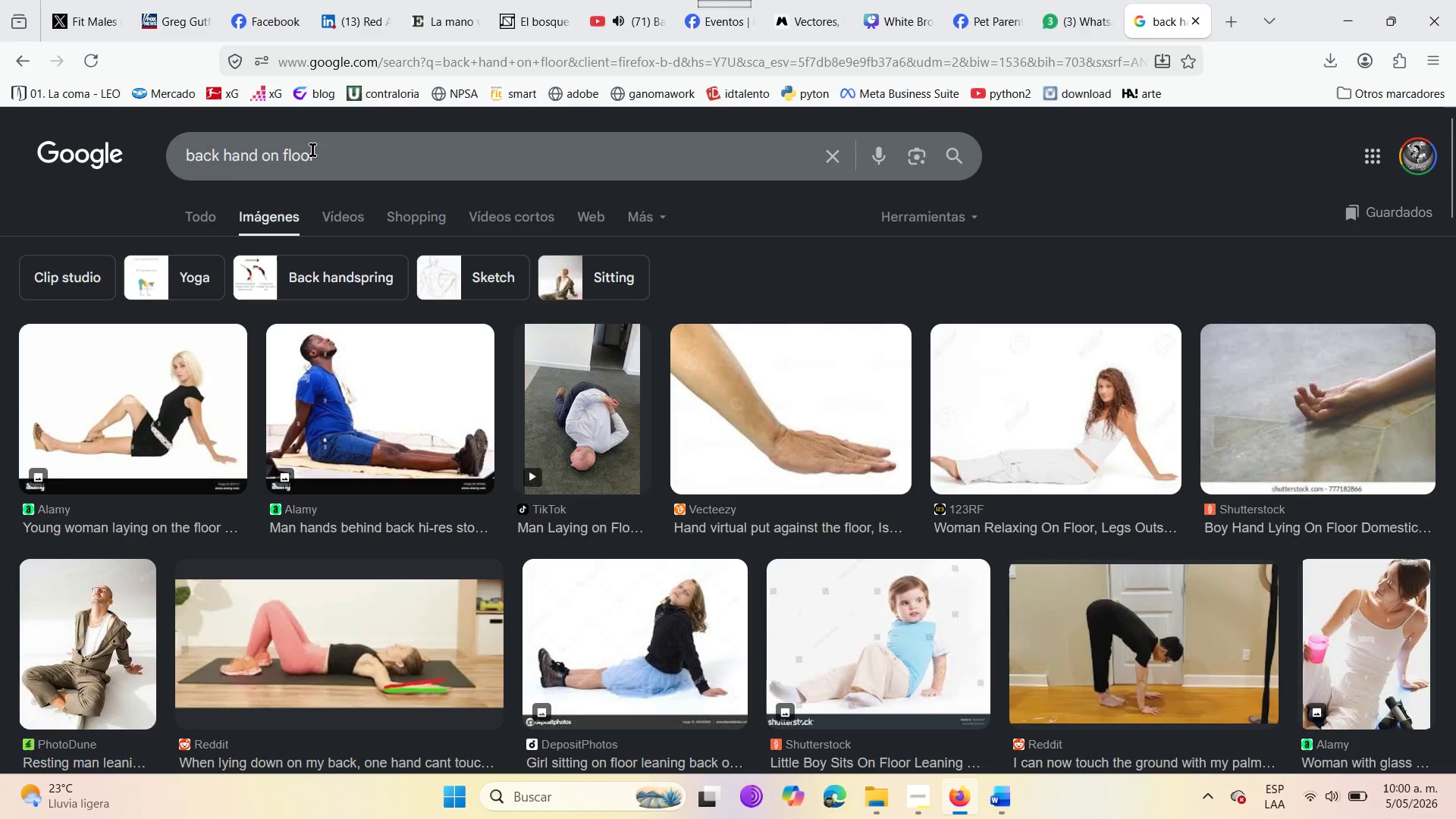 
scroll: coordinate [596, 493], scroll_direction: down, amount: 14.0
 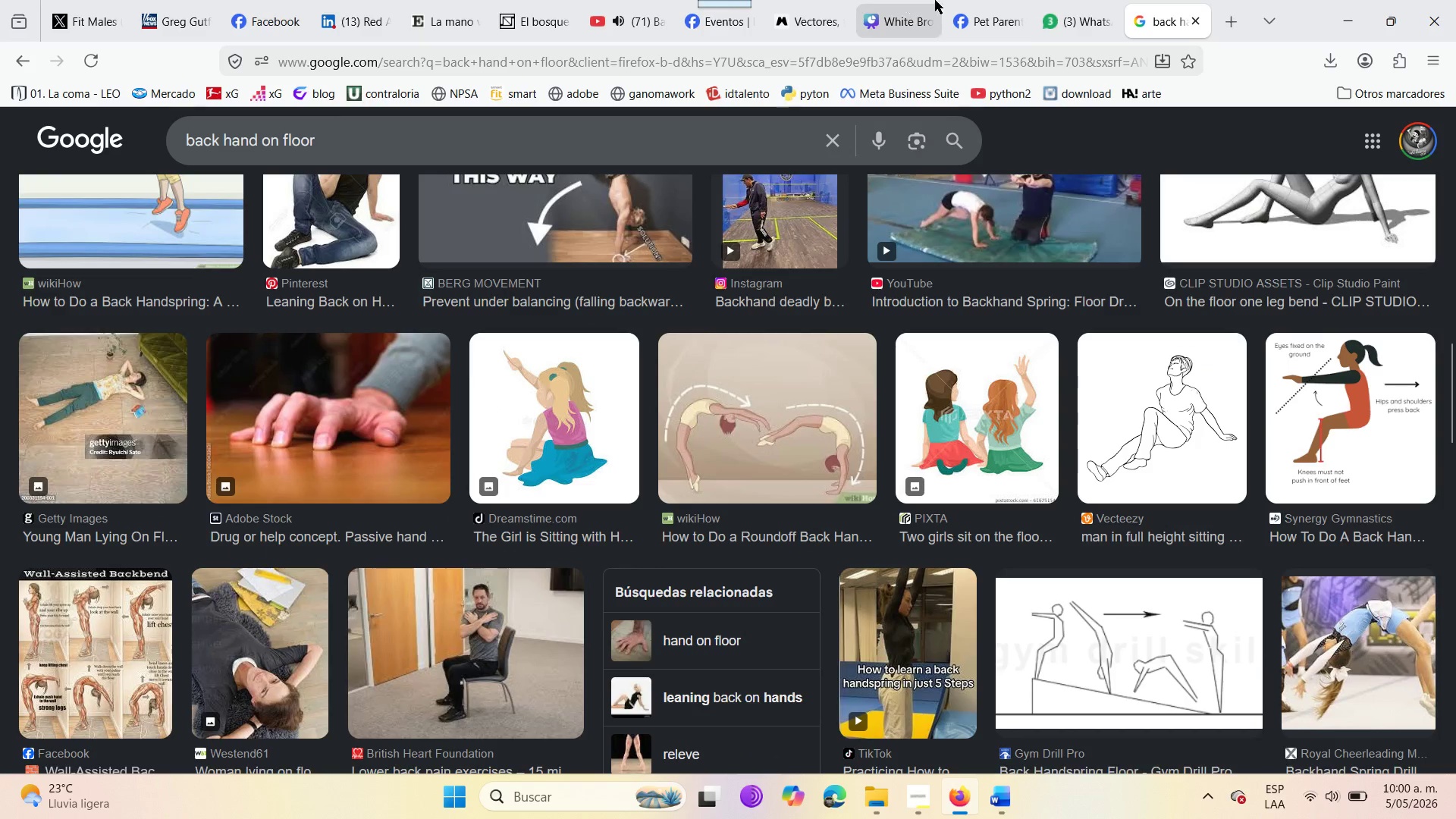 
left_click([986, 0])
 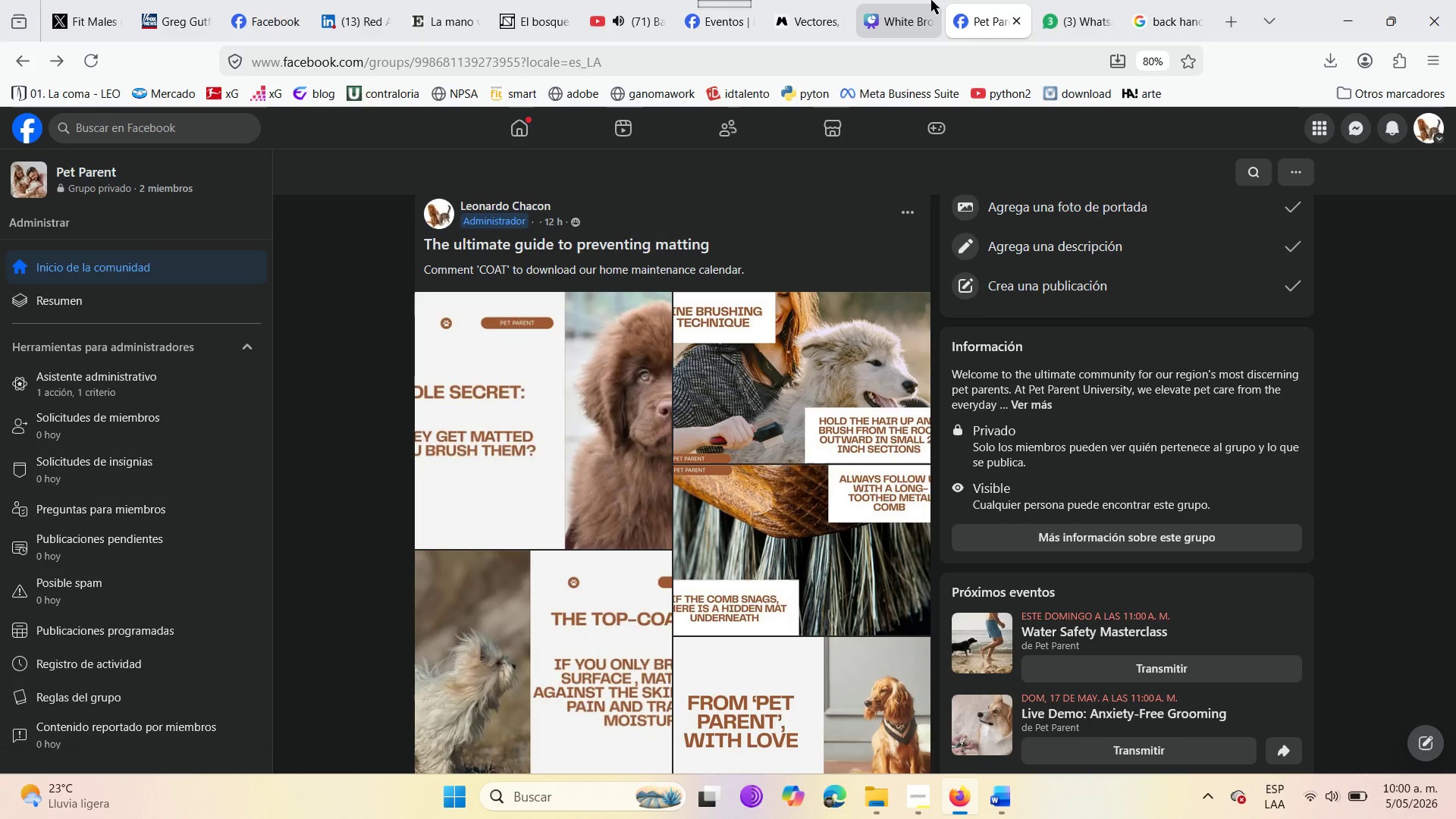 
left_click([908, 0])
 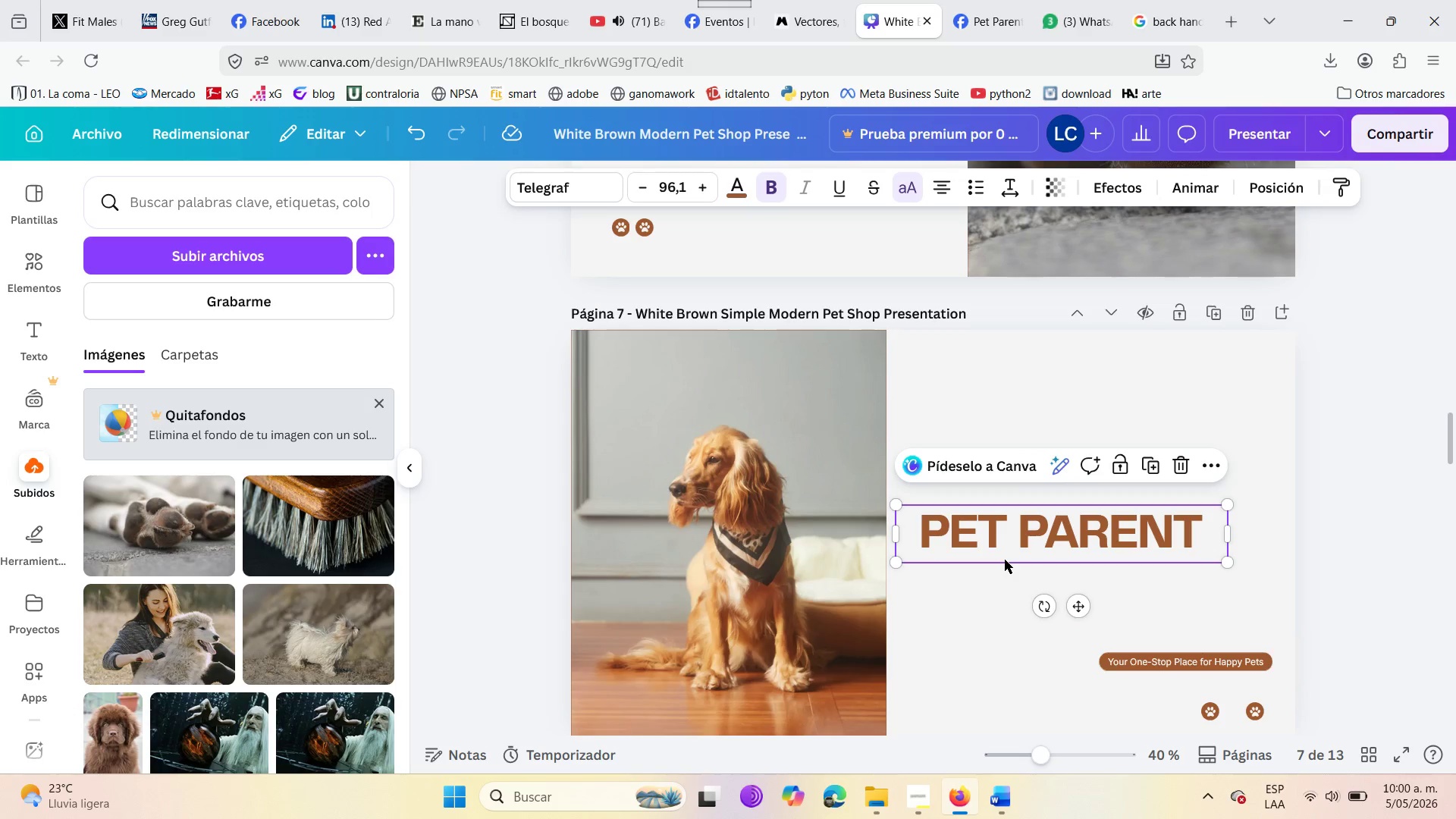 
wait(20.88)
 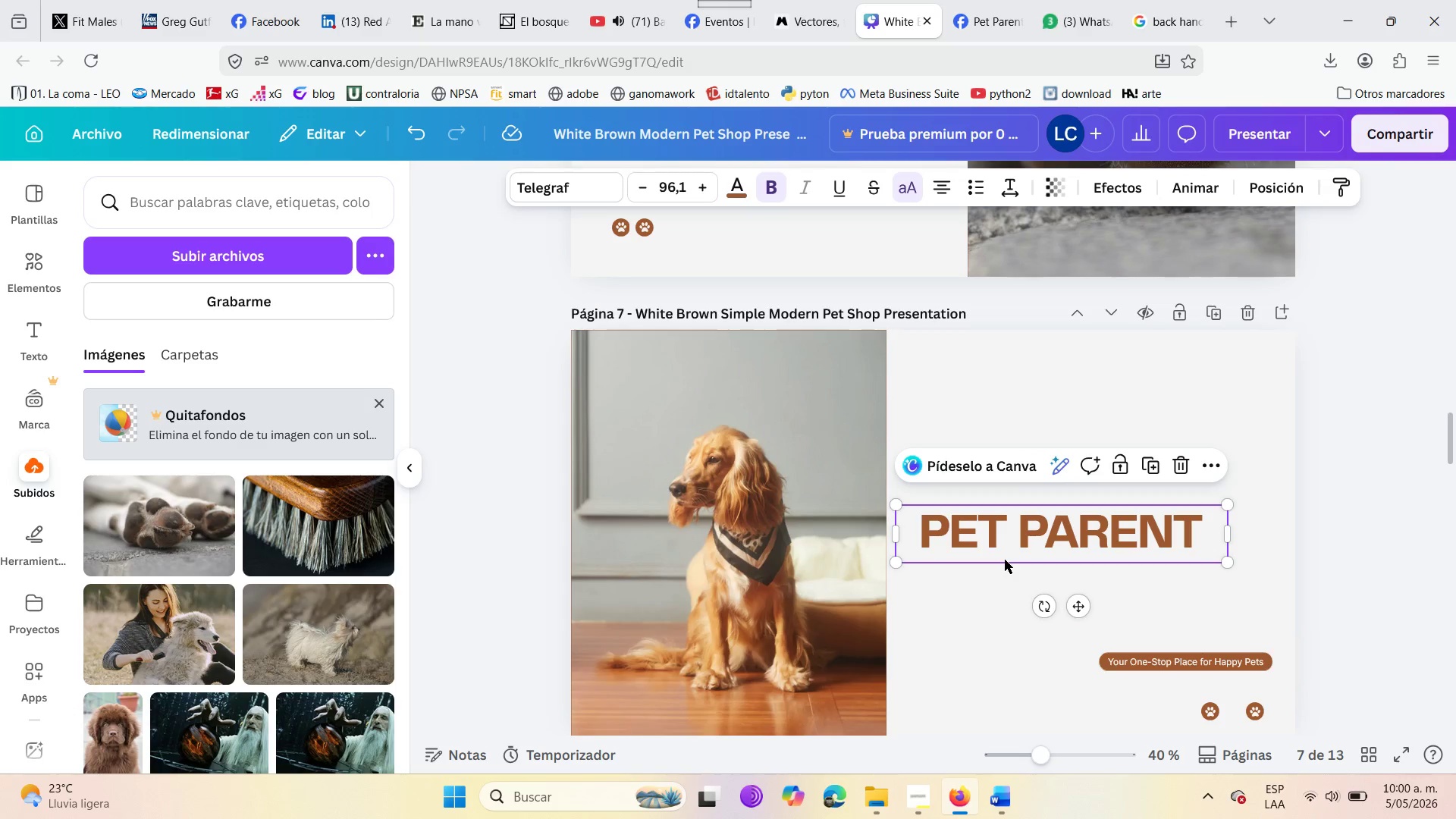 
double_click([1200, 529])
 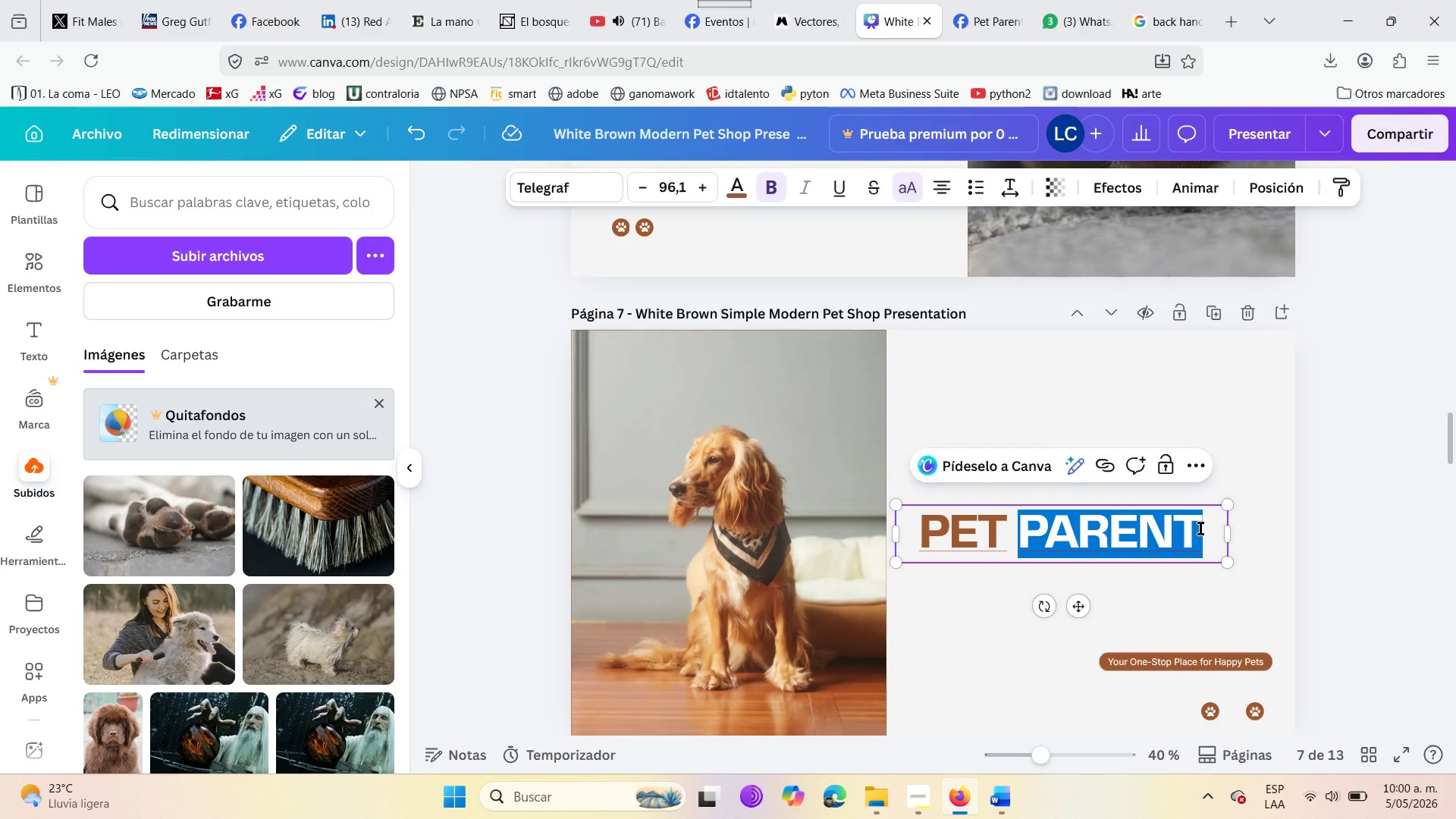 
left_click([1200, 529])
 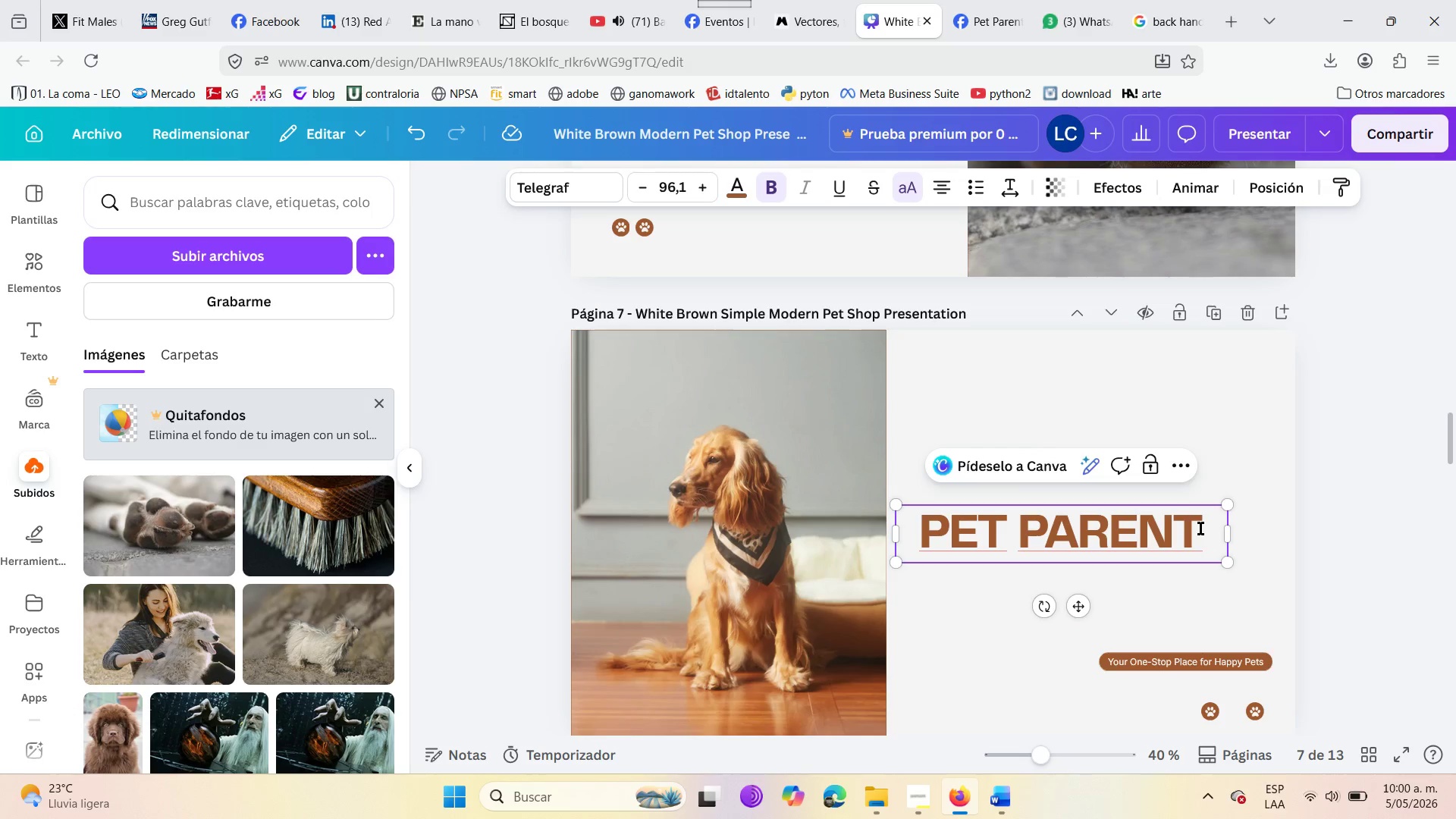 
left_click([1200, 529])
 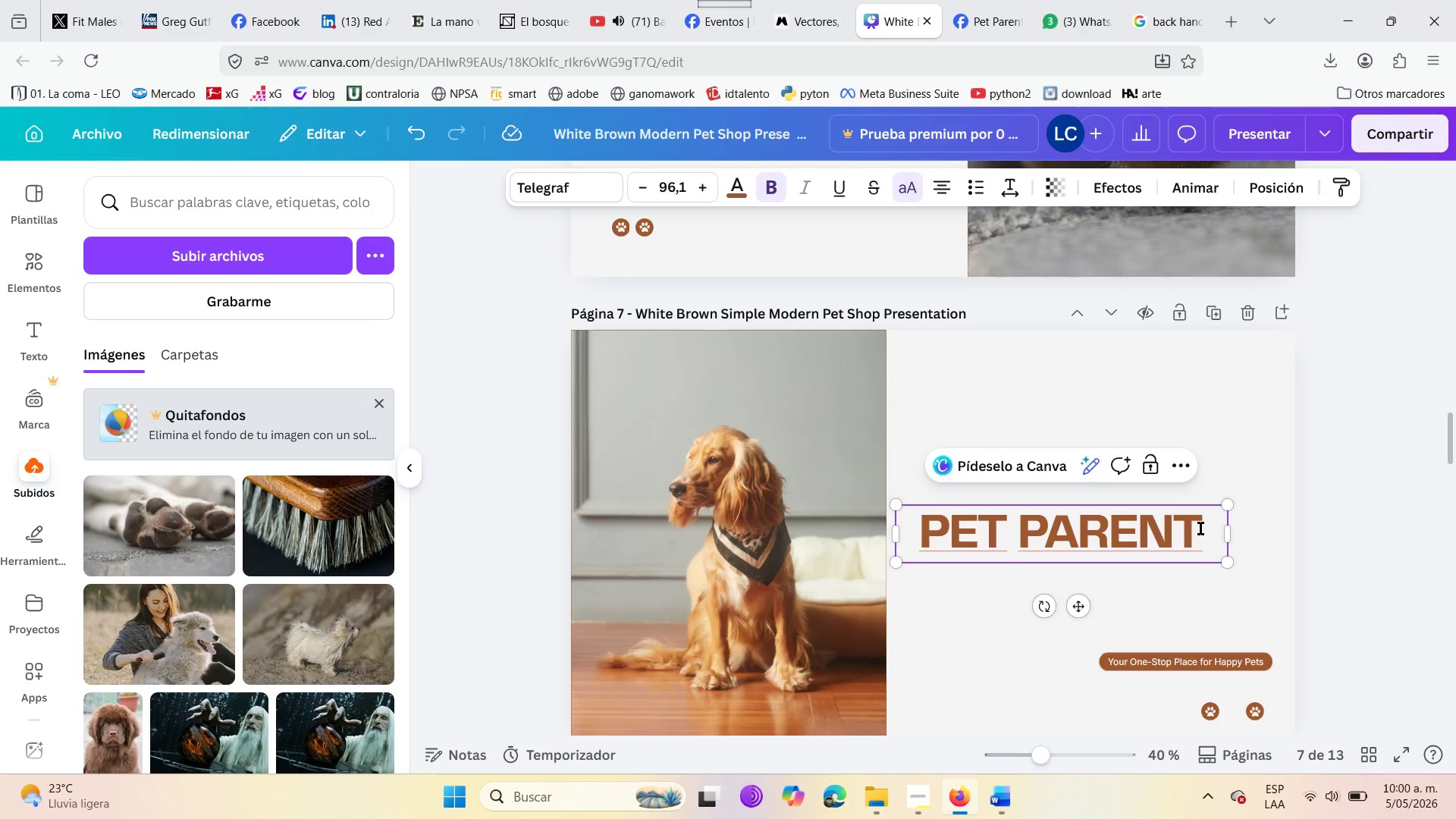 
key(Backspace)
key(Backspace)
key(Backspace)
key(Backspace)
key(Backspace)
key(Backspace)
key(Backspace)
key(Backspace)
key(Backspace)
key(Backspace)
type(Plac )
 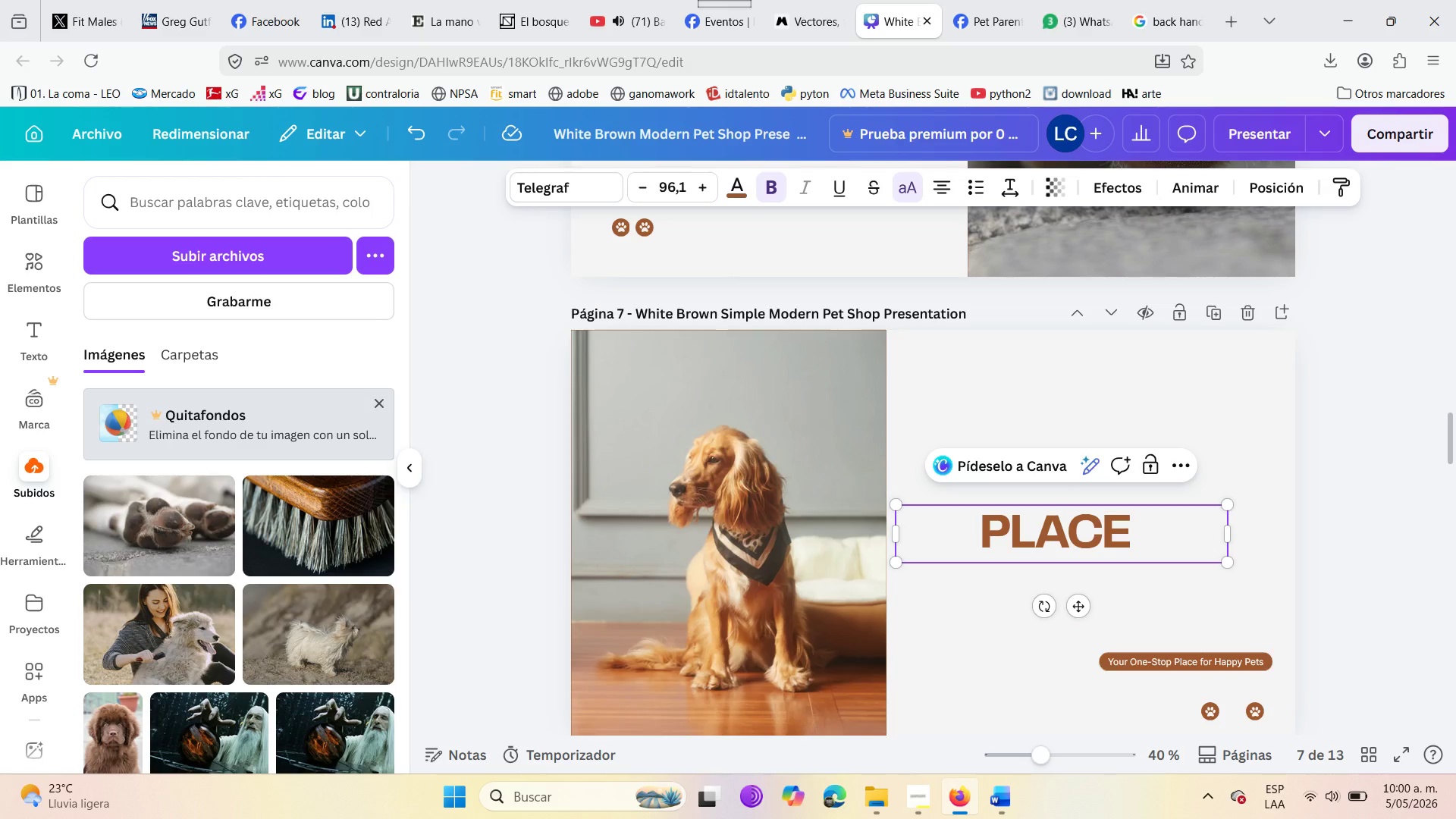 
type(the bacj)
key(Backspace)
type(k of your hand on asp)
 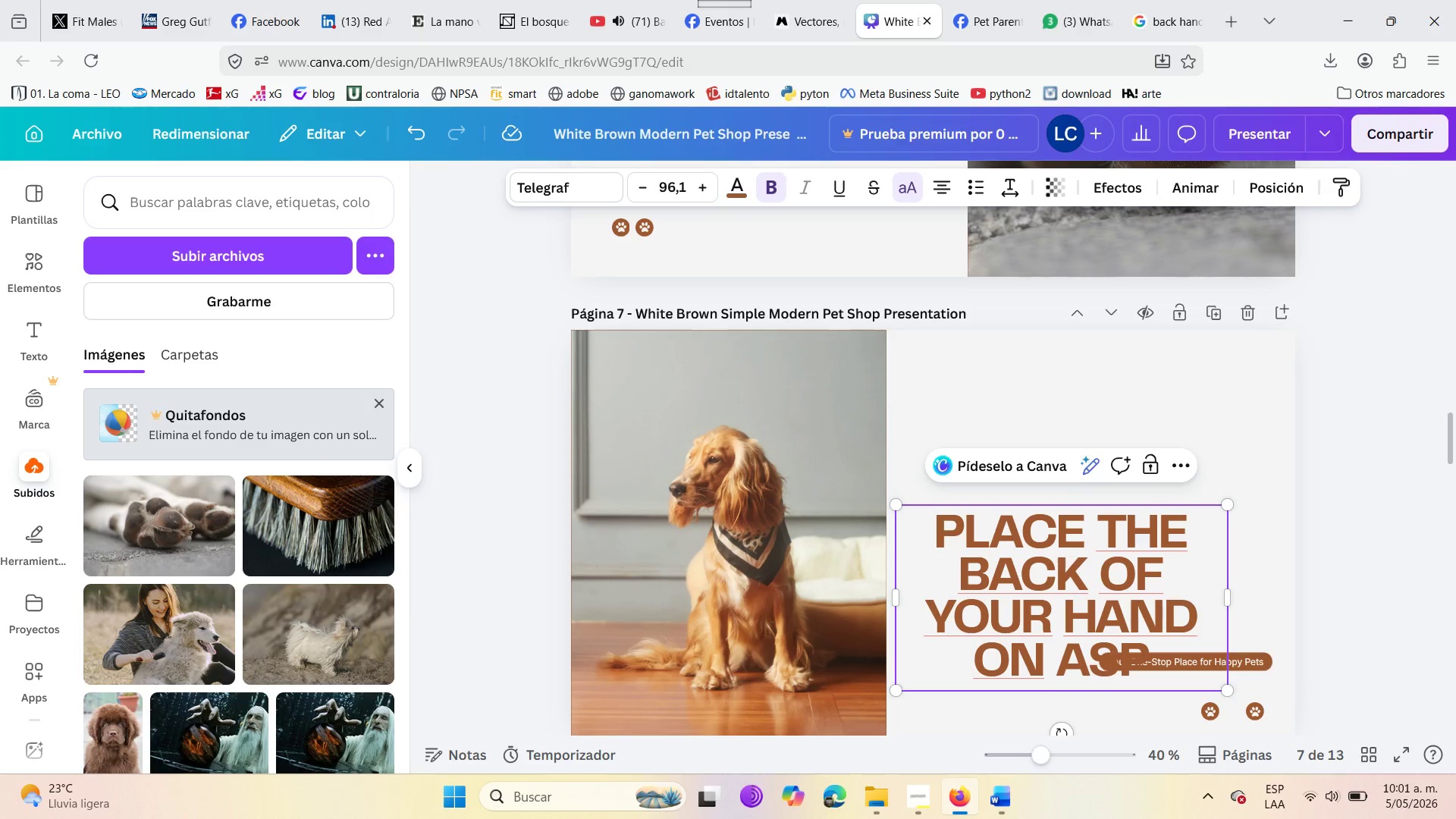 
type(halt)
key(Backspace)
type(t )
 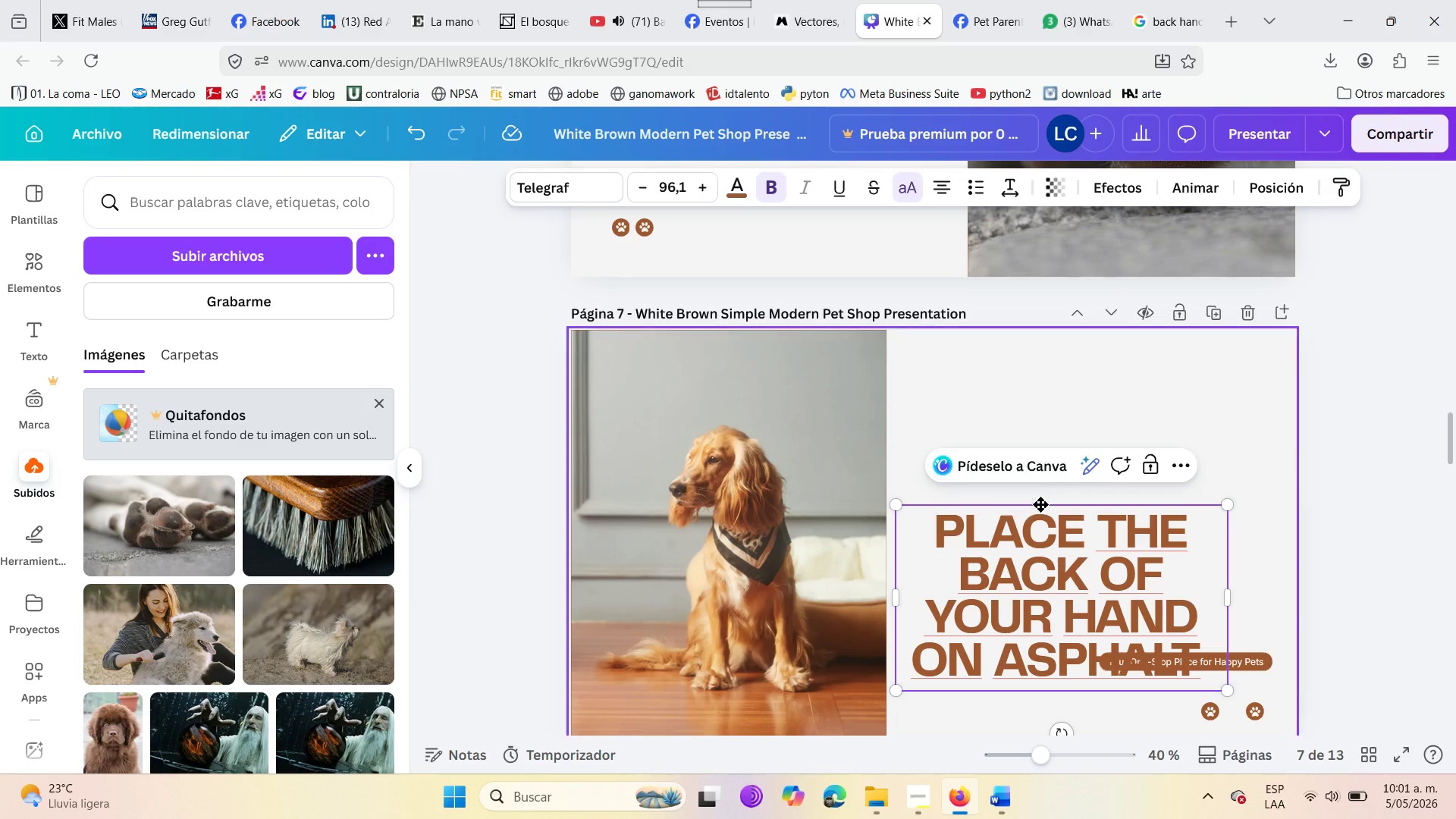 
left_click_drag(start_coordinate=[1040, 504], to_coordinate=[1048, 389])
 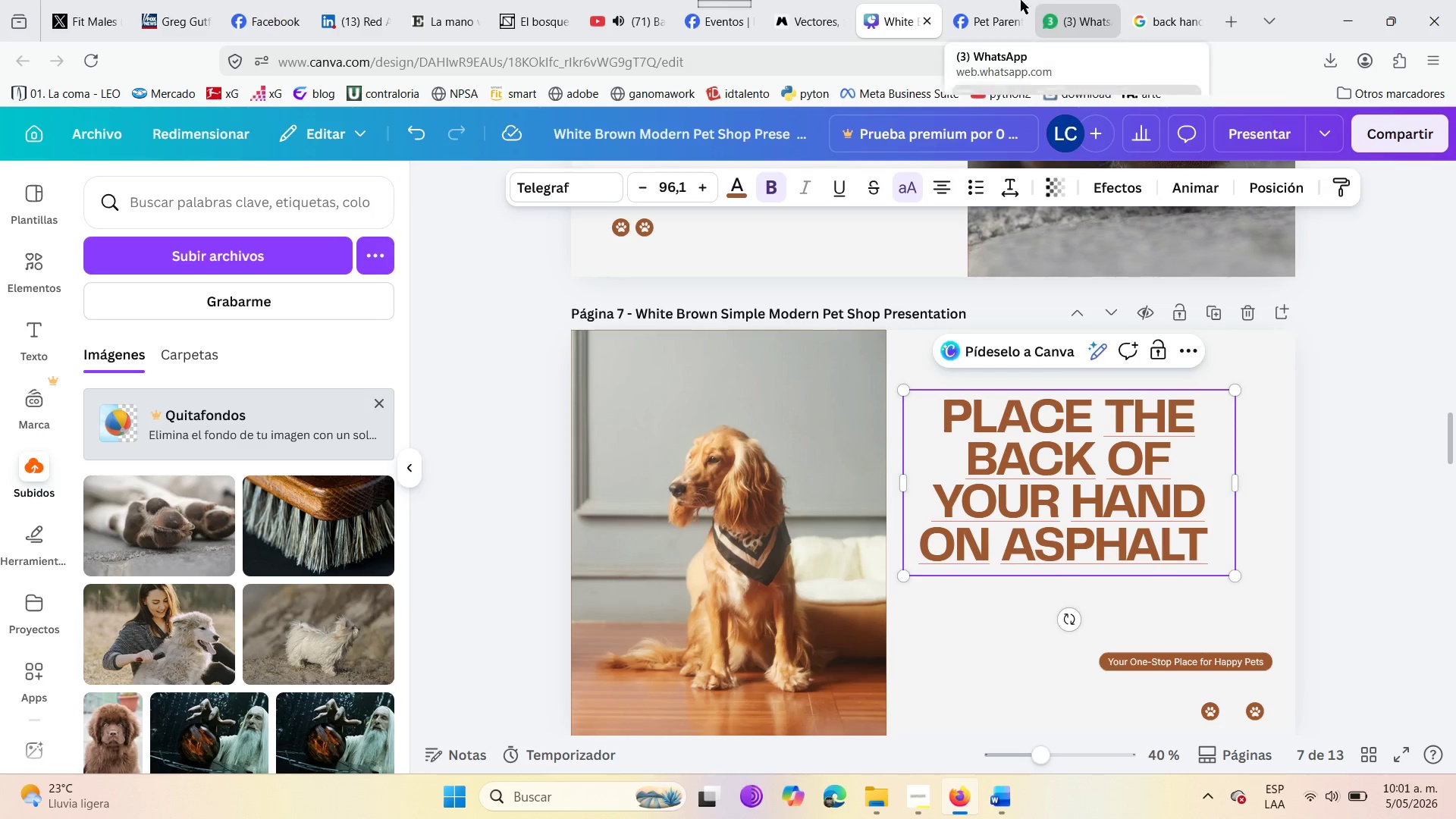 
wait(5.06)
 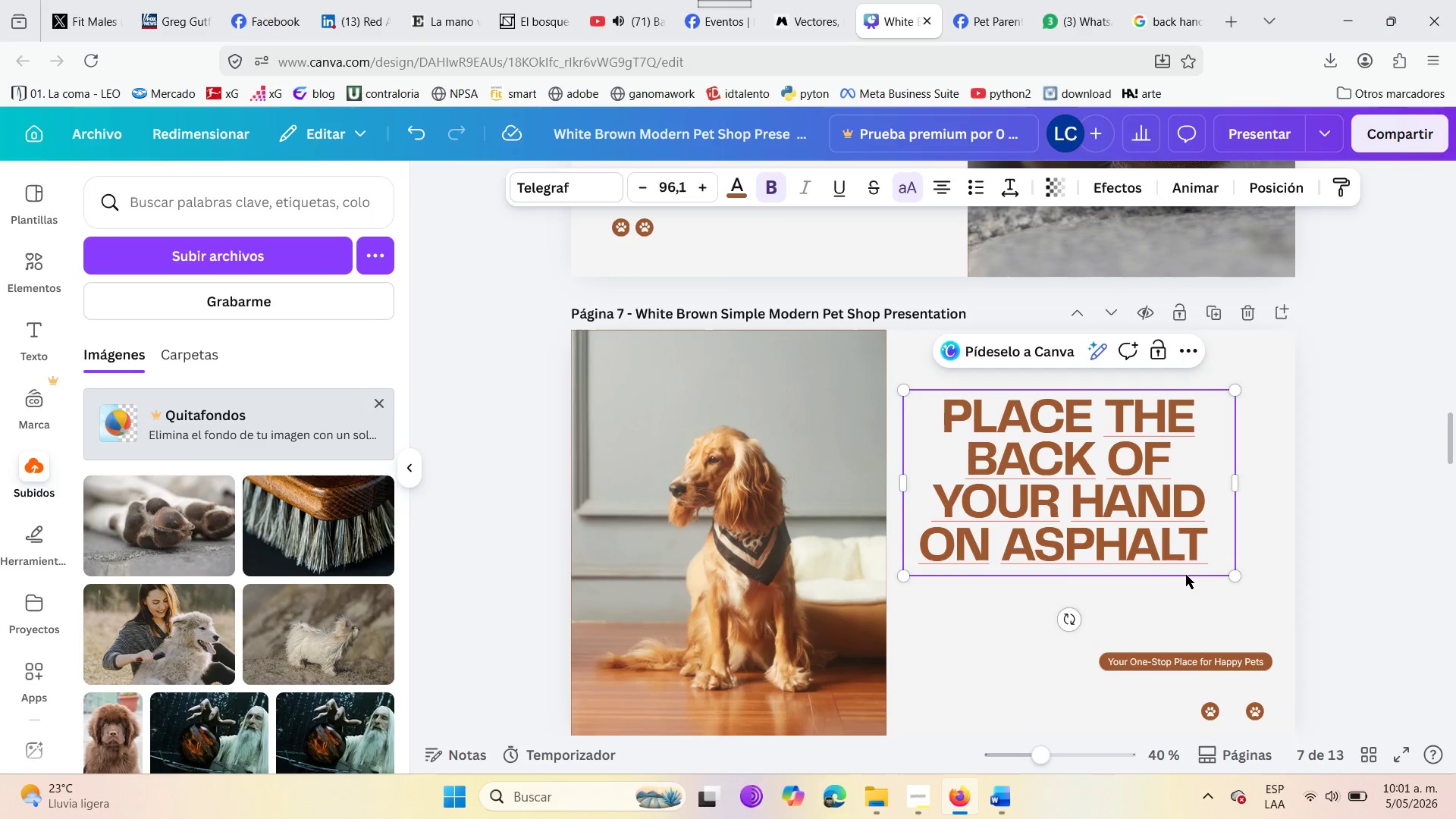 
left_click([818, 0])
 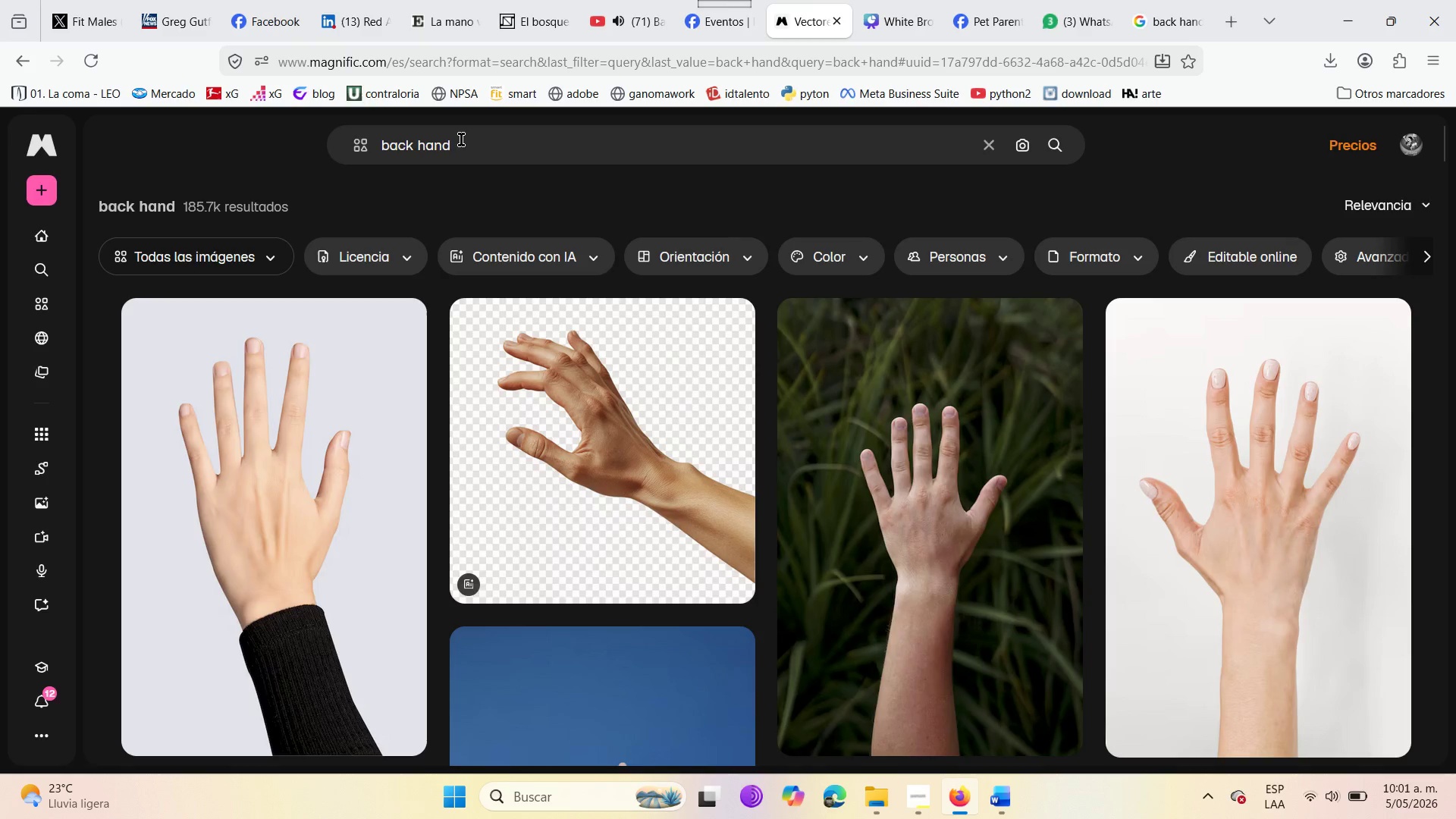 
left_click([462, 143])
 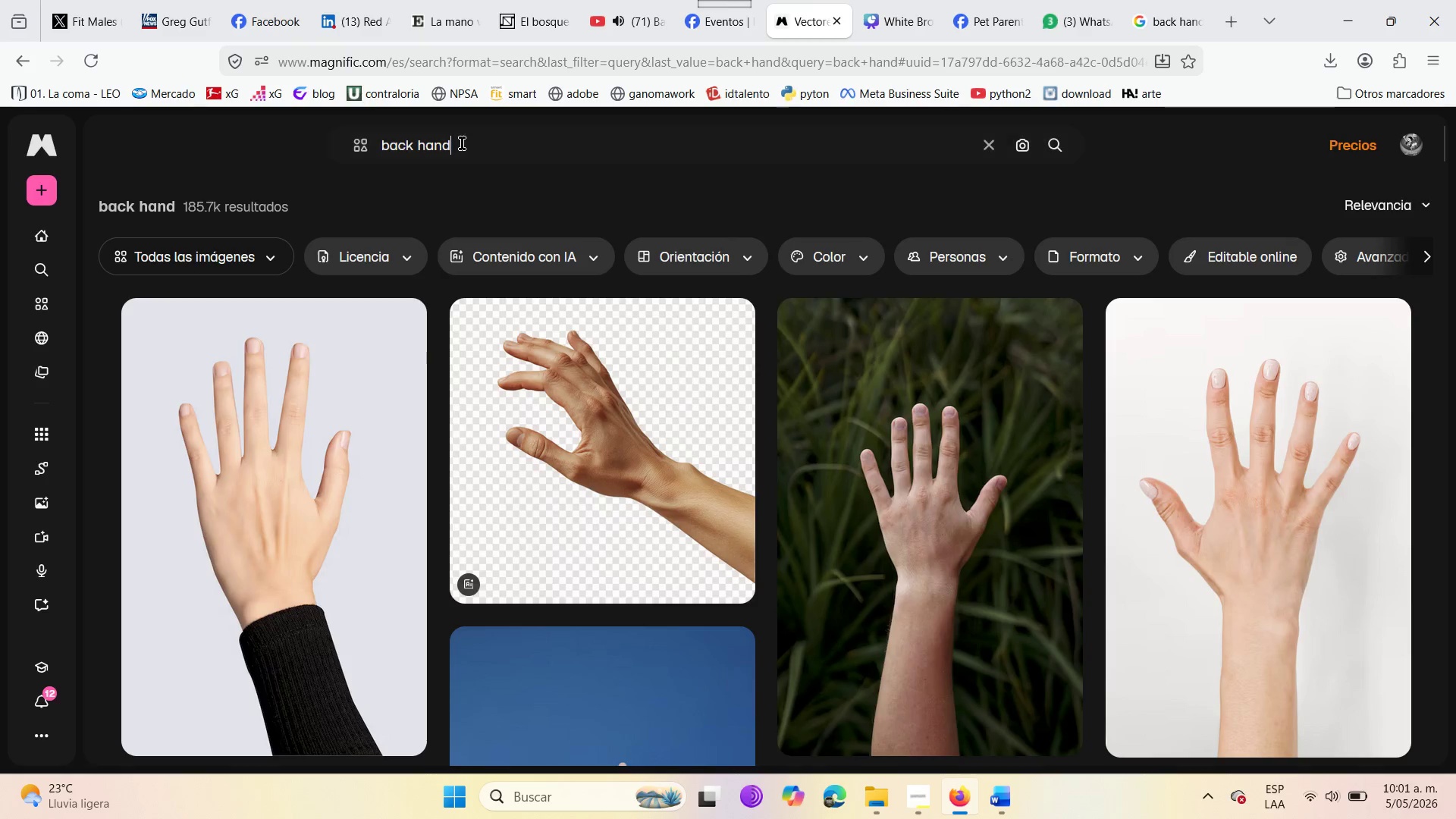 
type( asphal)
 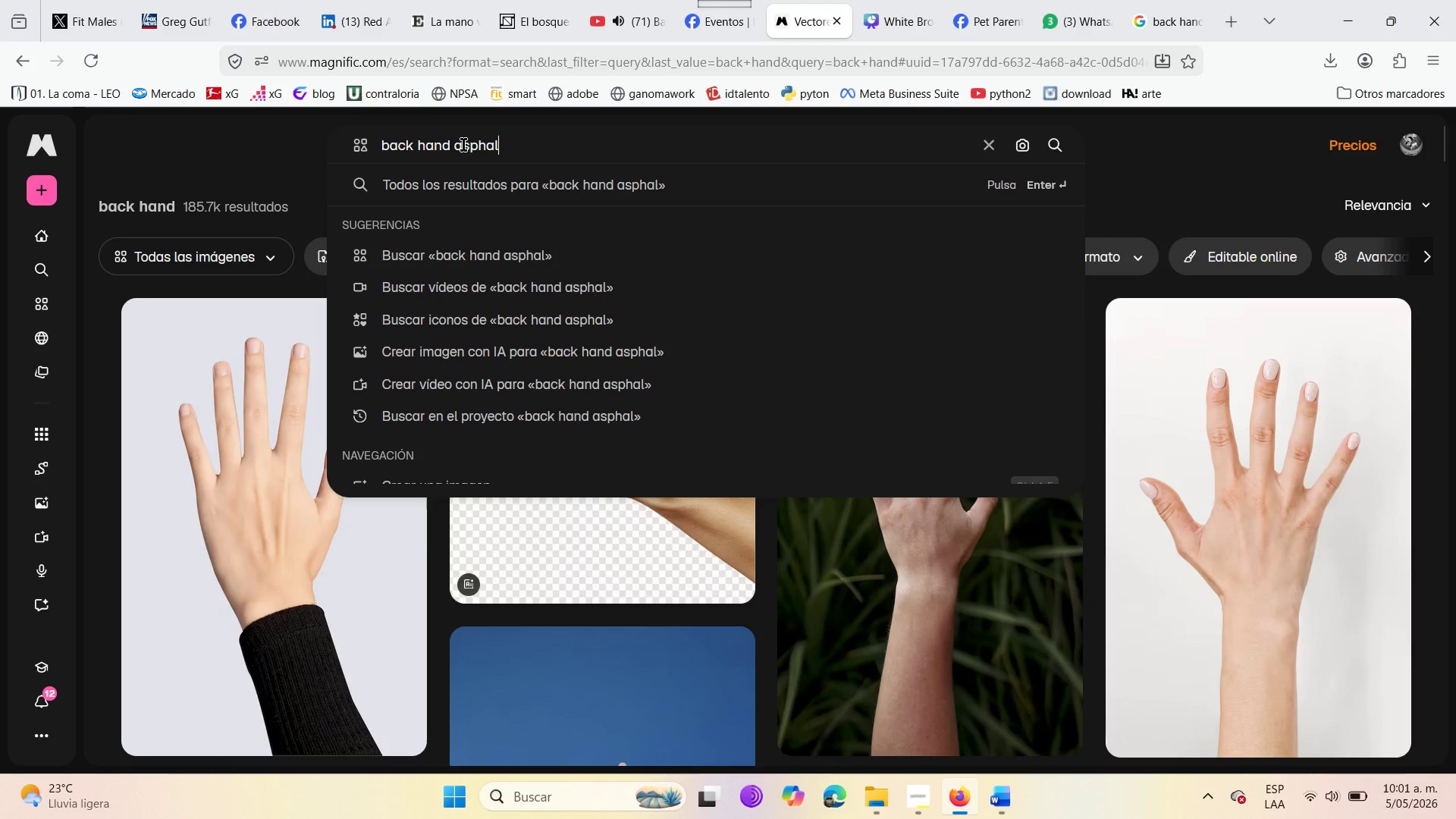 
key(T)
 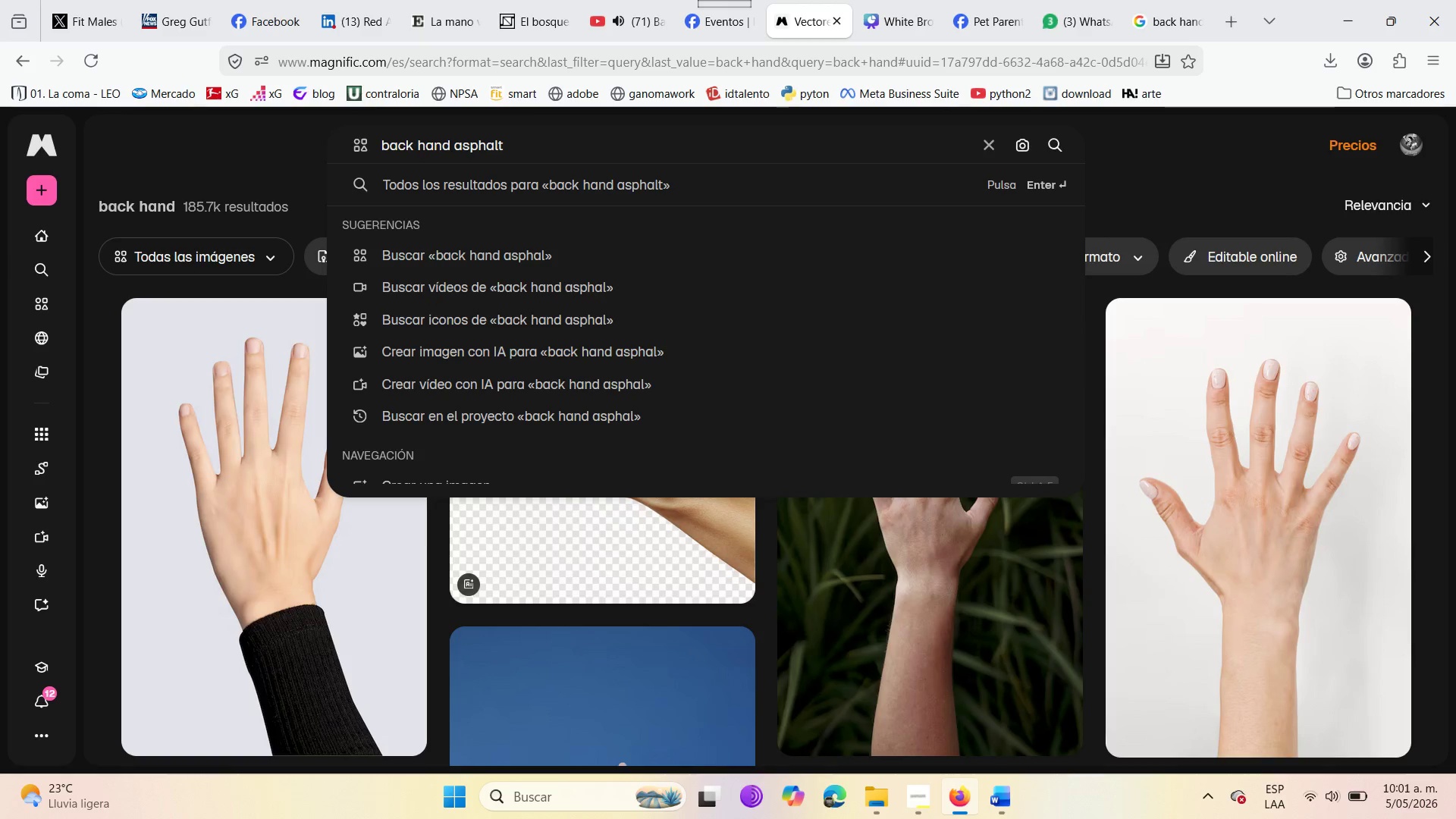 
key(Enter)
 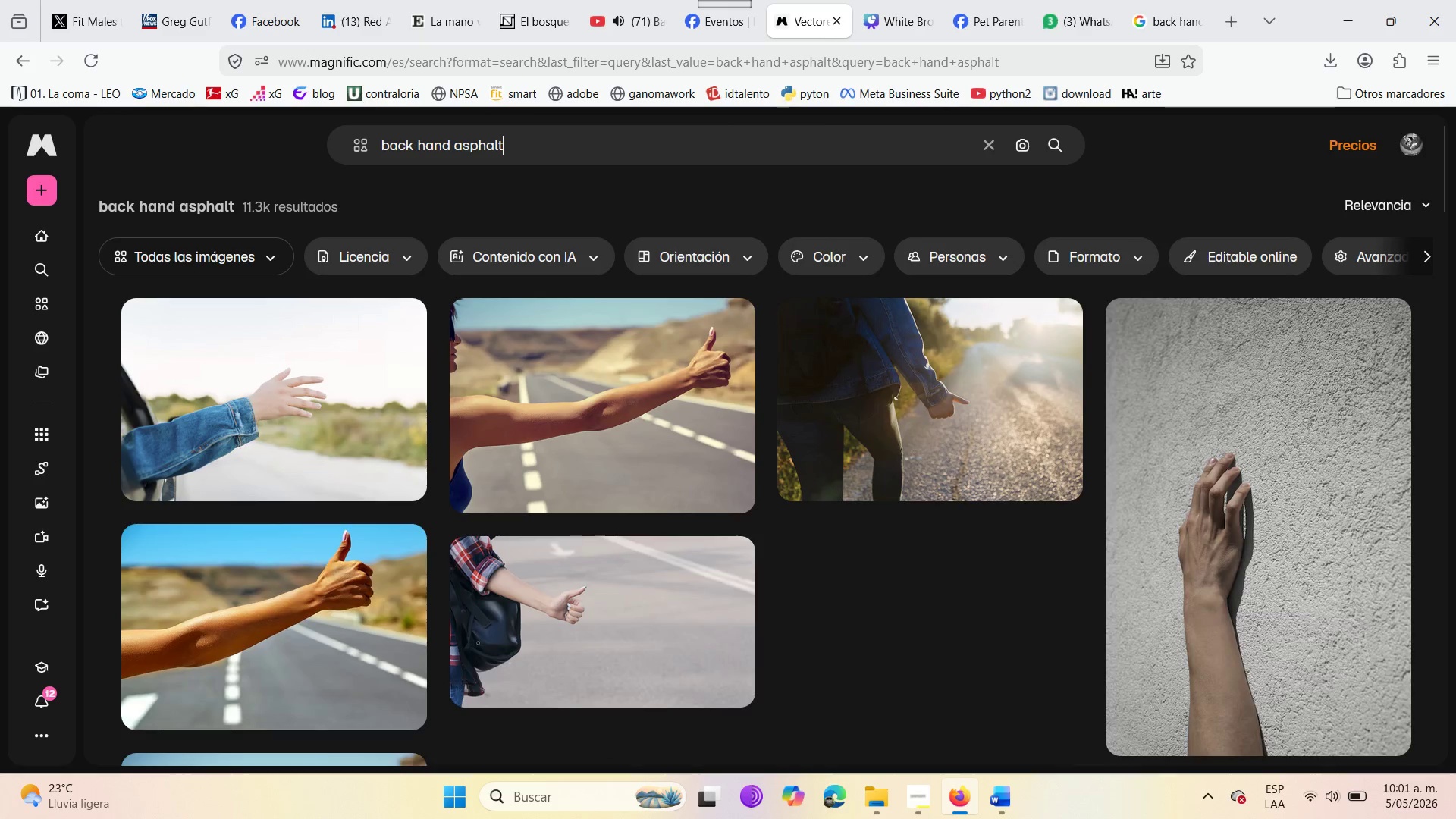 
wait(8.53)
 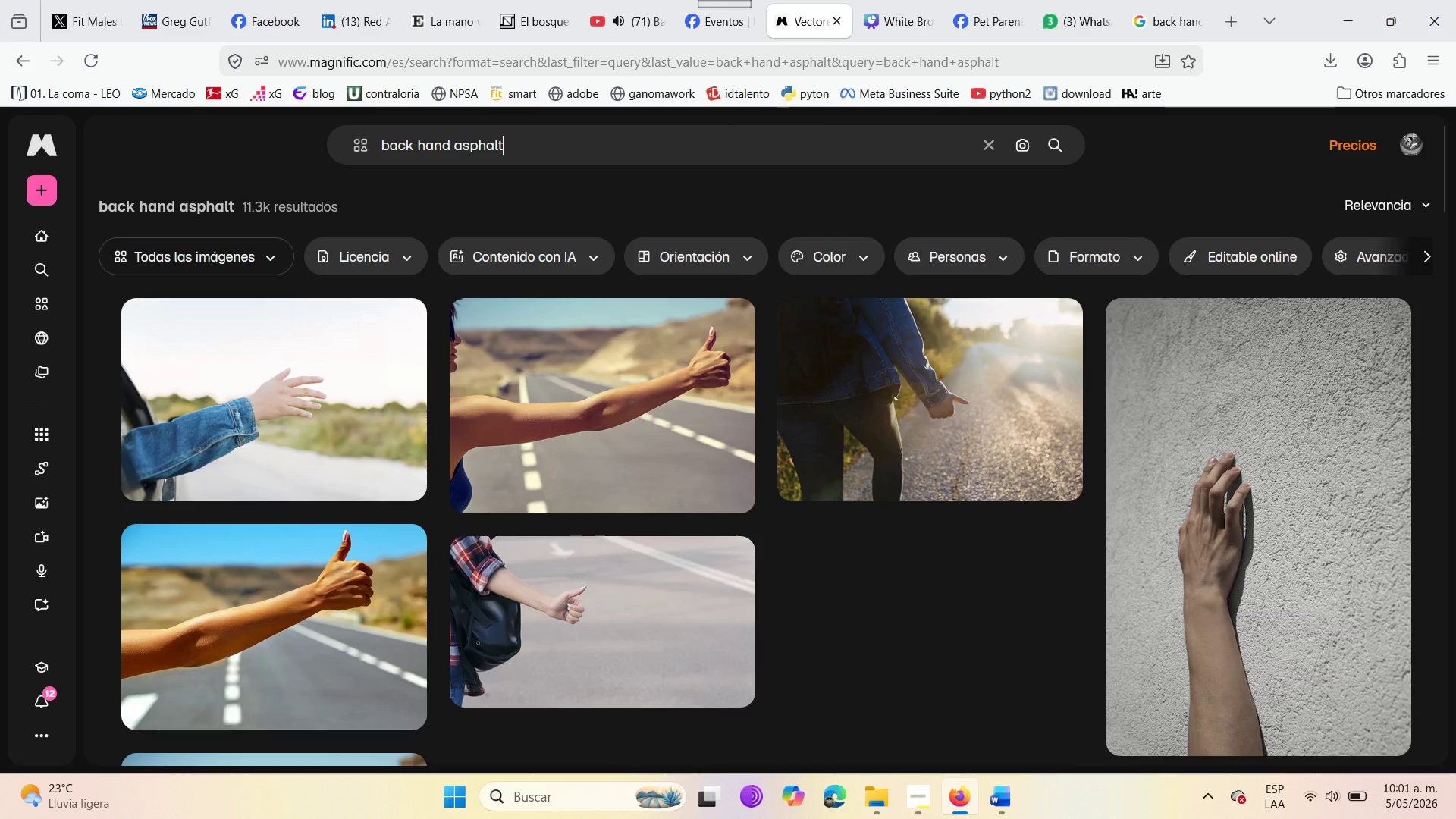 
left_click([381, 139])
 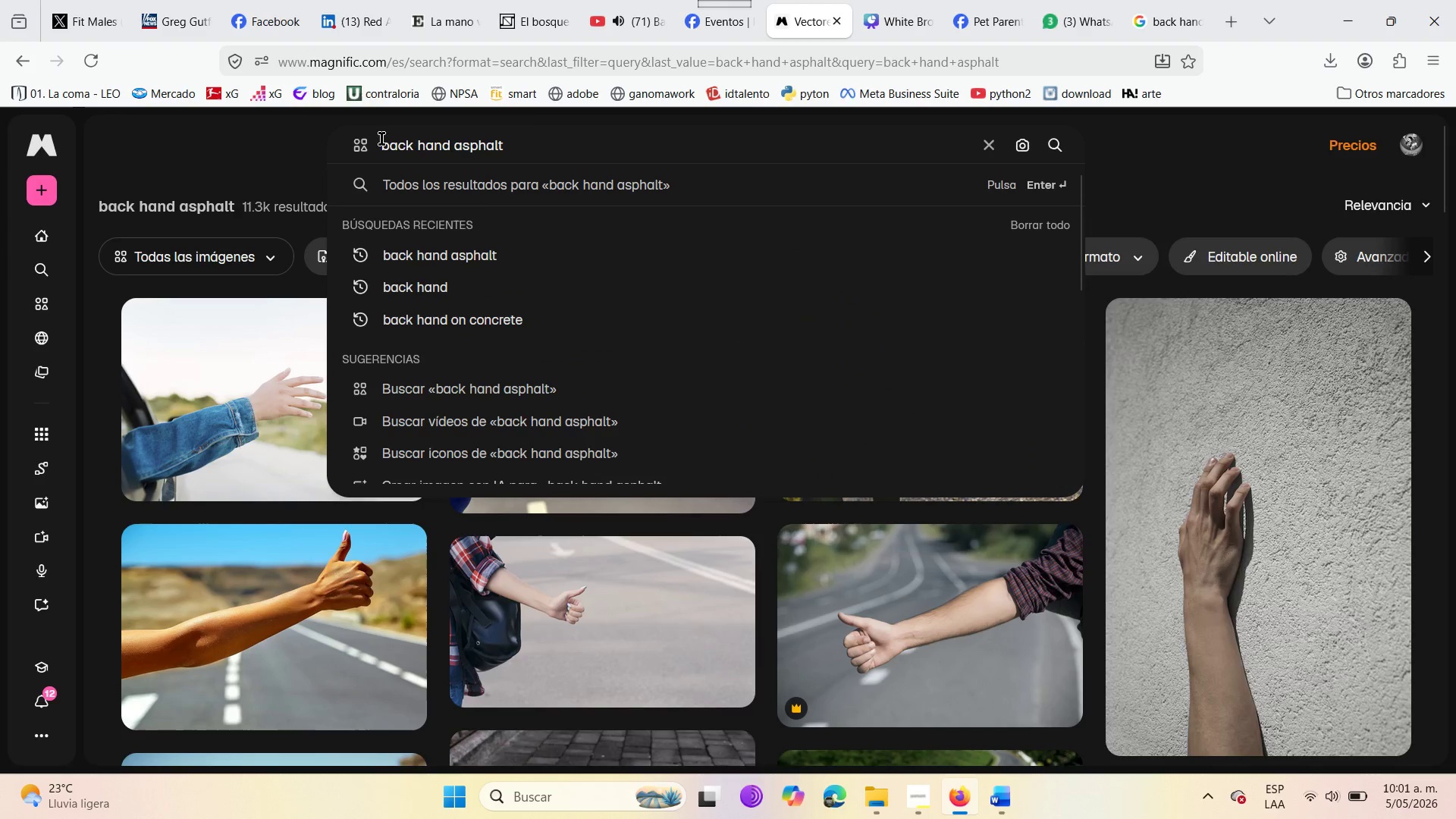 
type(touch )
 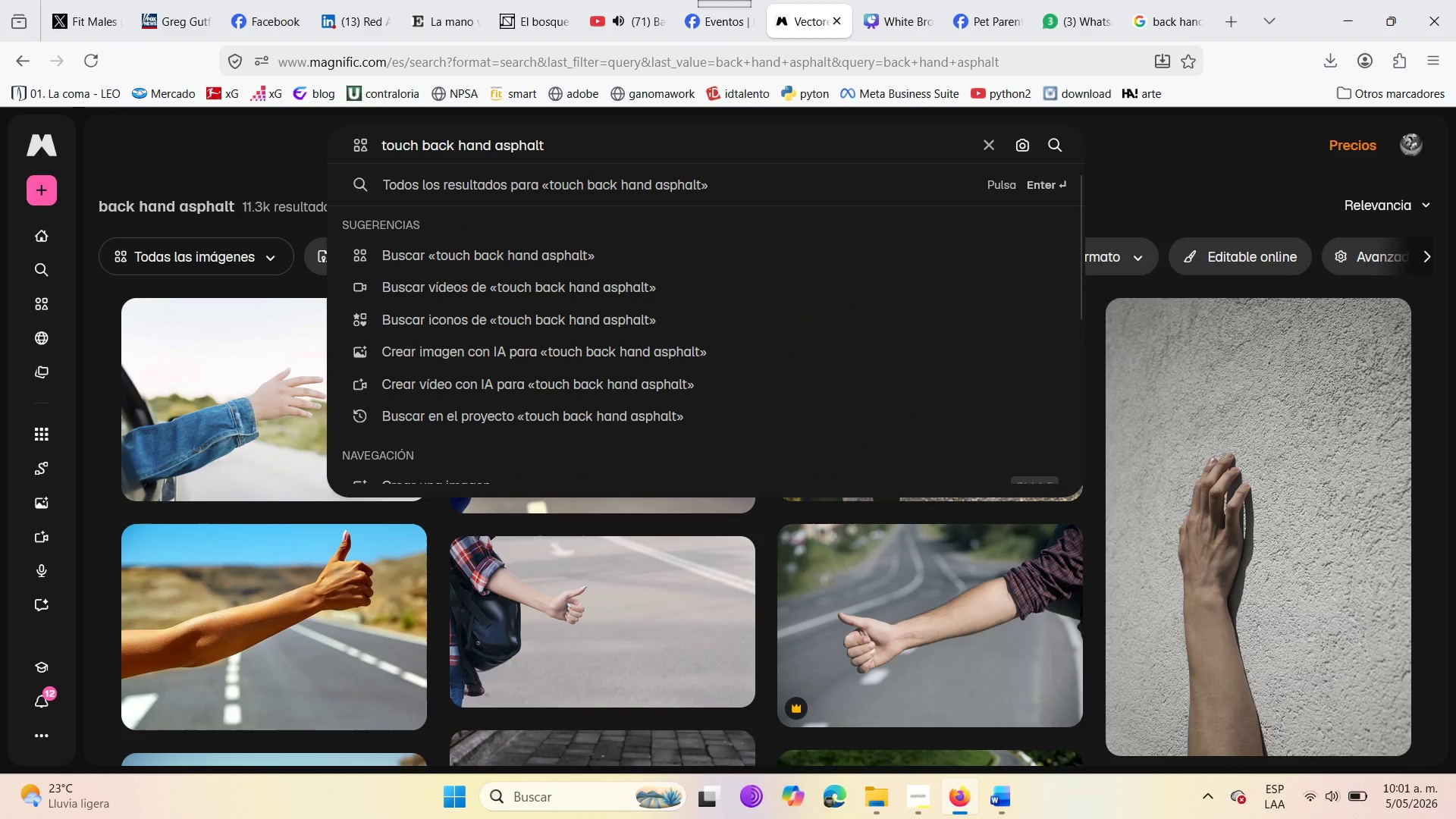 
key(Enter)
 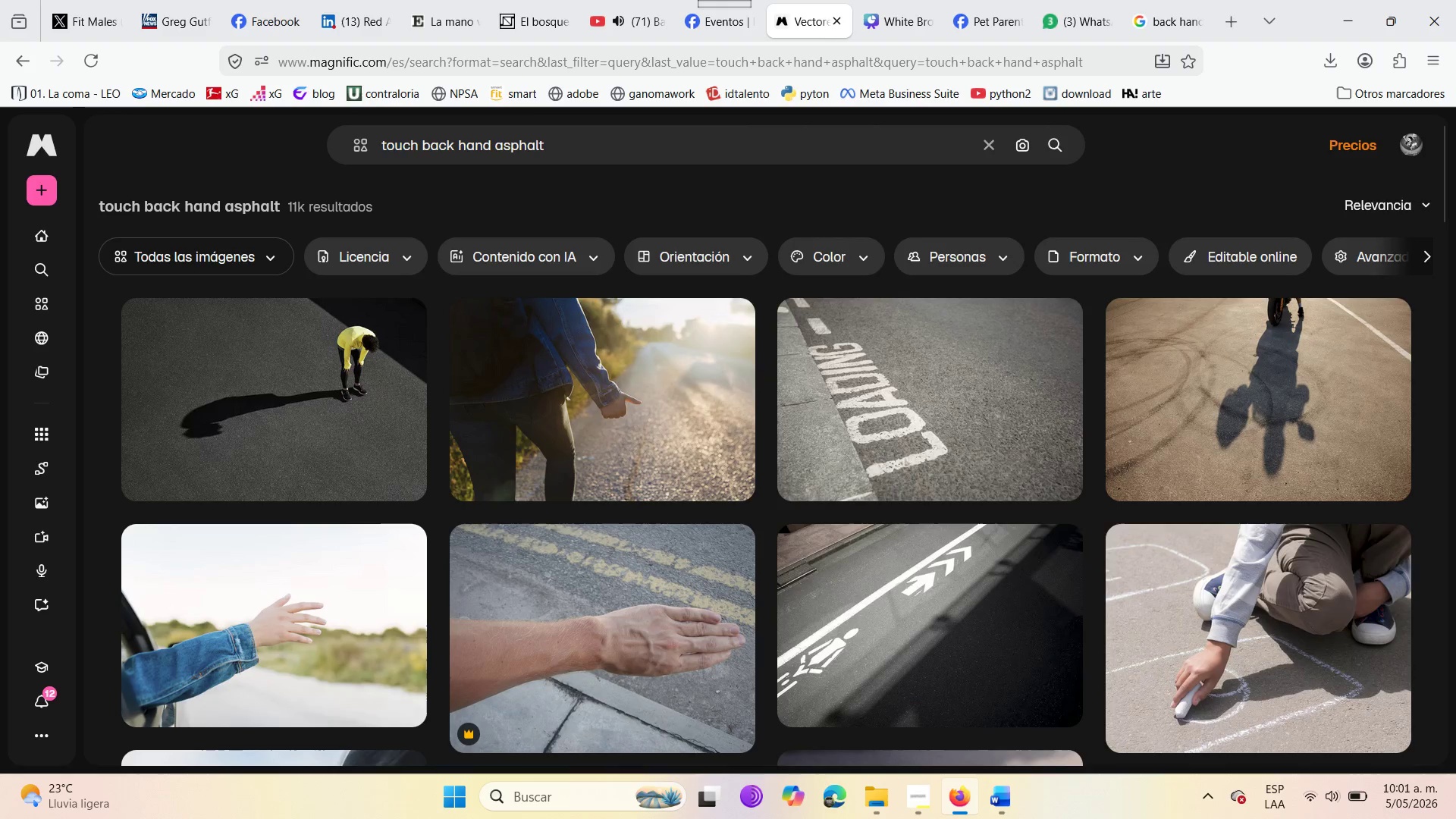 
wait(8.97)
 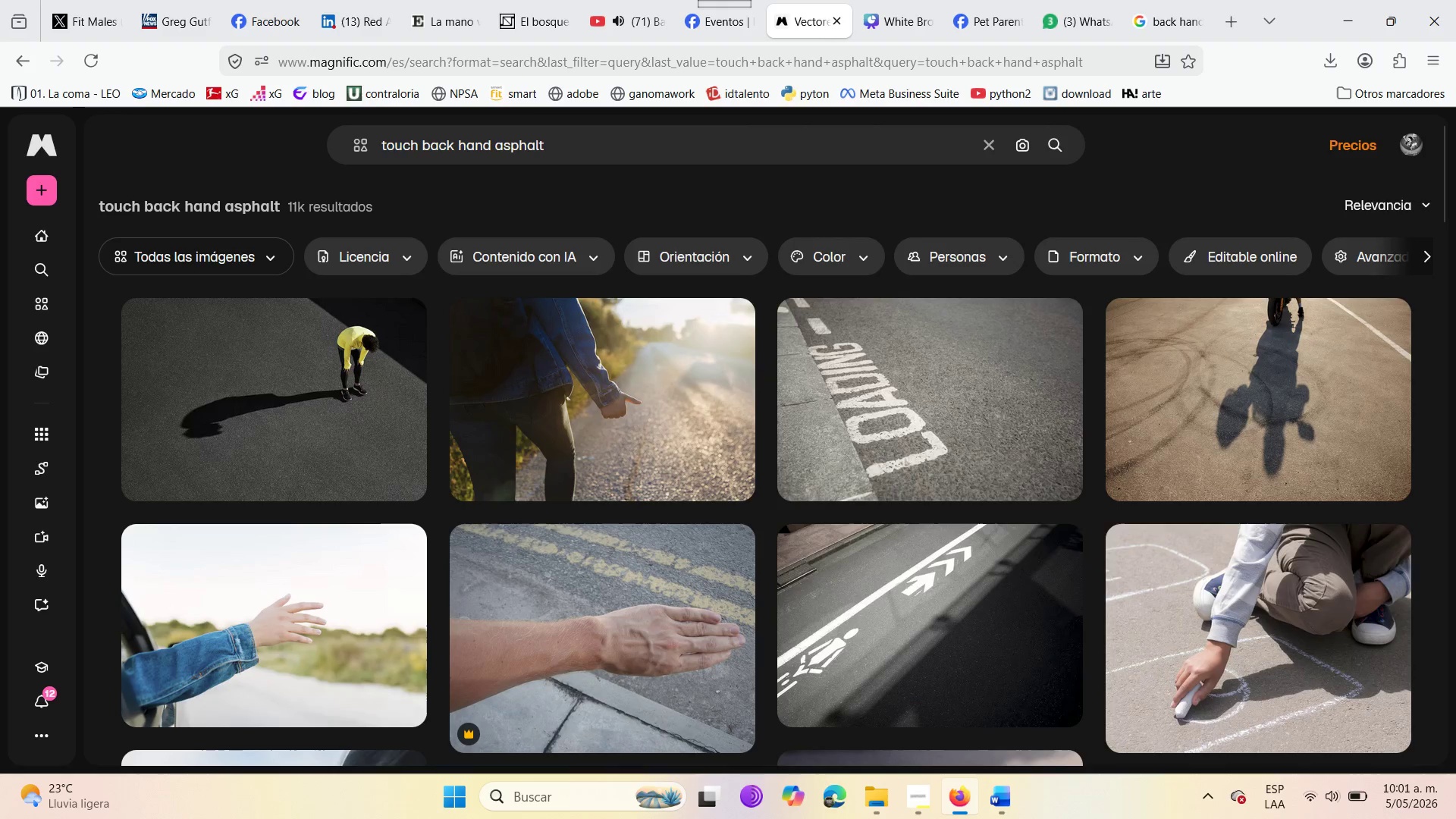 
scroll: coordinate [614, 686], scroll_direction: down, amount: 16.0
 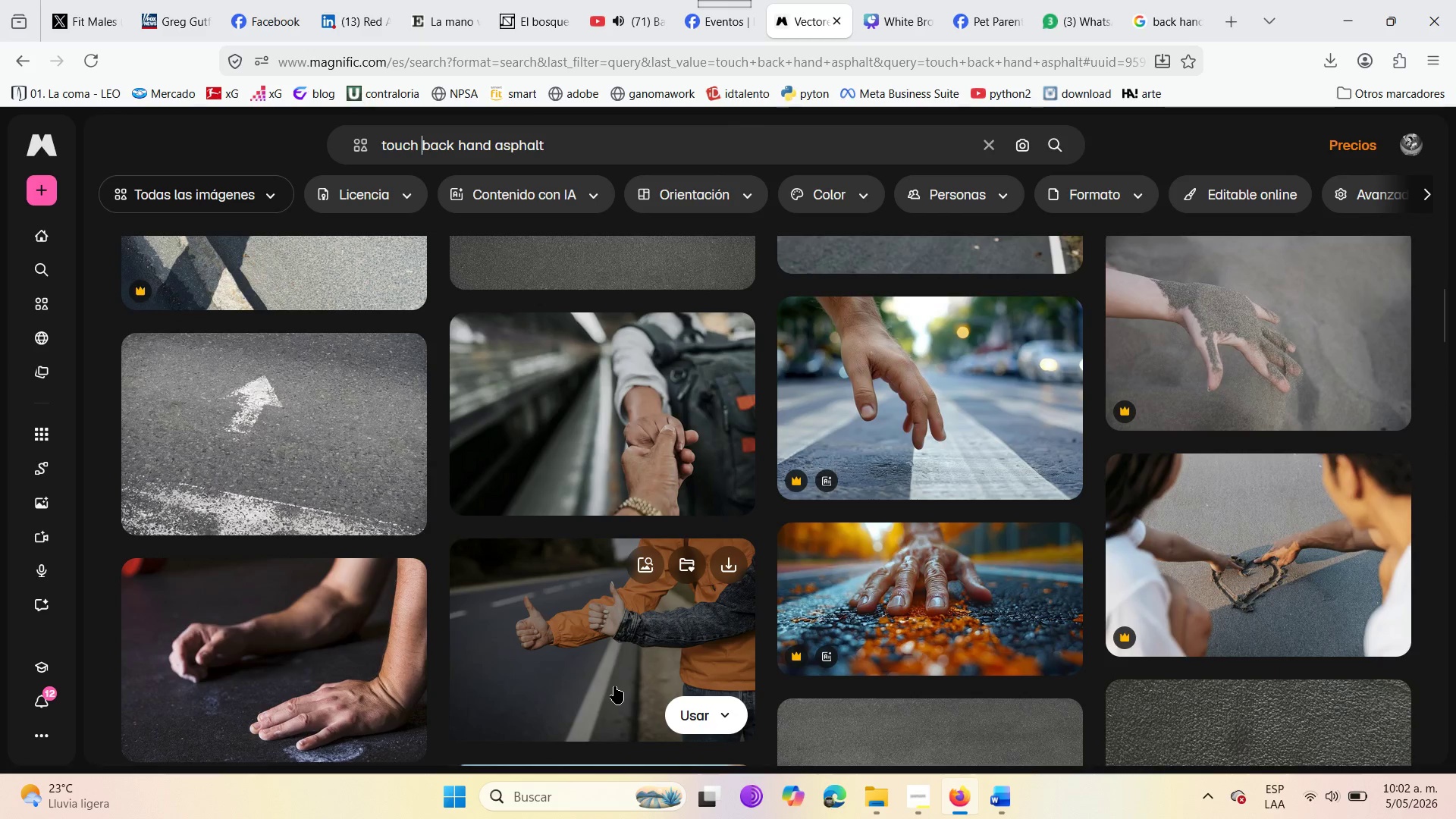 
scroll: coordinate [598, 651], scroll_direction: up, amount: 9.0
 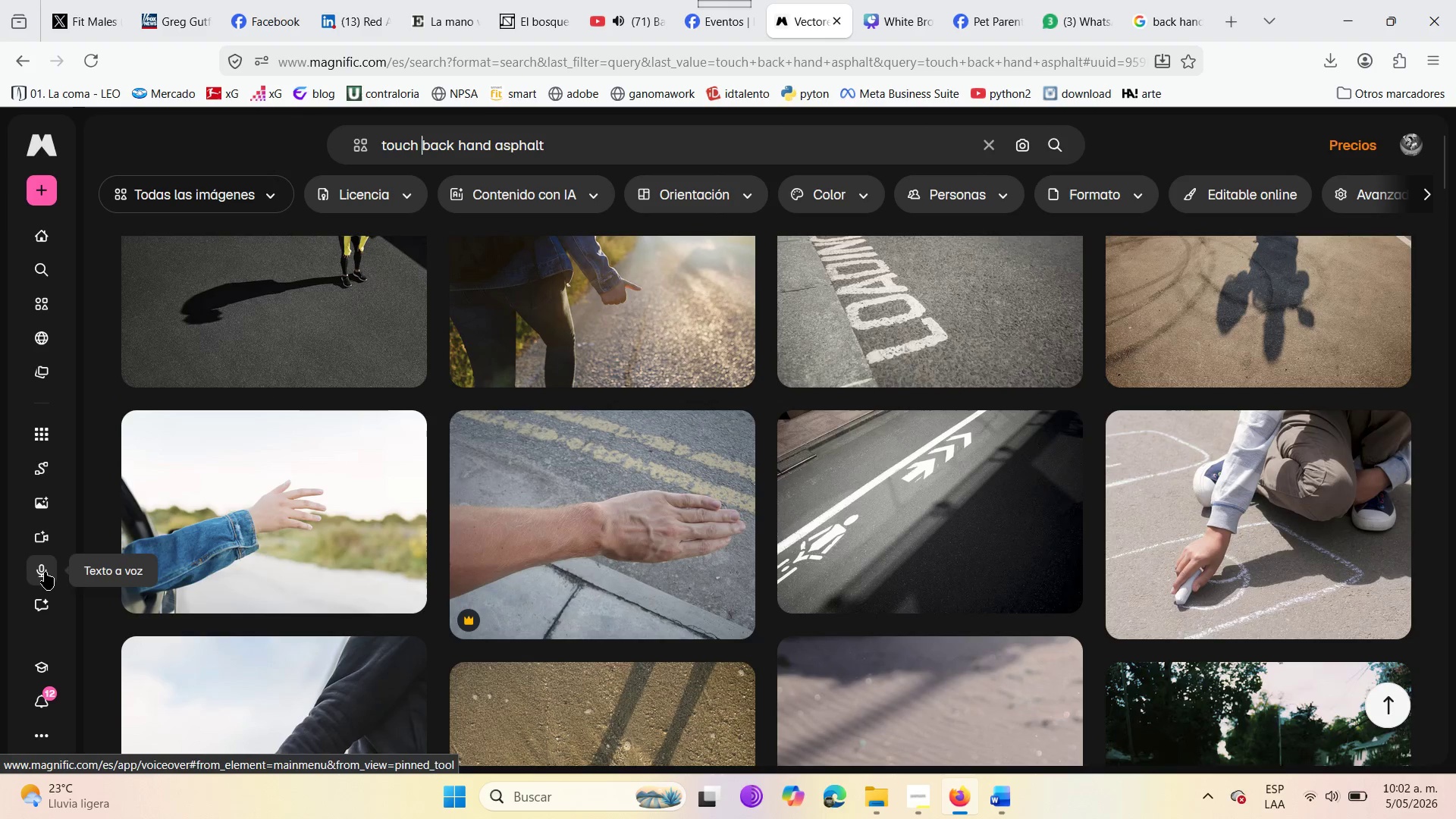 
scroll: coordinate [772, 577], scroll_direction: down, amount: 24.0
 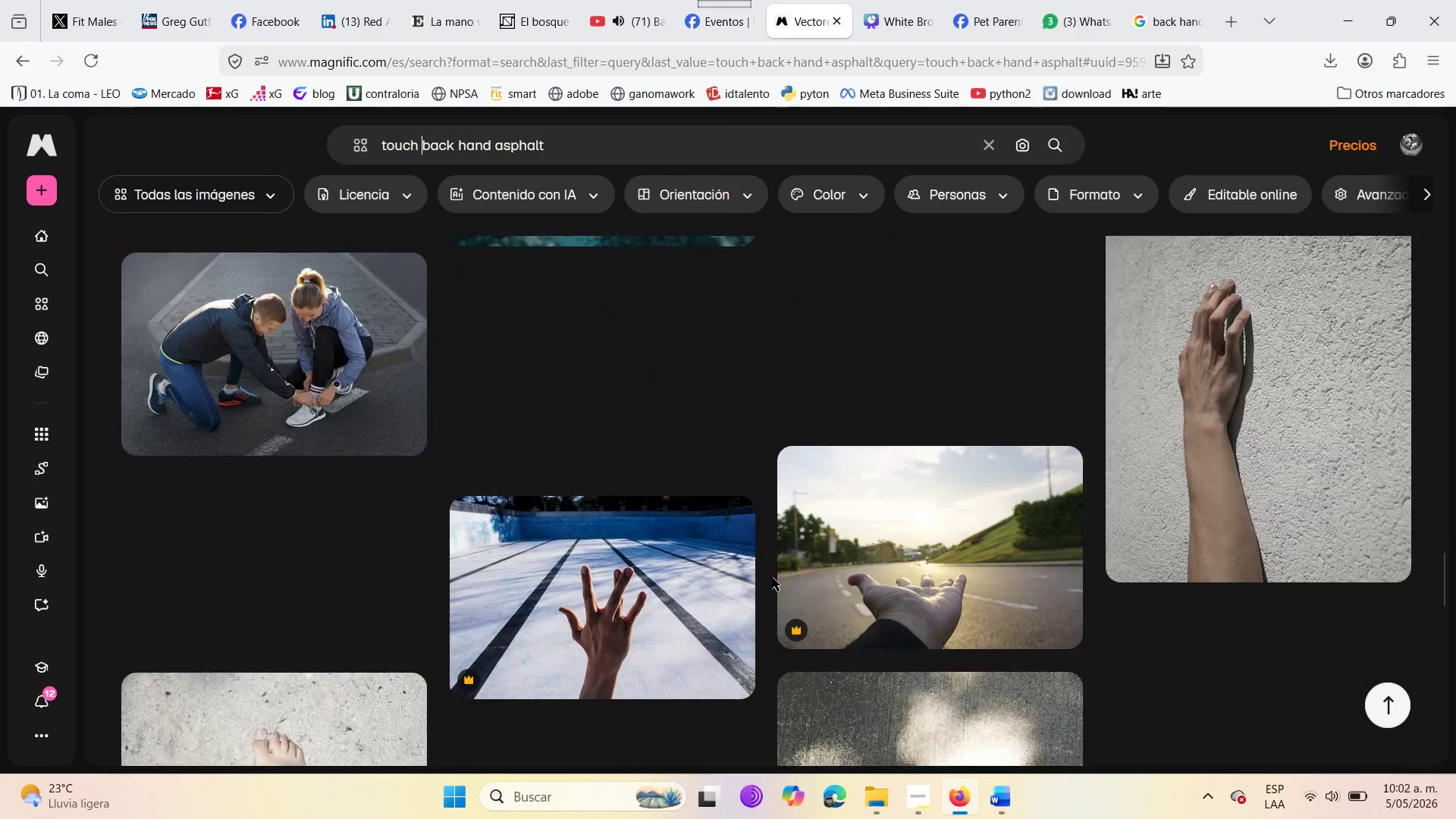 
scroll: coordinate [772, 577], scroll_direction: down, amount: 12.0
 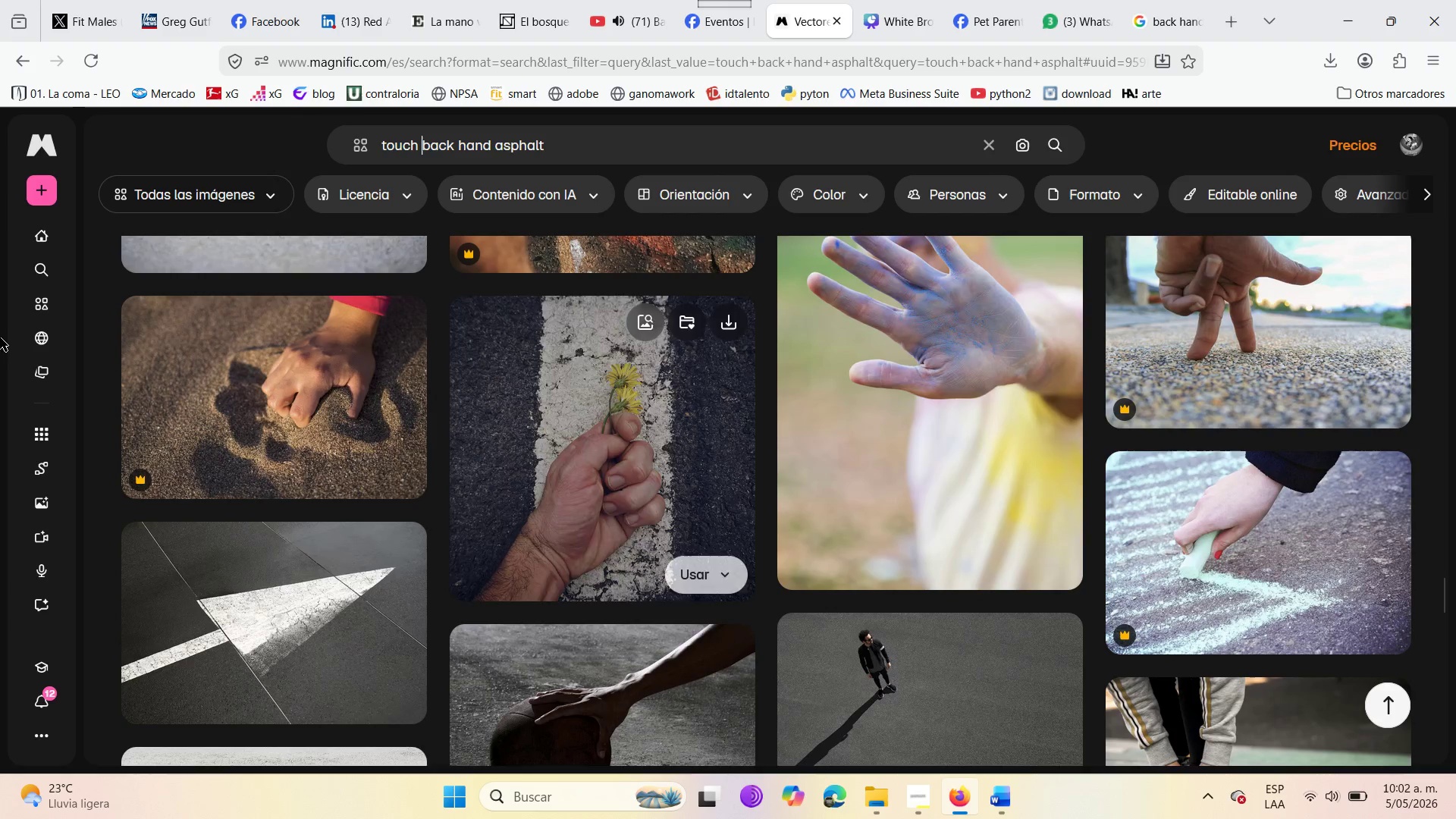 
left_click([14, 61])
 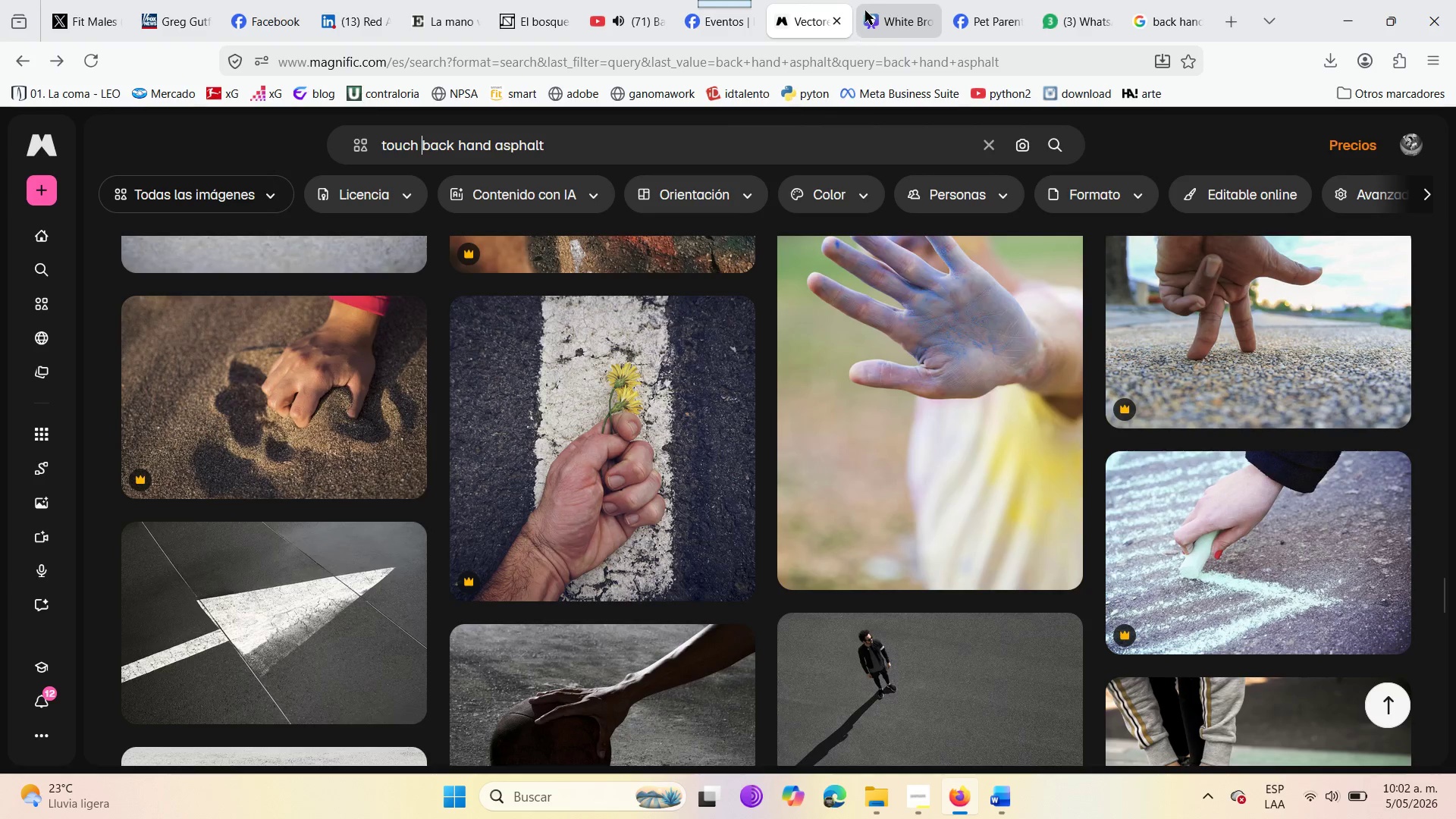 
left_click([867, 0])
 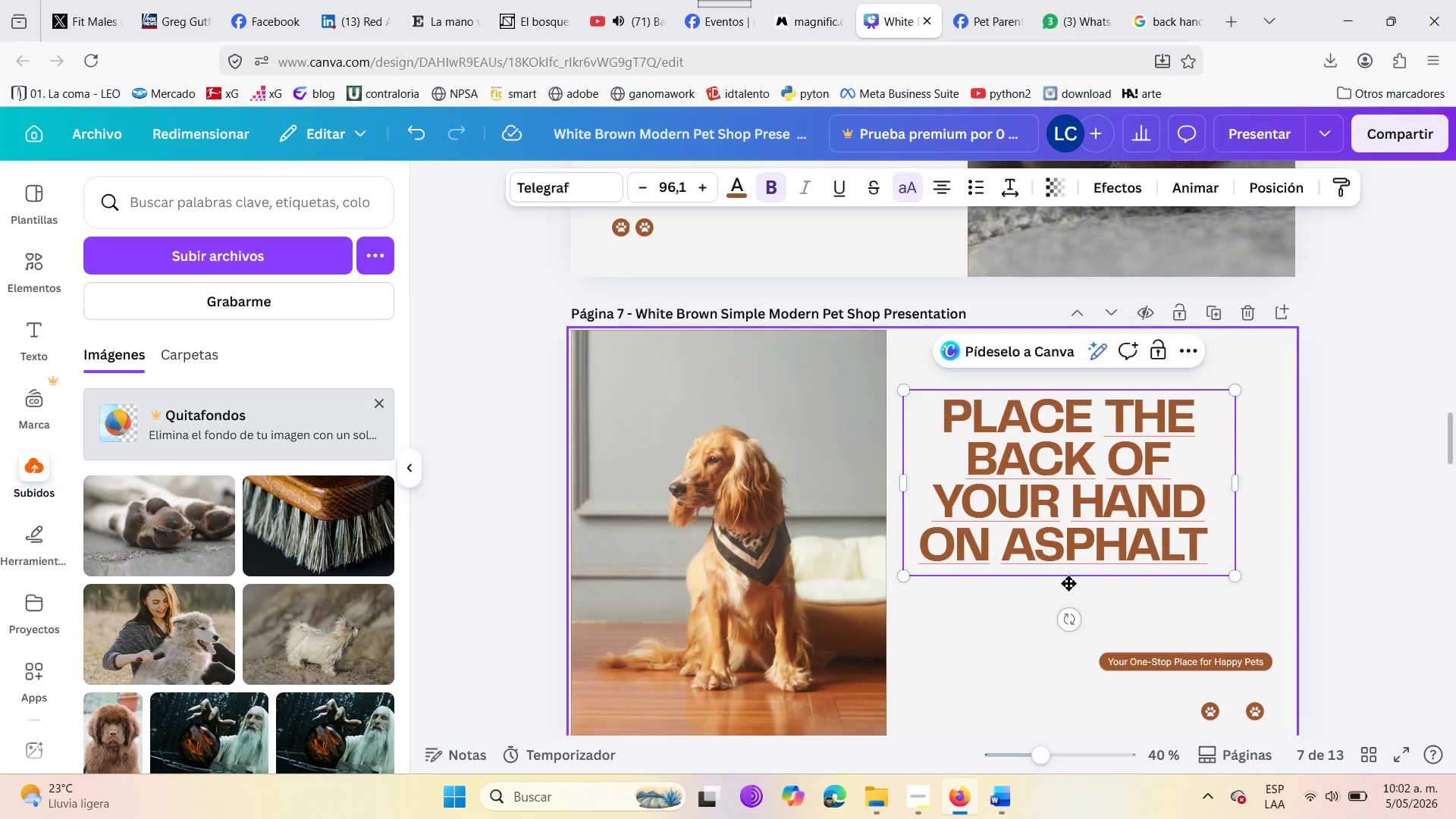 
left_click([1041, 504])
 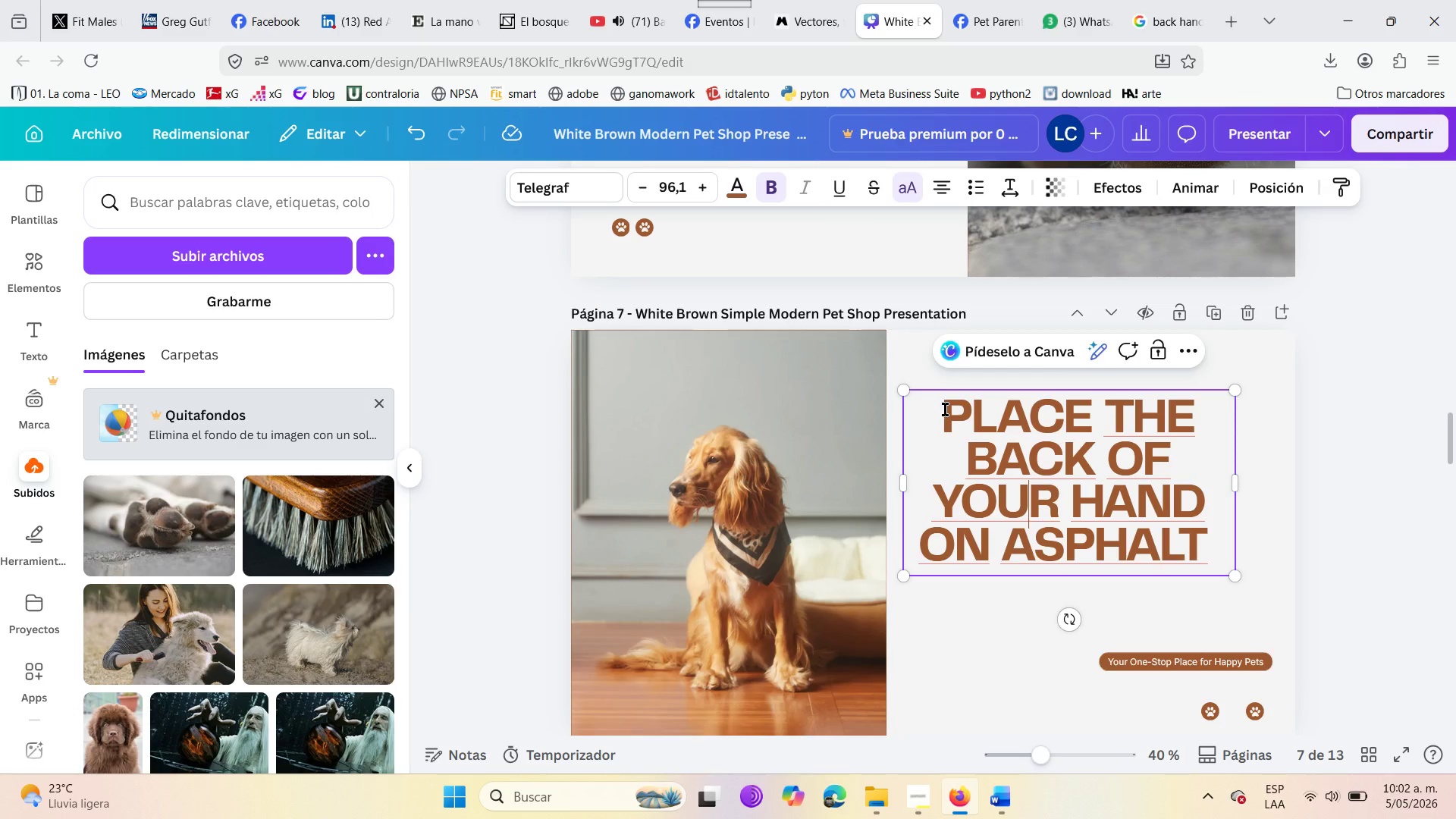 
wait(6.58)
 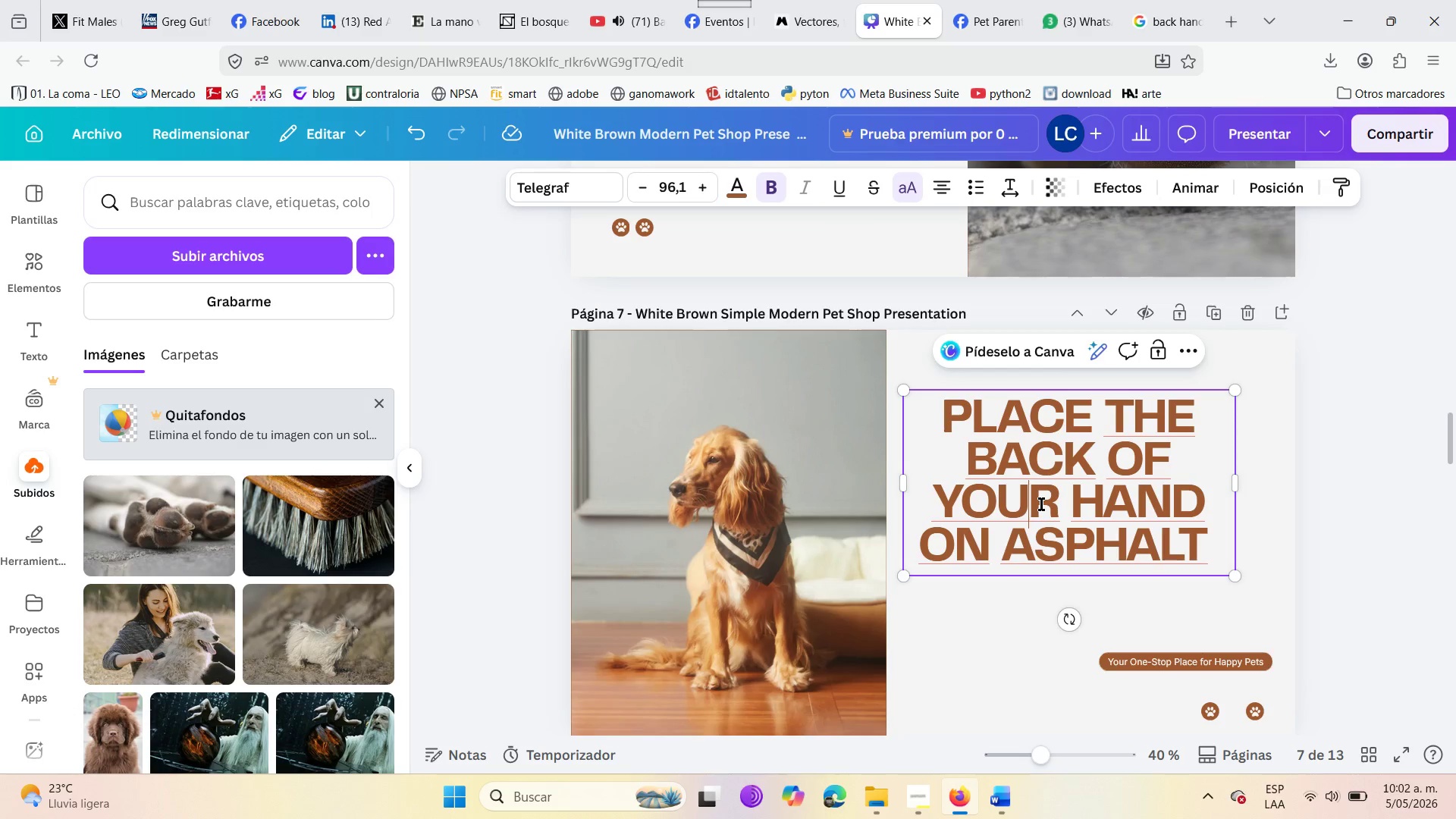 
left_click_drag(start_coordinate=[1238, 487], to_coordinate=[1291, 492])
 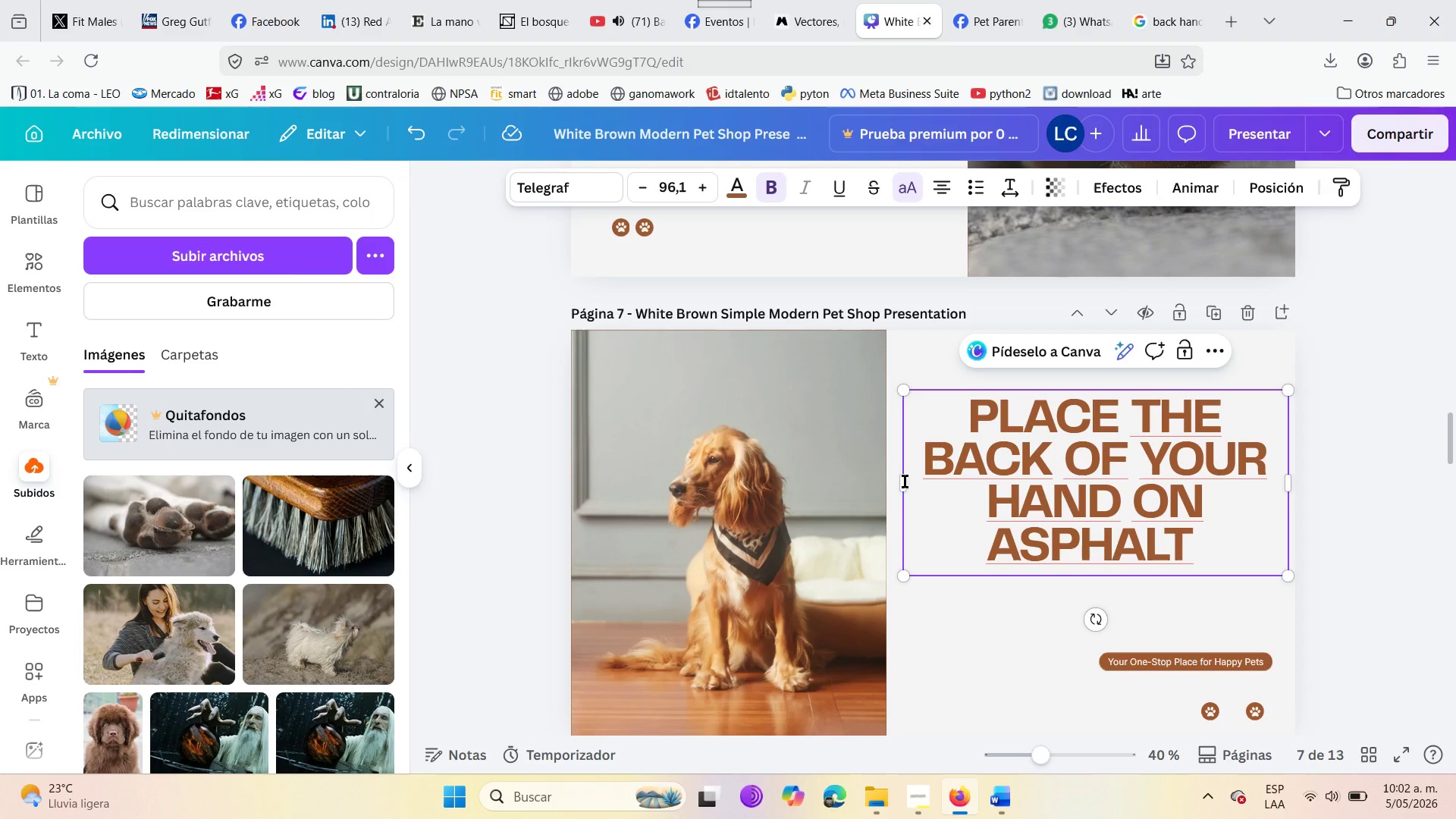 
left_click_drag(start_coordinate=[899, 483], to_coordinate=[893, 487])
 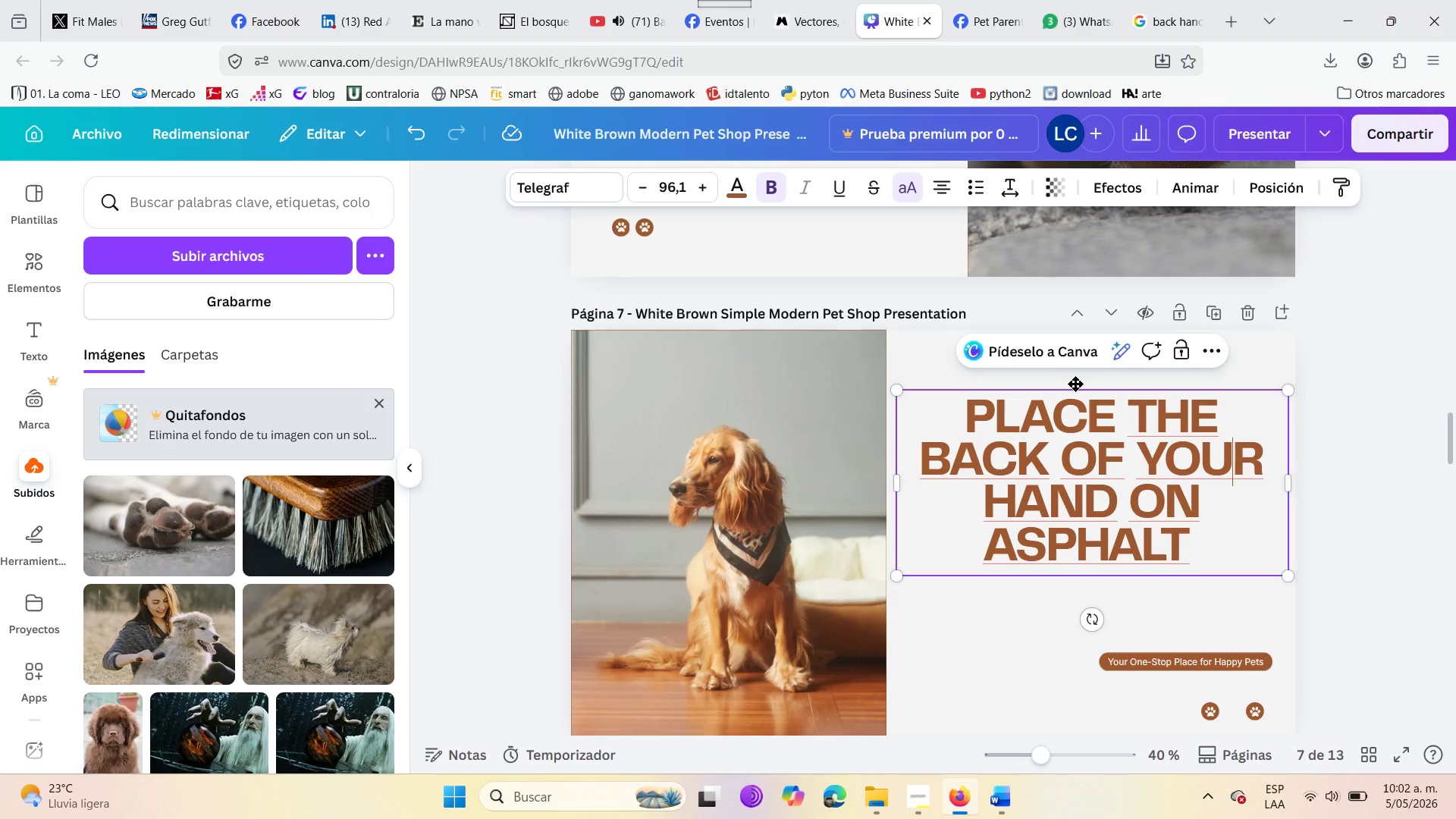 
left_click_drag(start_coordinate=[1073, 388], to_coordinate=[1073, 353])
 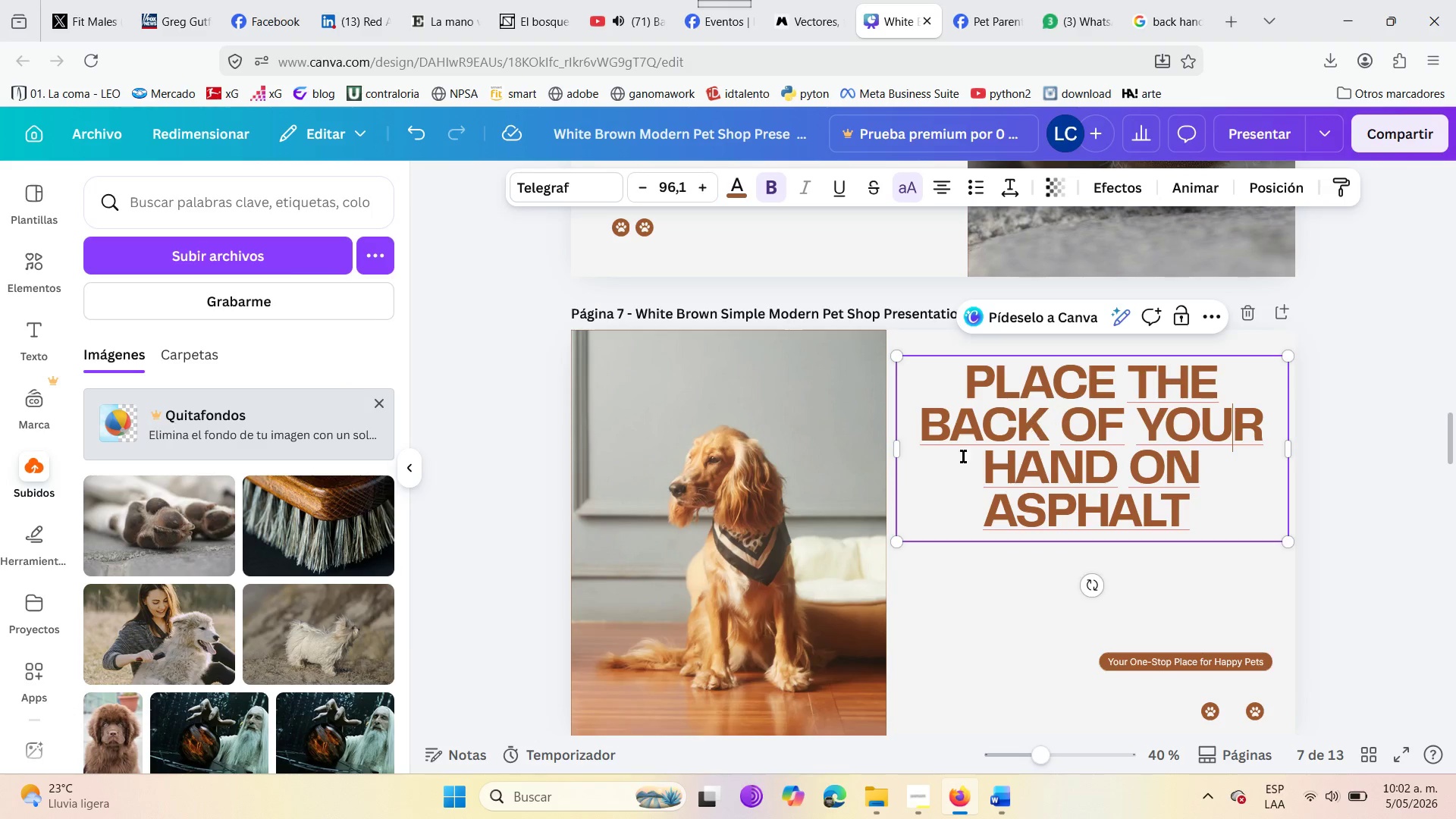 
scroll: coordinate [932, 457], scroll_direction: up, amount: 3.0
 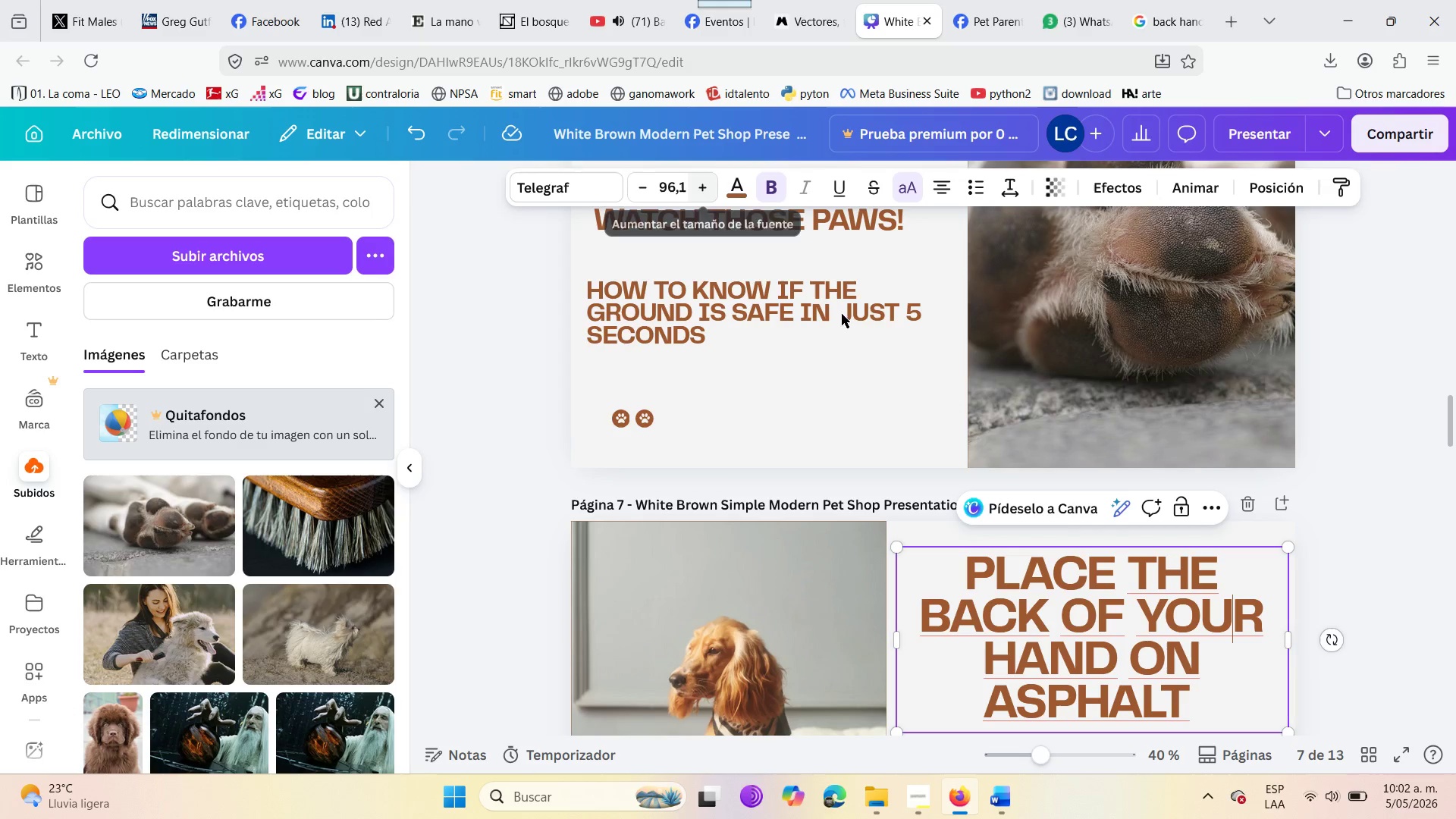 
left_click([1065, 637])
 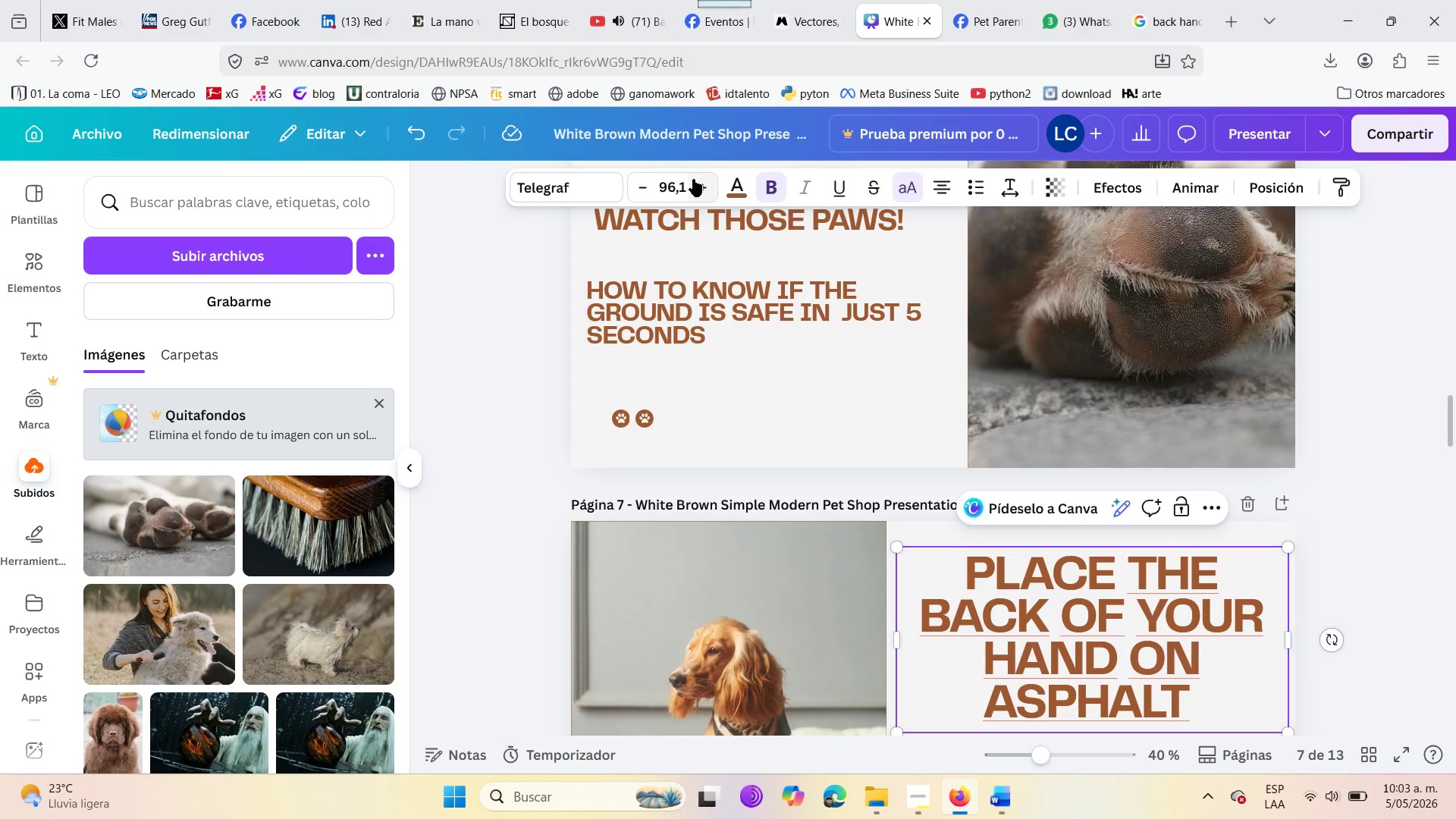 
left_click([689, 177])
 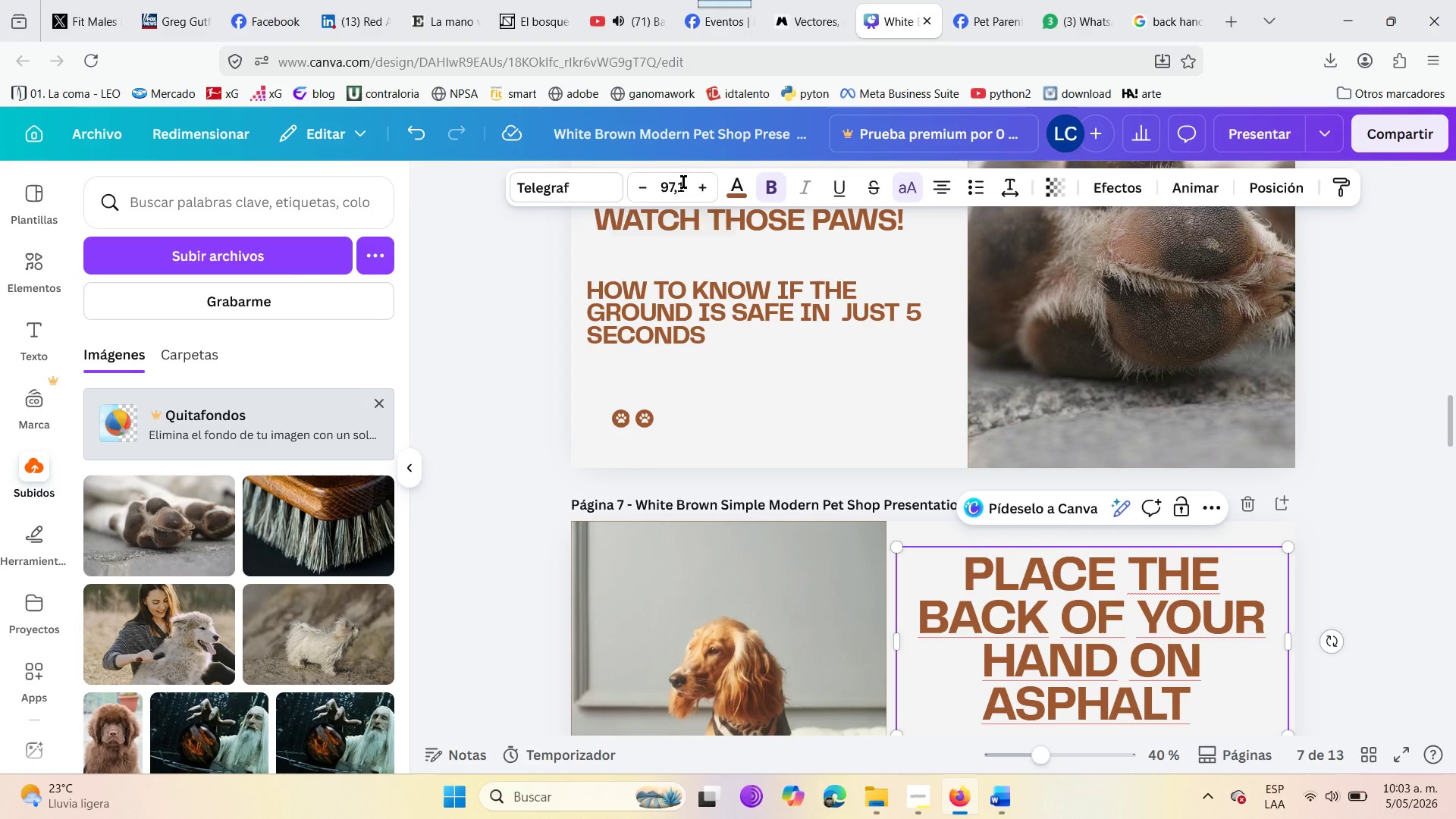 
left_click([680, 182])
 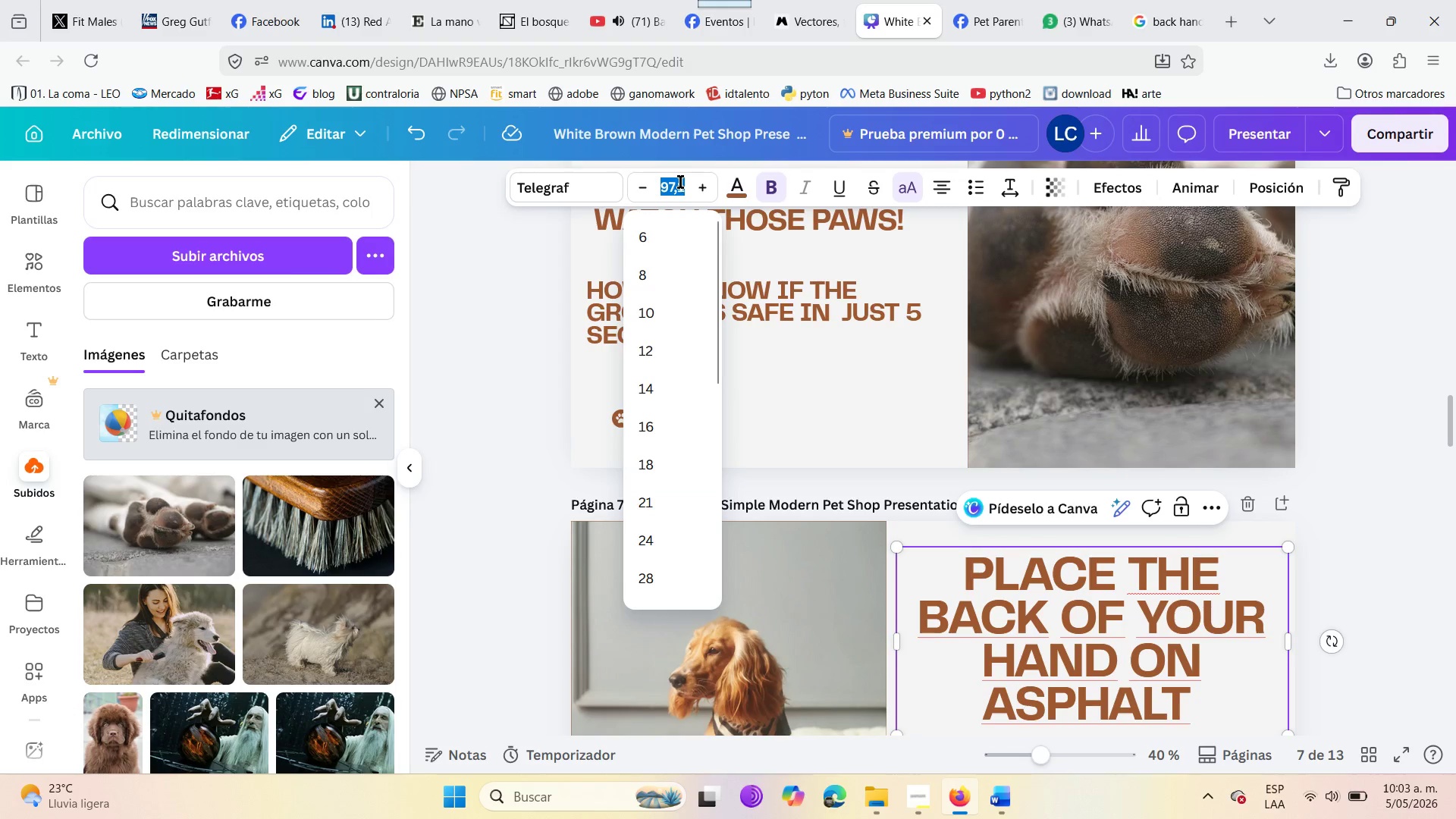 
type(60)
 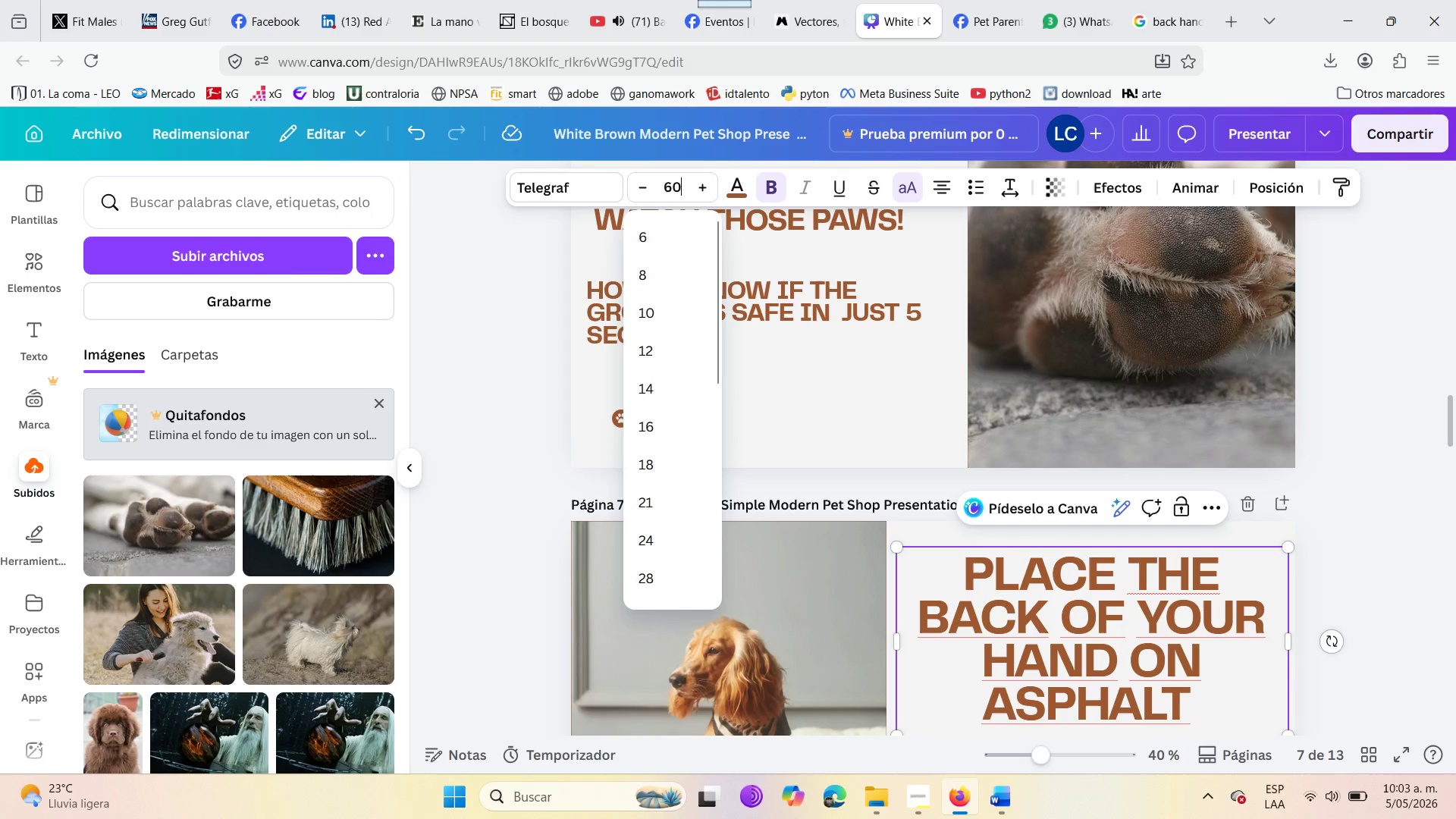 
key(Enter)
 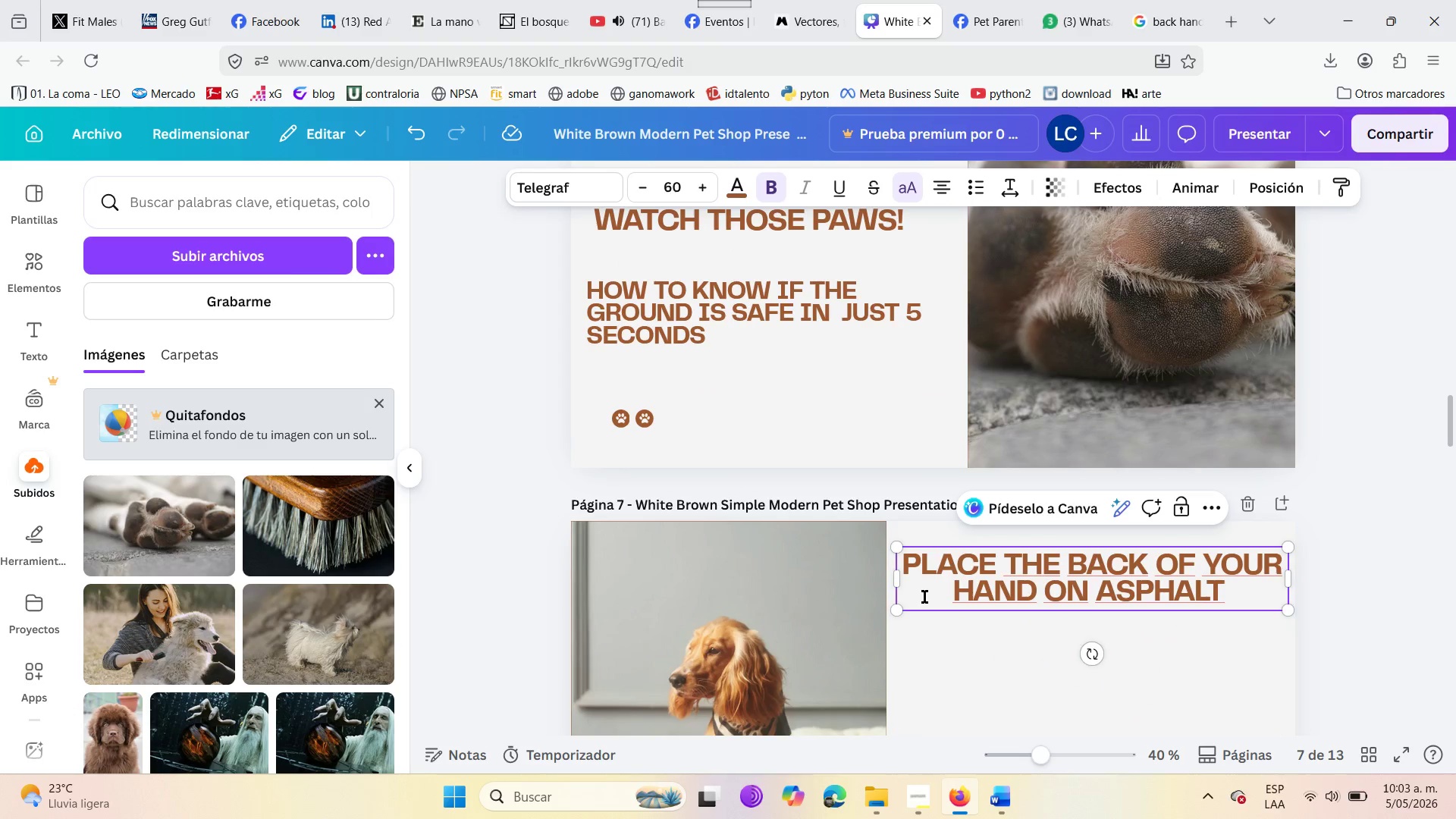 
left_click([1229, 594])
 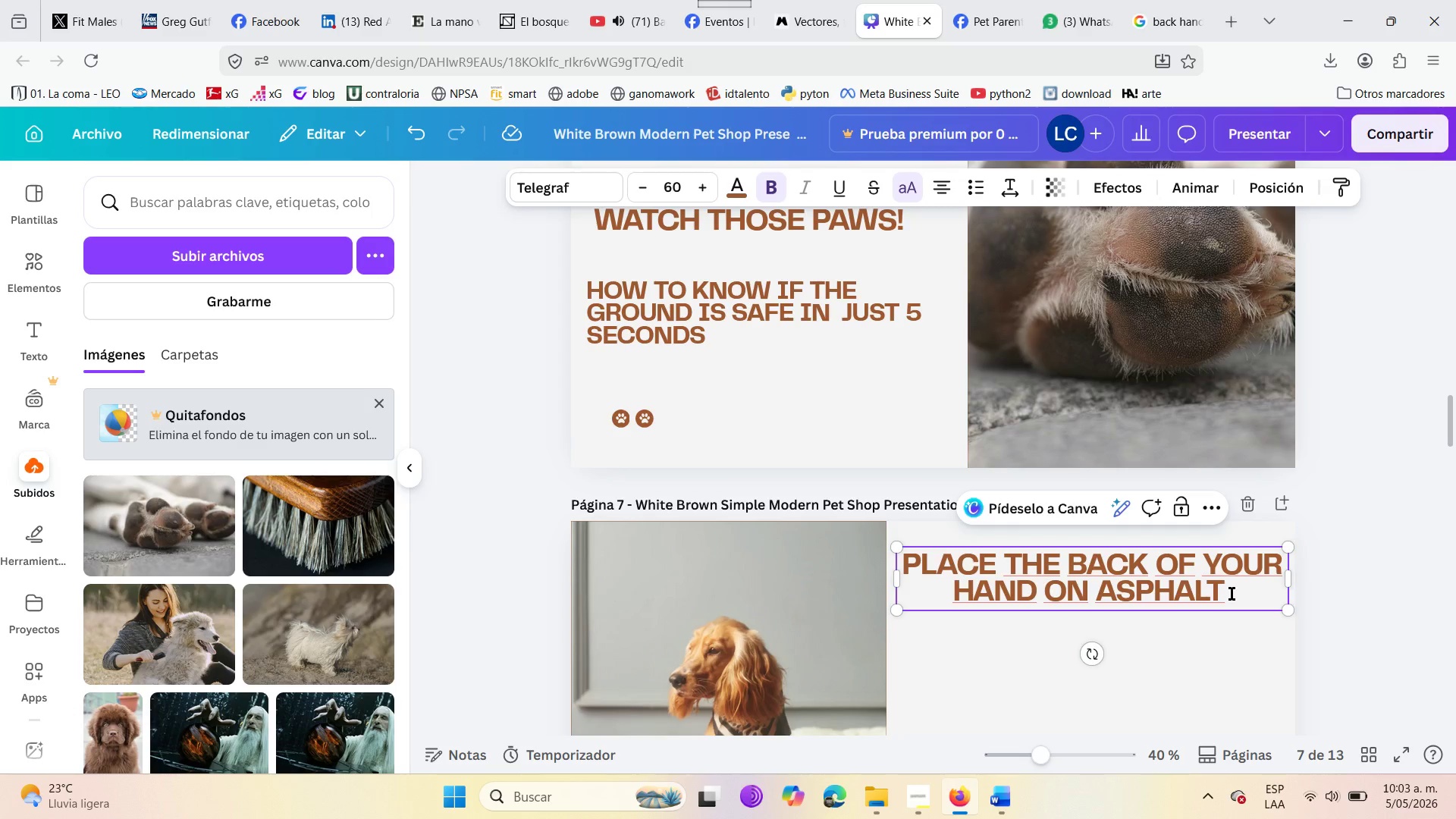 
key(Enter)
 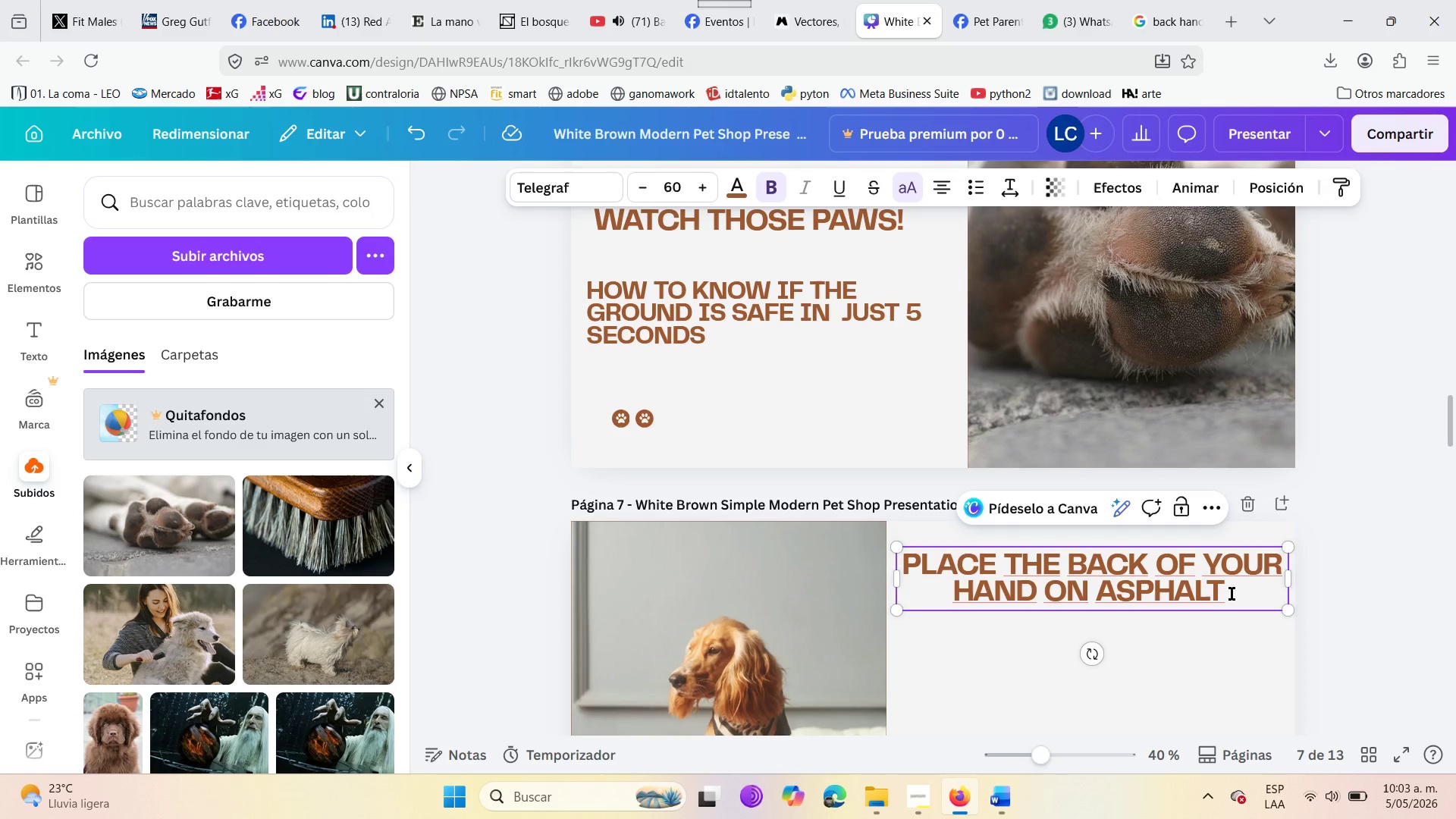 
key(Enter)
 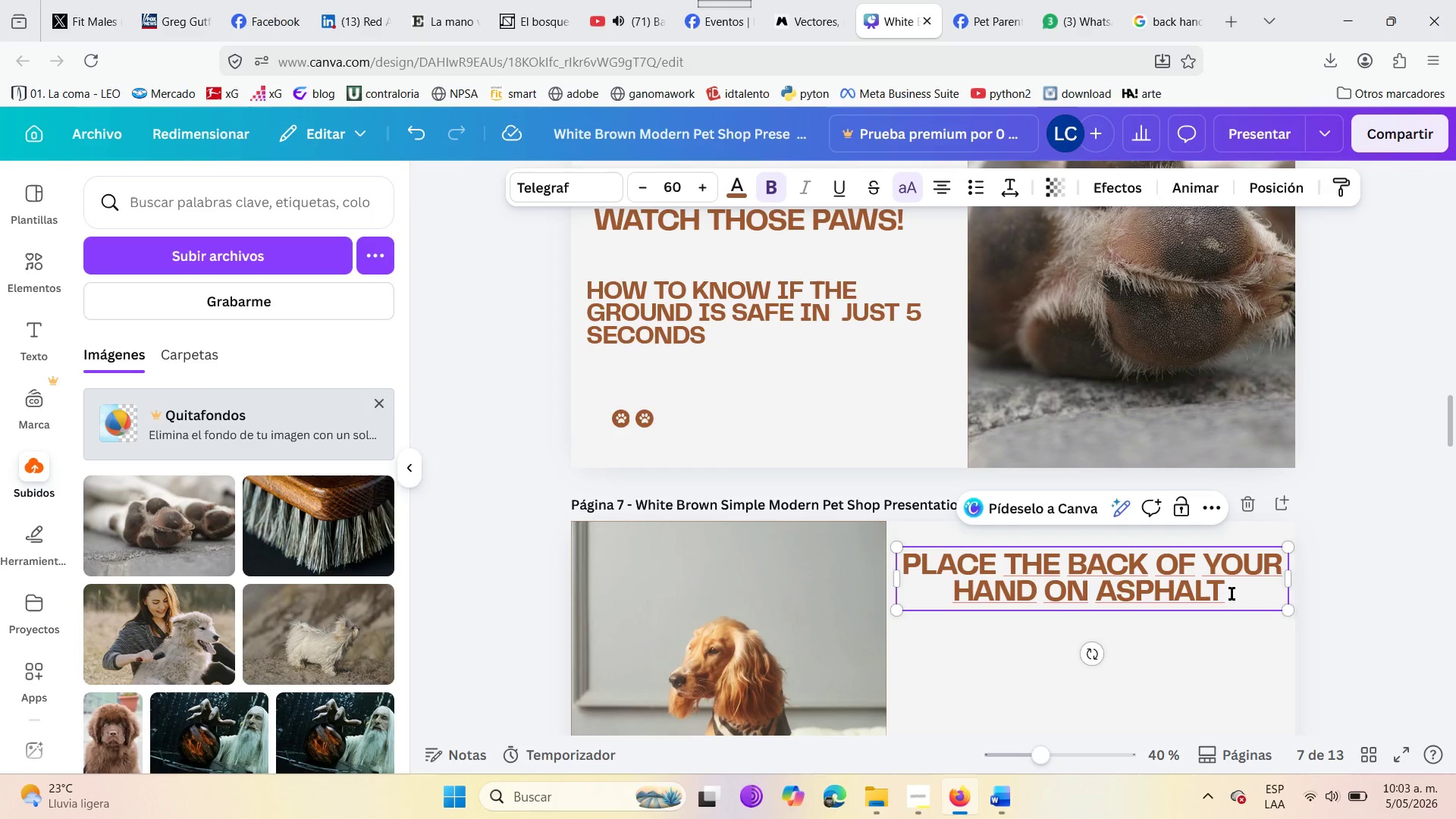 
key(Enter)
 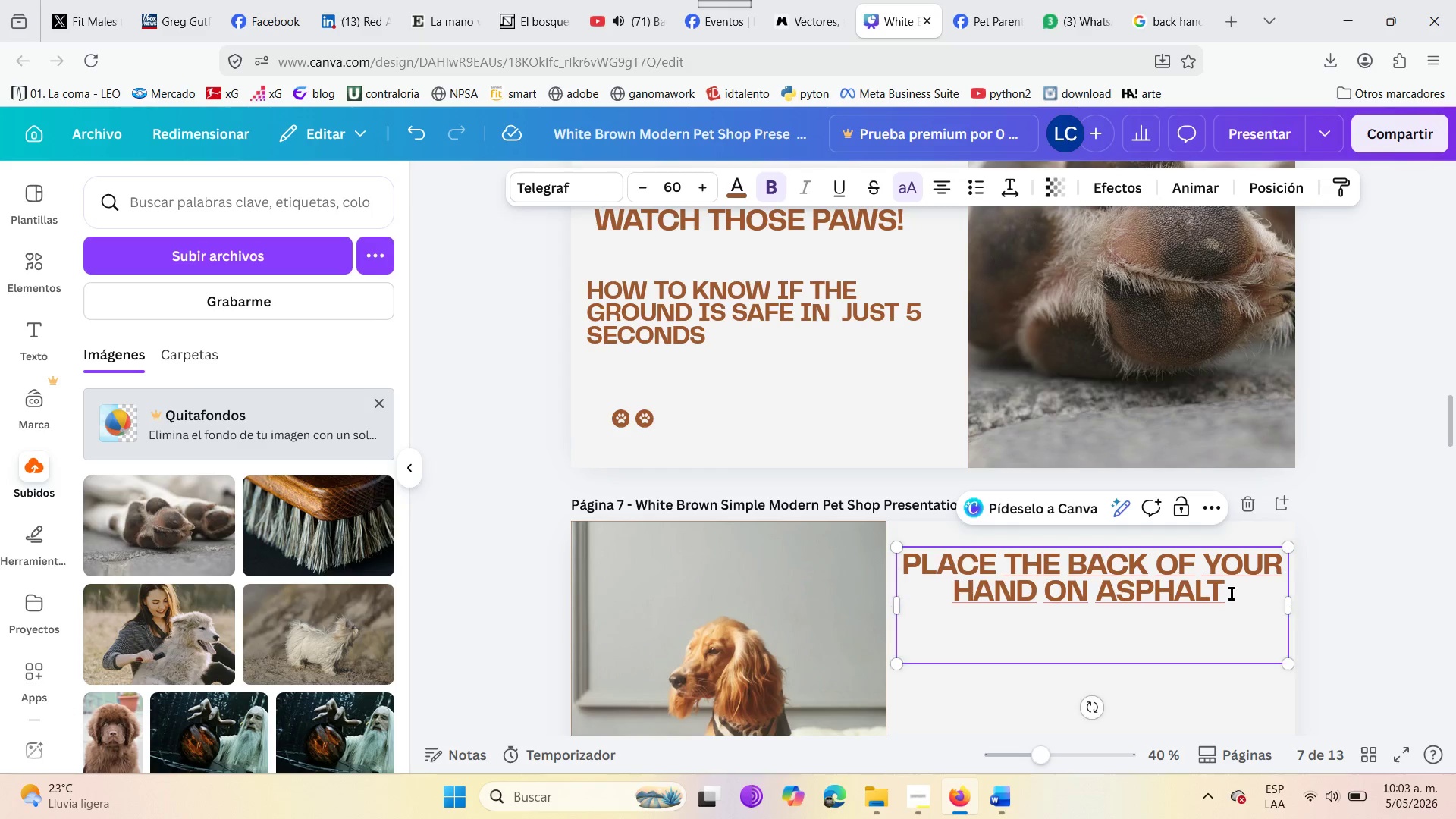 
key(Enter)
 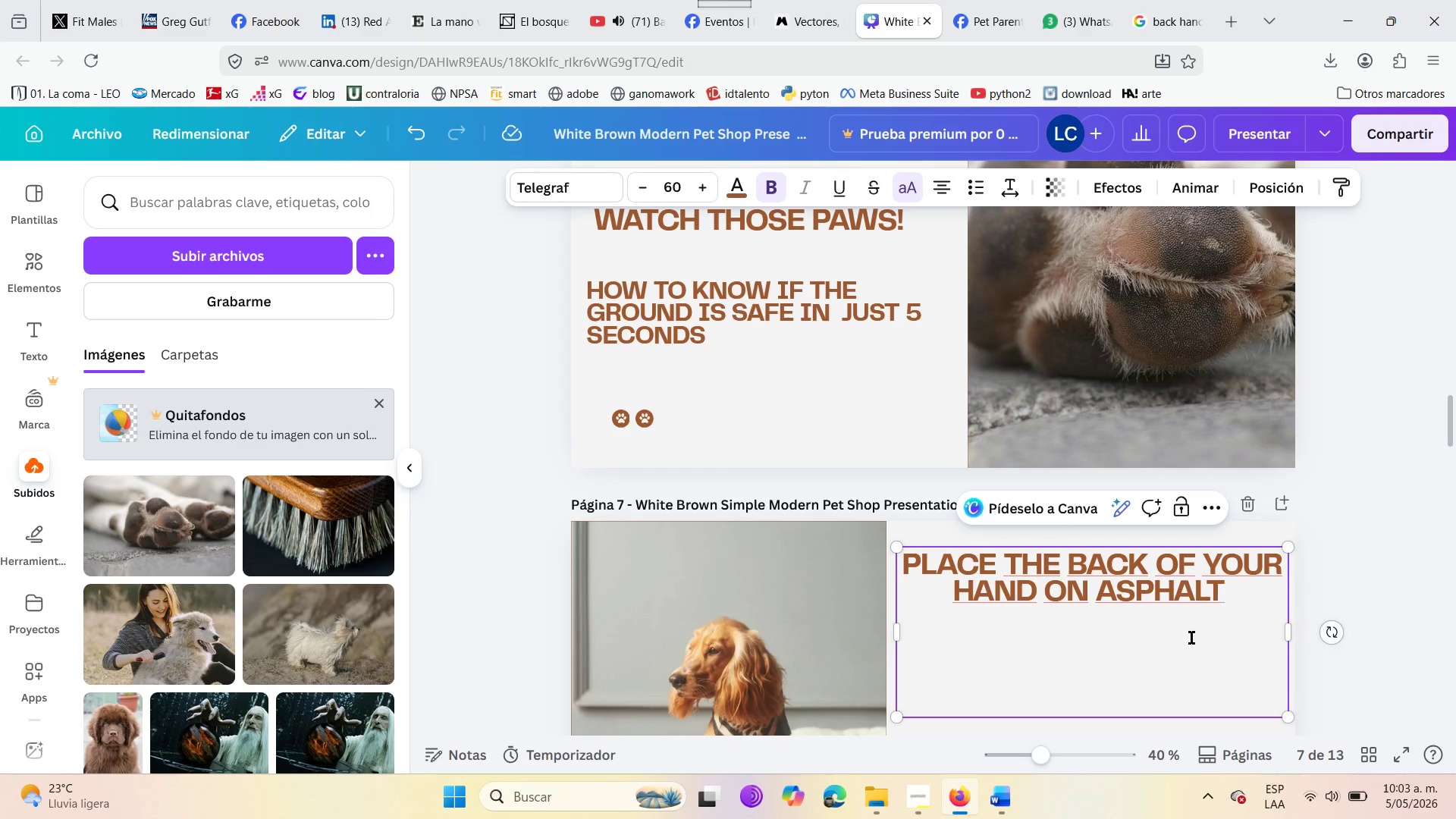 
scroll: coordinate [1122, 643], scroll_direction: down, amount: 2.0
 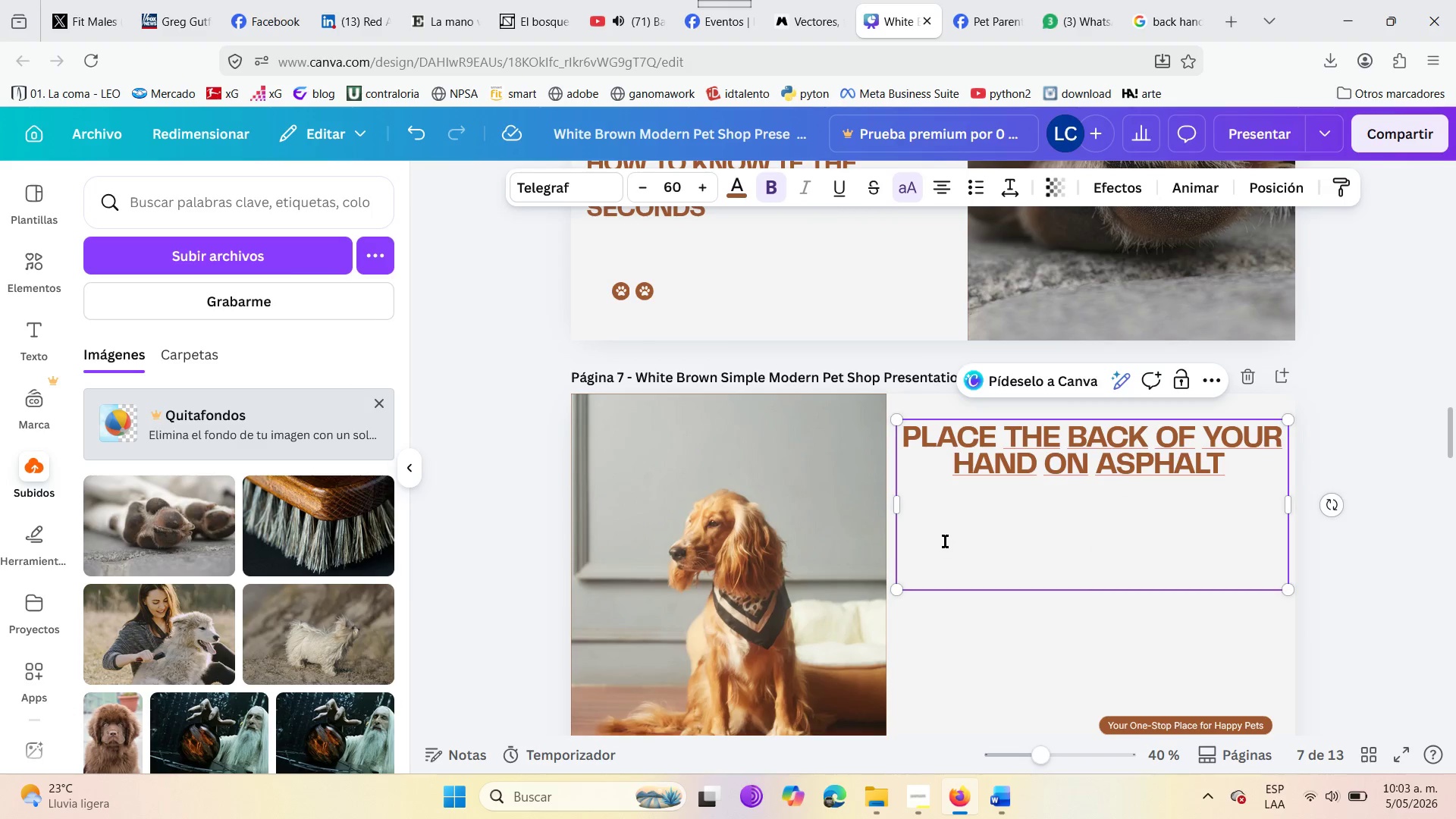 
left_click([943, 540])
 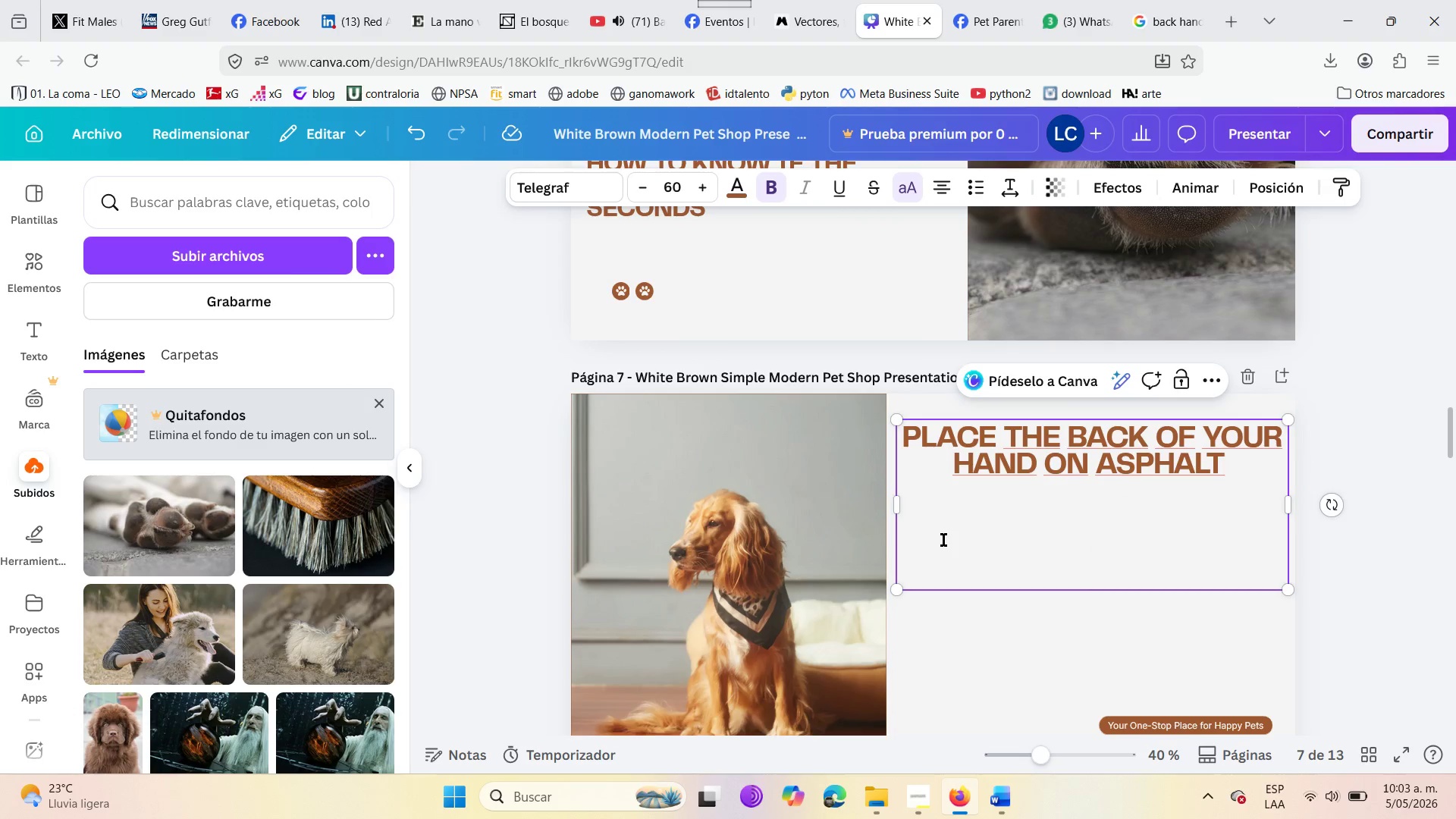 
type(If youcanno)
key(Backspace)
key(Backspace)
key(Backspace)
key(Backspace)
key(Backspace)
type( cannot hold it )
 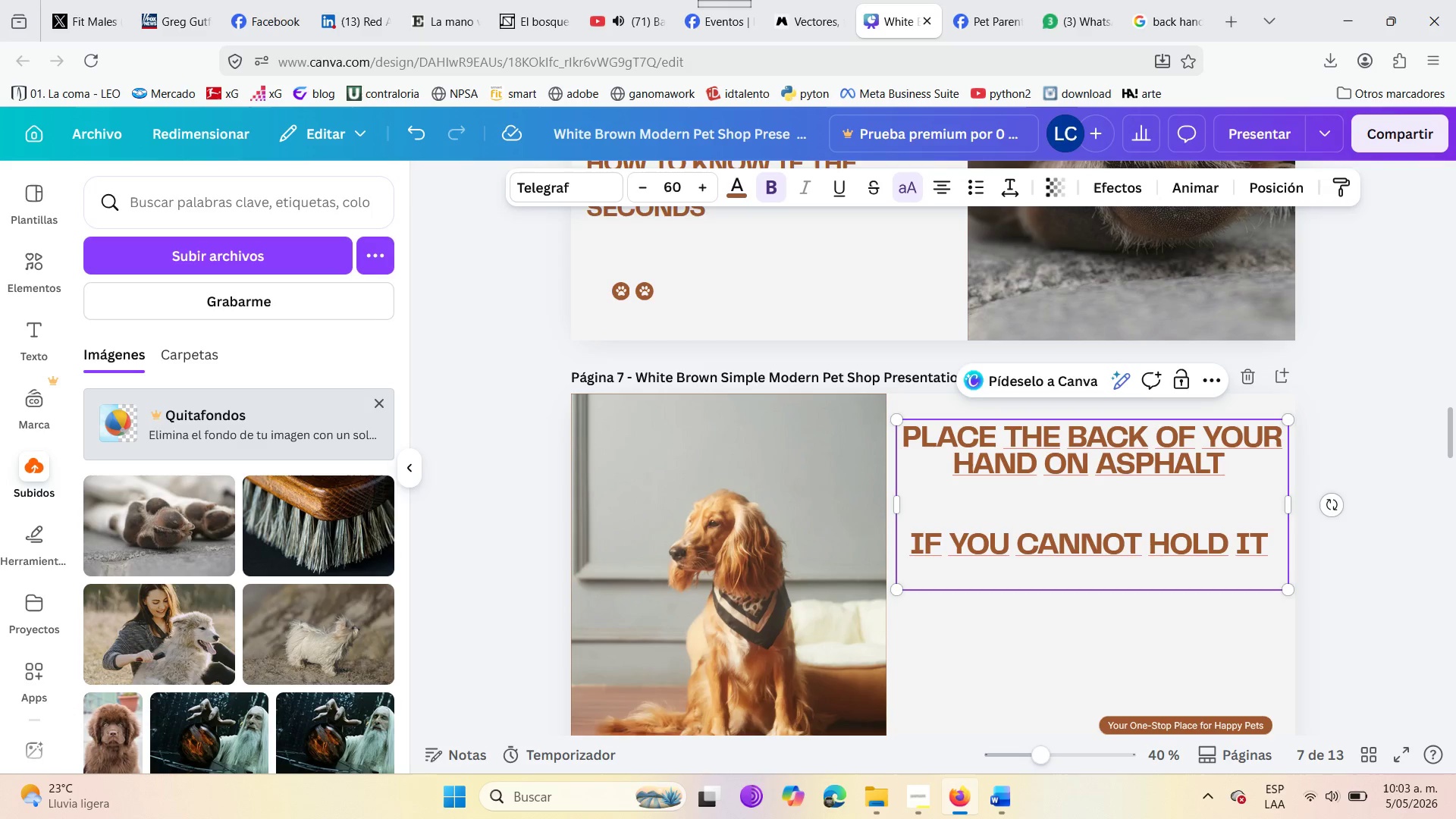 
type(there for 5 secon)
key(Backspace)
type(nds )
key(Backspace)
type(, its too hot fo )
 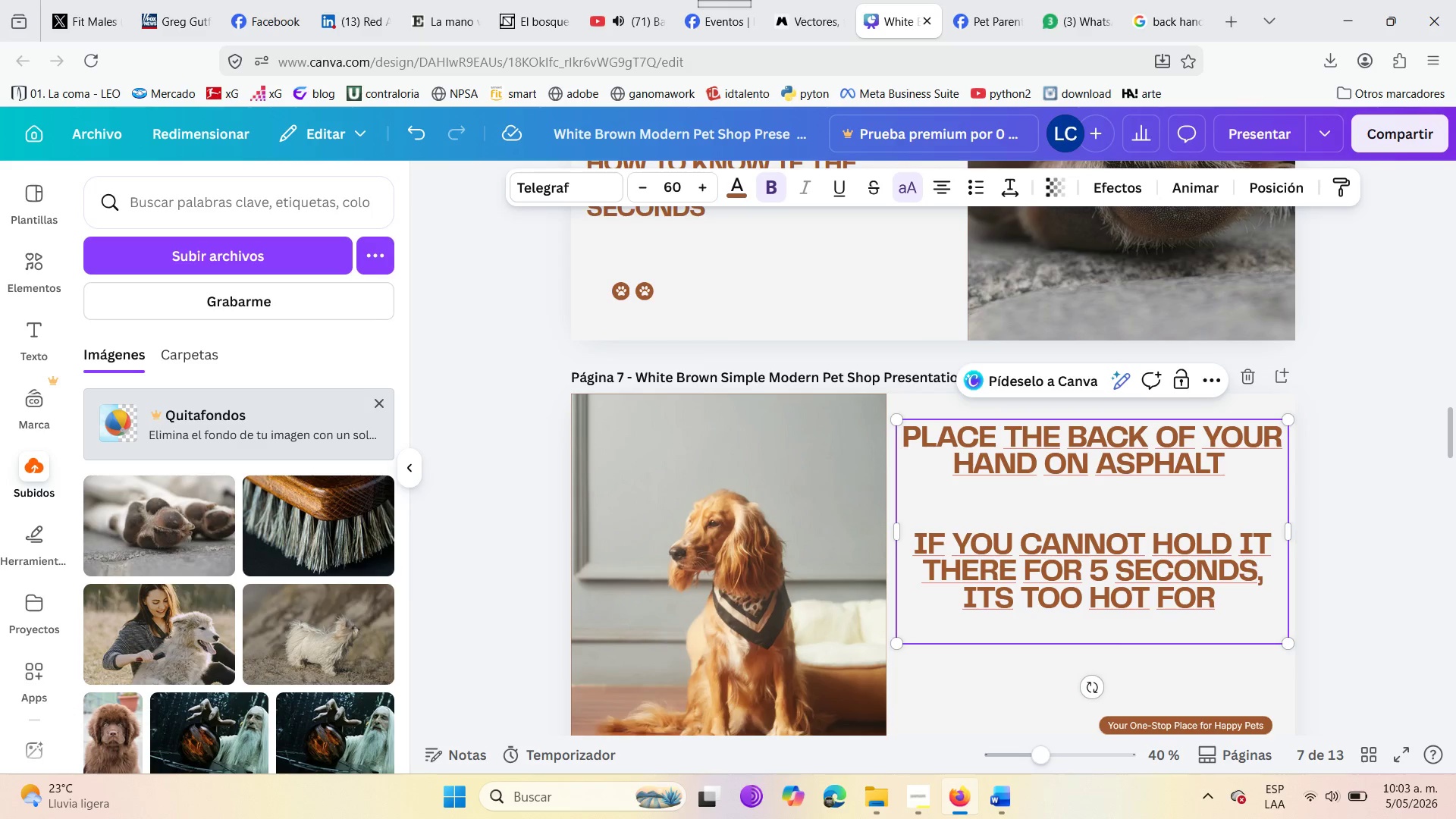 
hold_key(key=R, duration=4.33)
 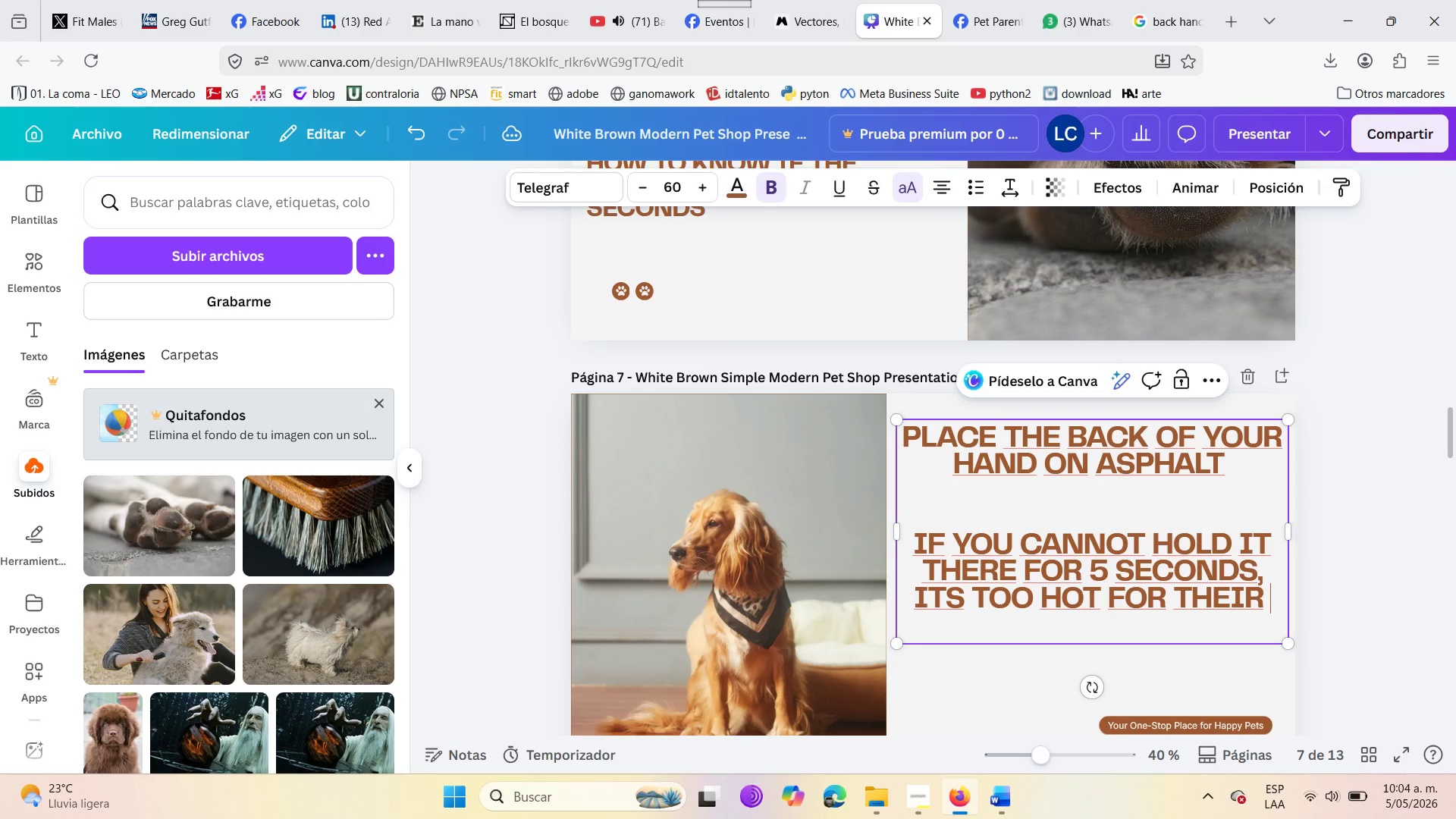 
type(thei paw pads )
key(Backspace)
 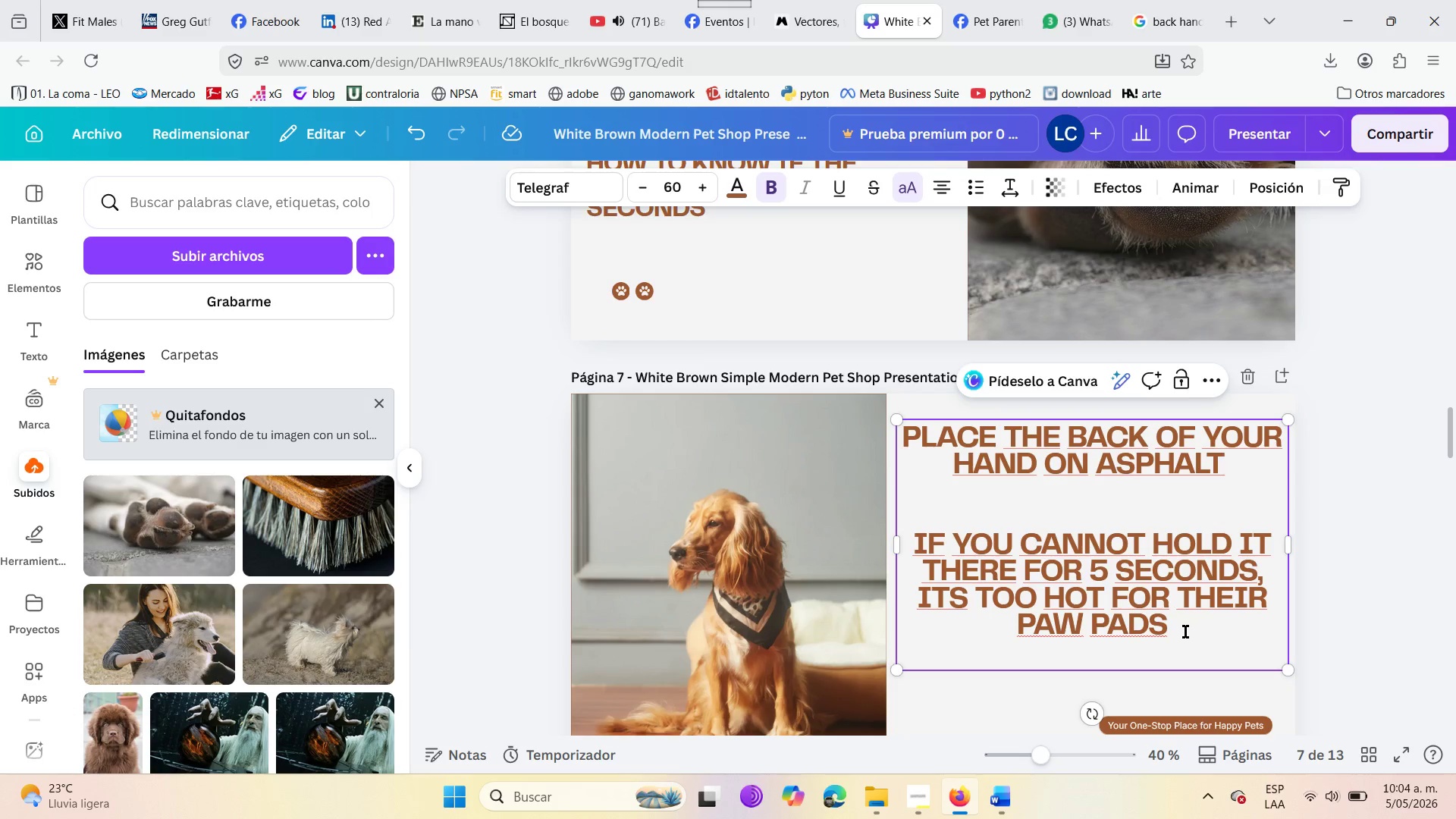 
left_click_drag(start_coordinate=[1181, 634], to_coordinate=[910, 535])
 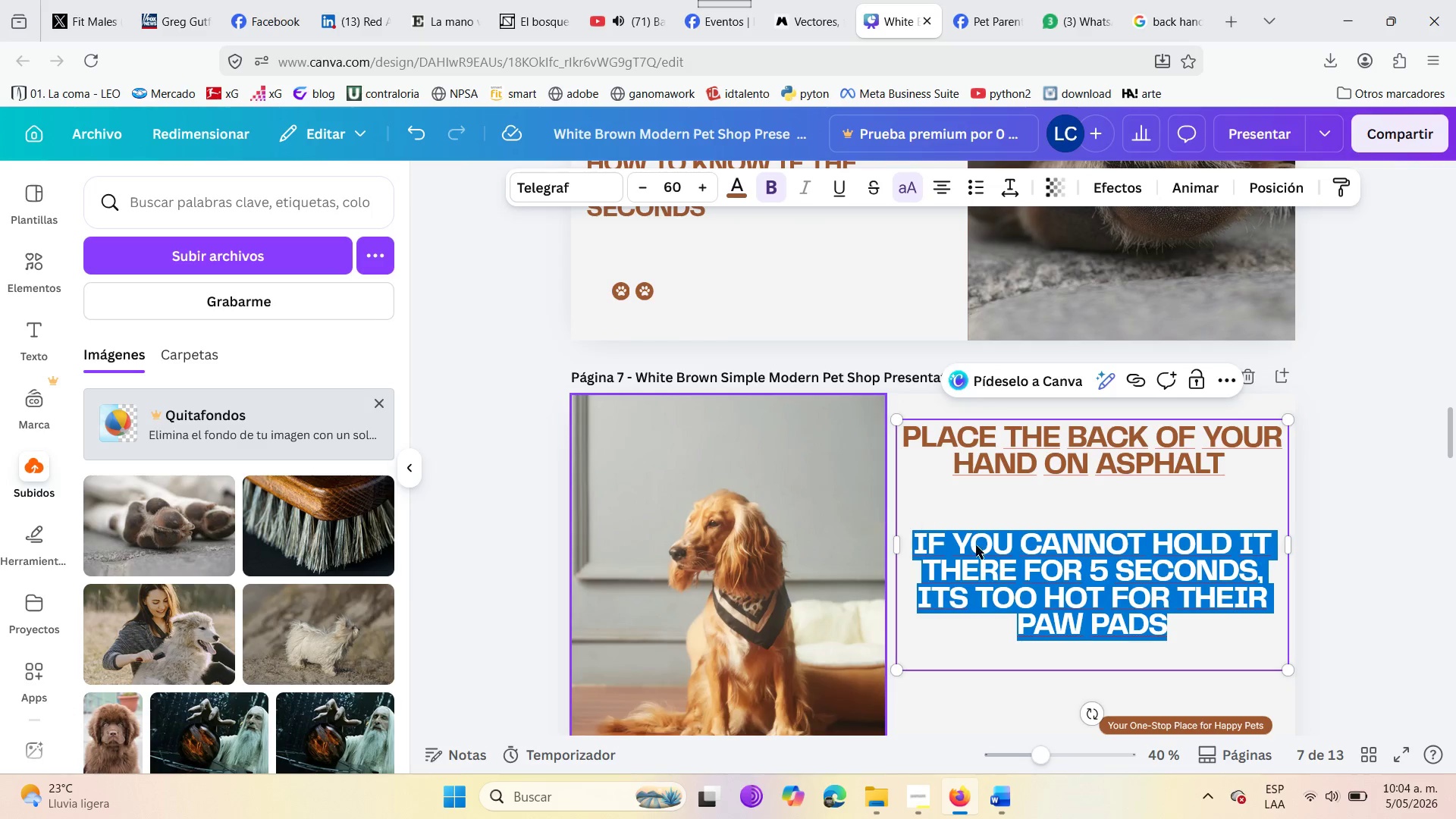 
scroll: coordinate [1059, 696], scroll_direction: down, amount: 3.0
 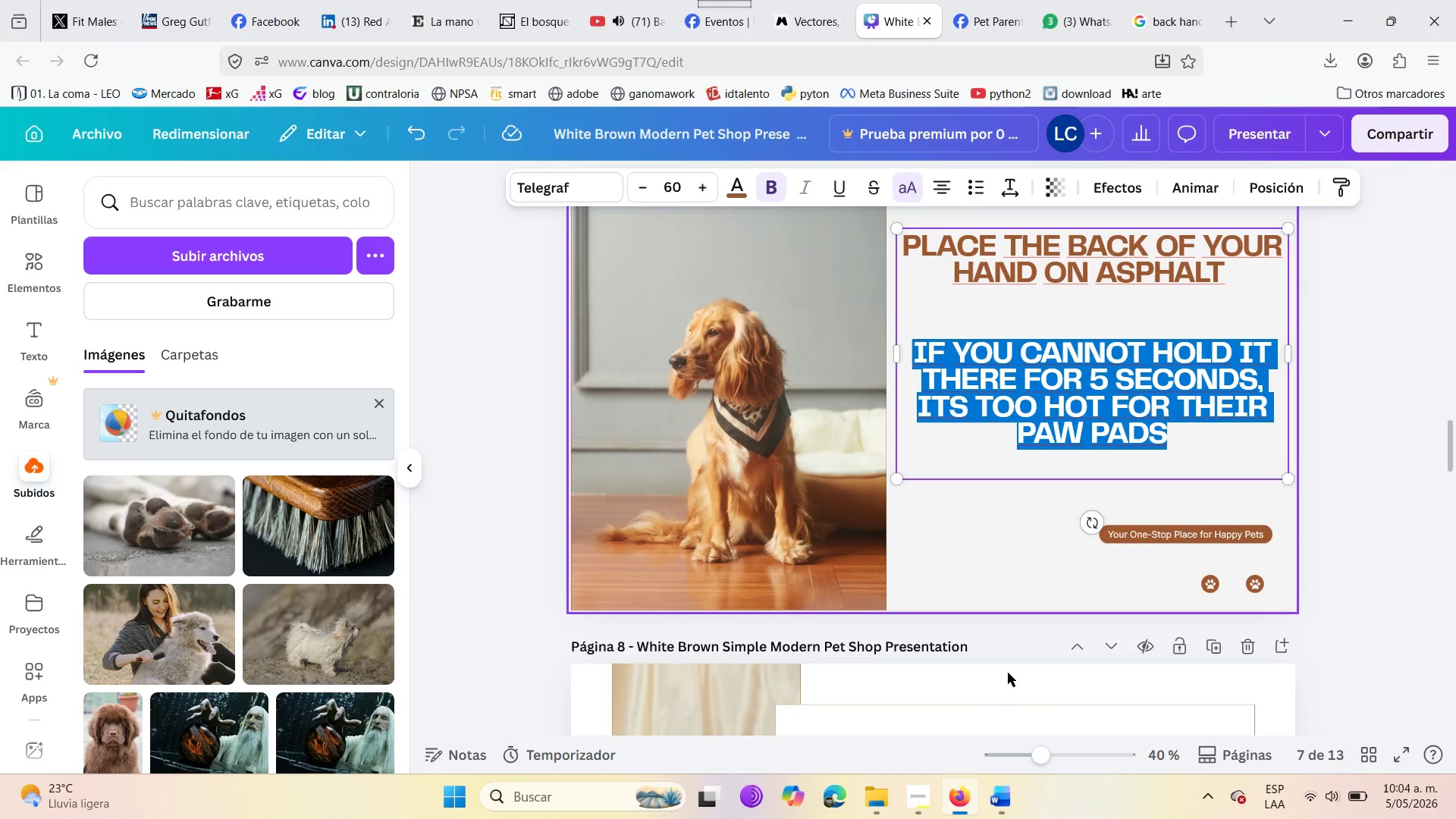 
scroll: coordinate [1008, 673], scroll_direction: up, amount: 7.0
 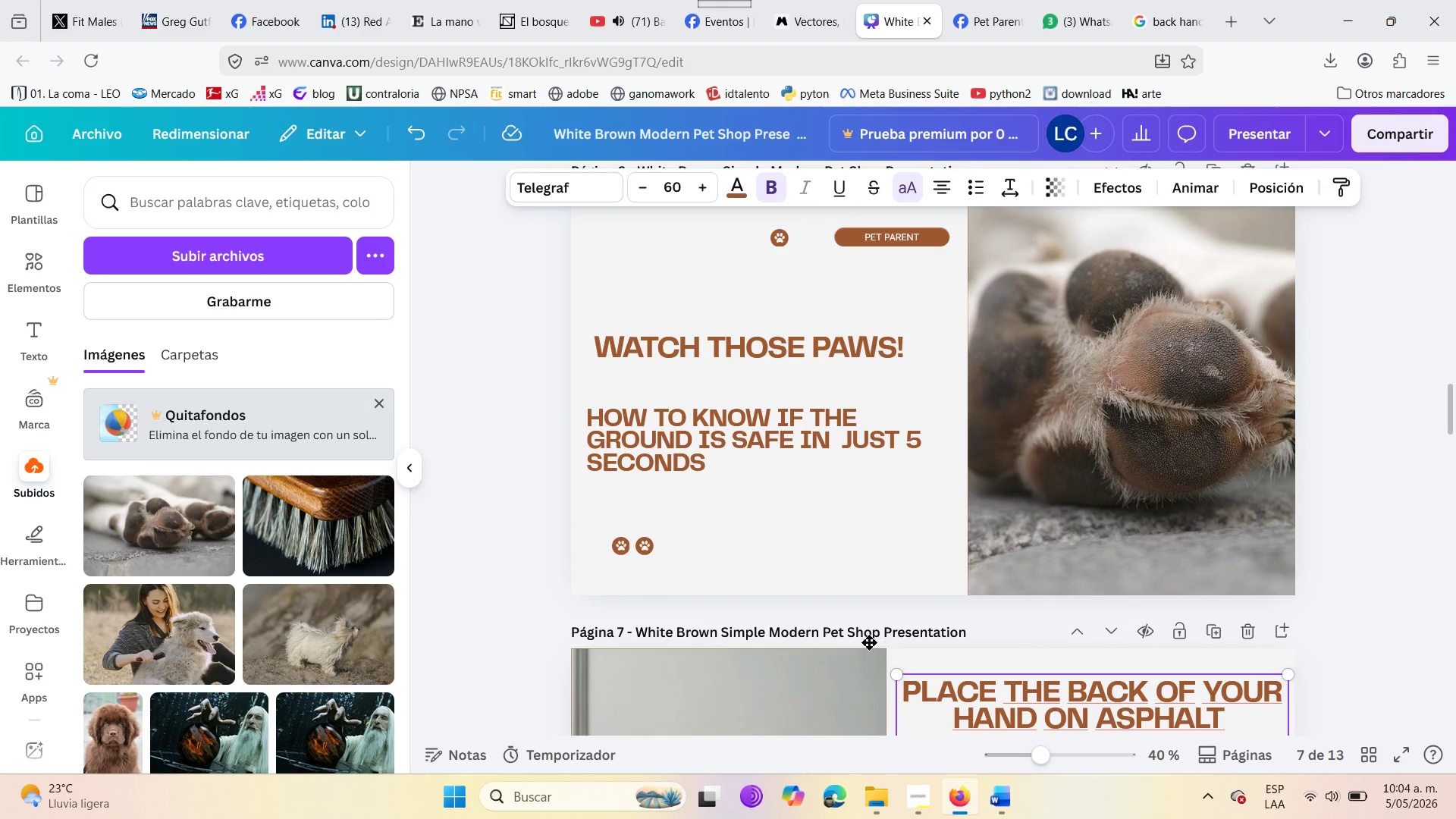 
scroll: coordinate [868, 642], scroll_direction: none, amount: 0.0
 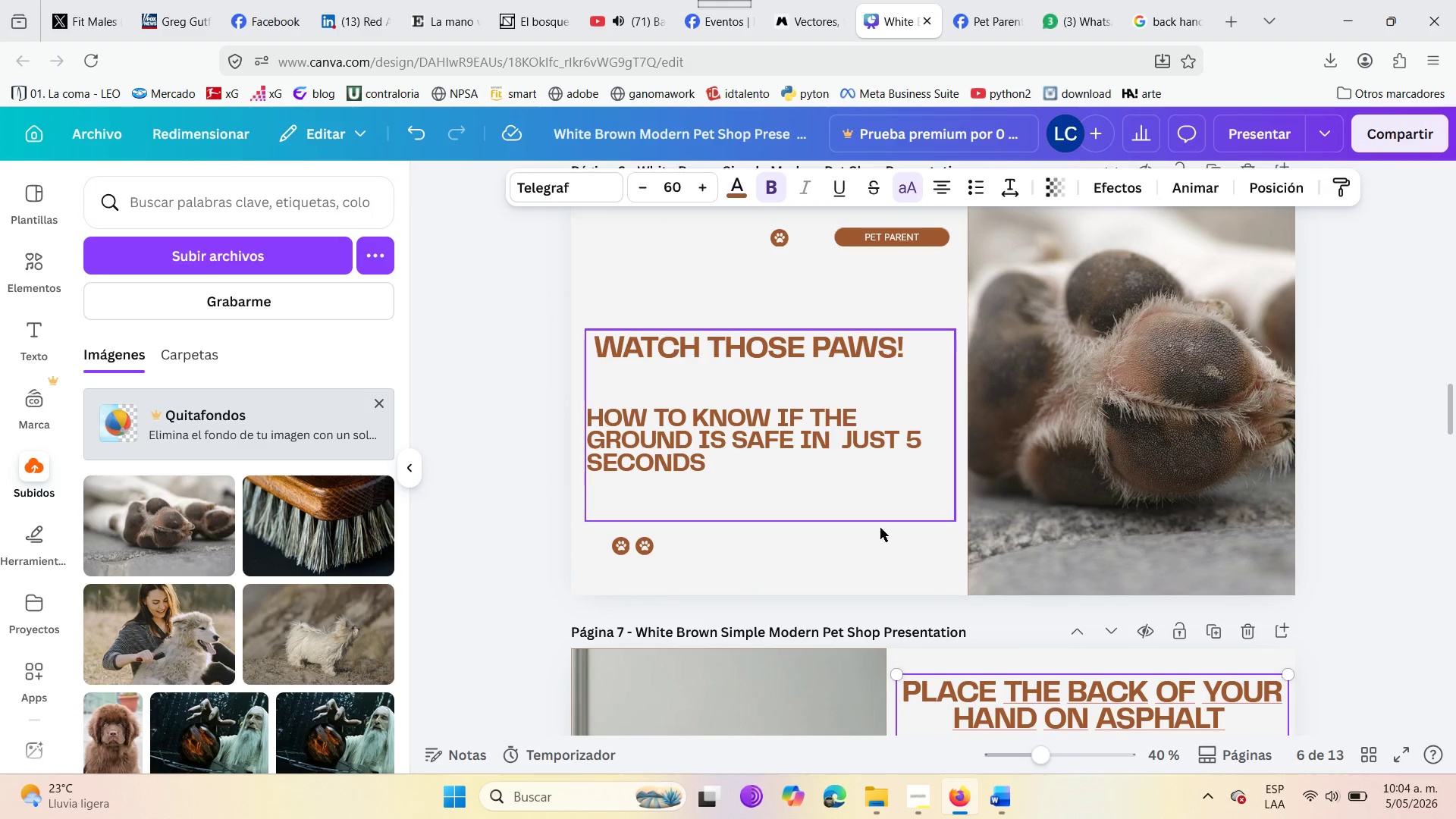 
scroll: coordinate [930, 602], scroll_direction: down, amount: 7.0
 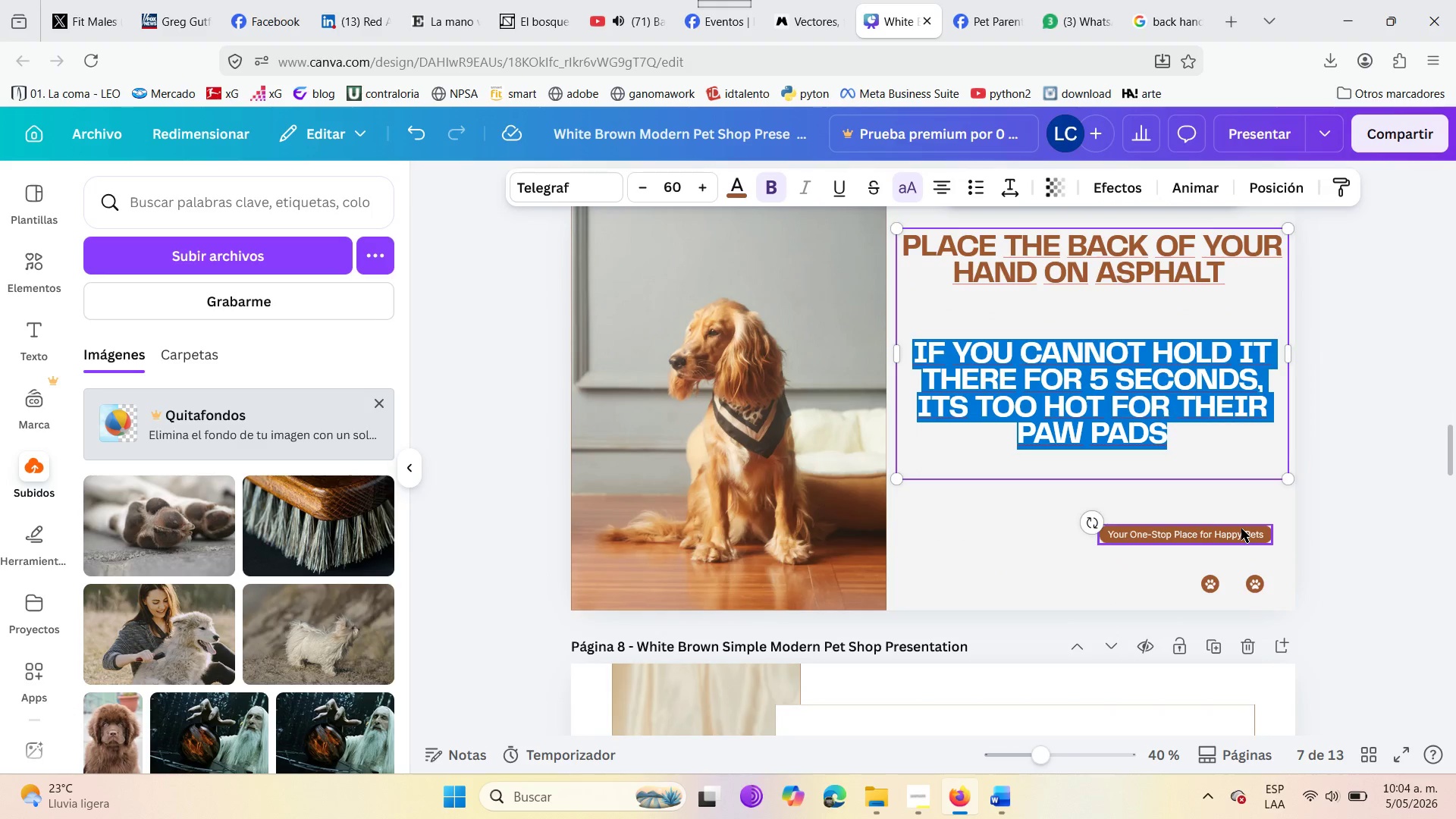 
double_click([1241, 529])
 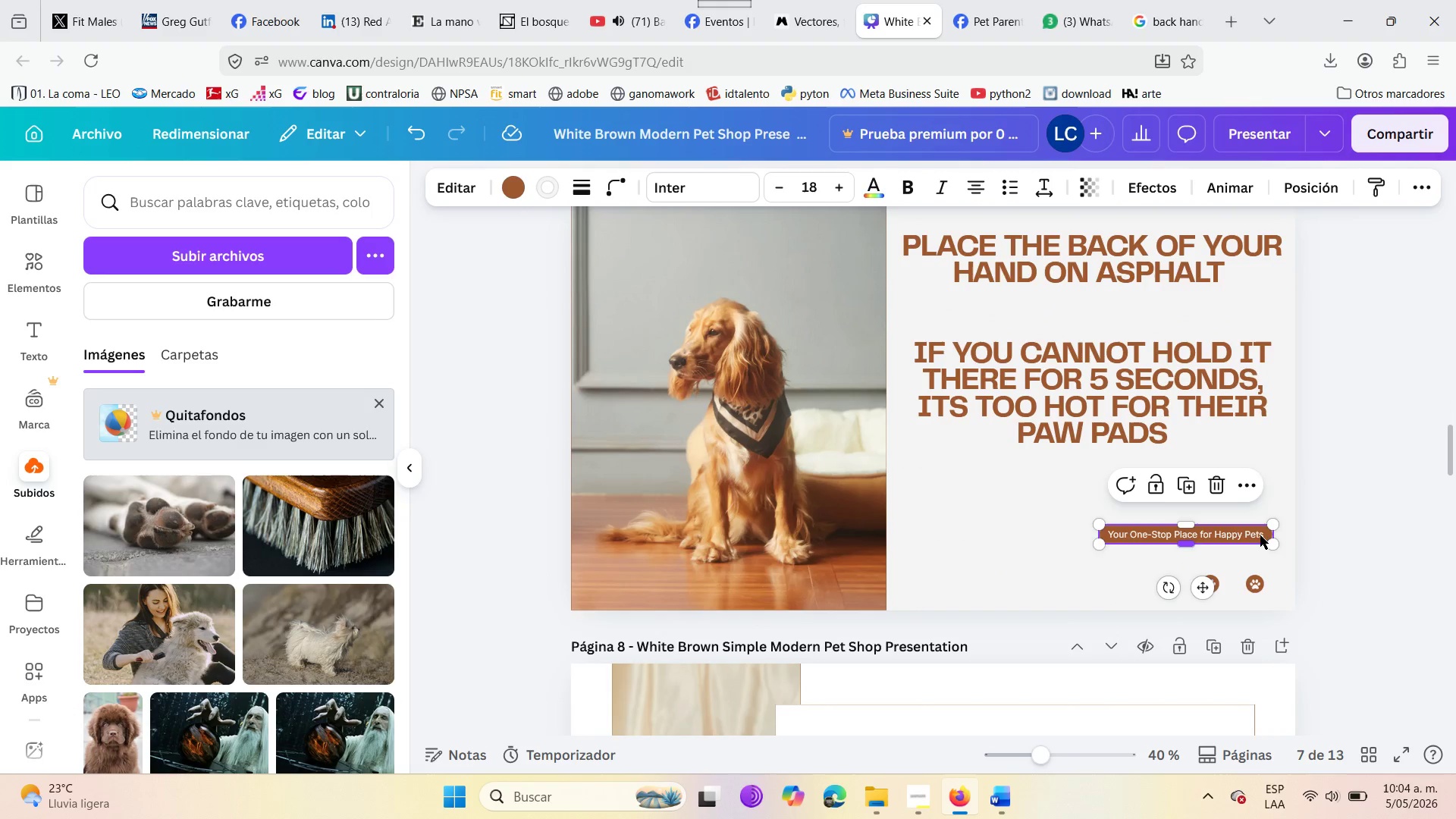 
double_click([1260, 534])
 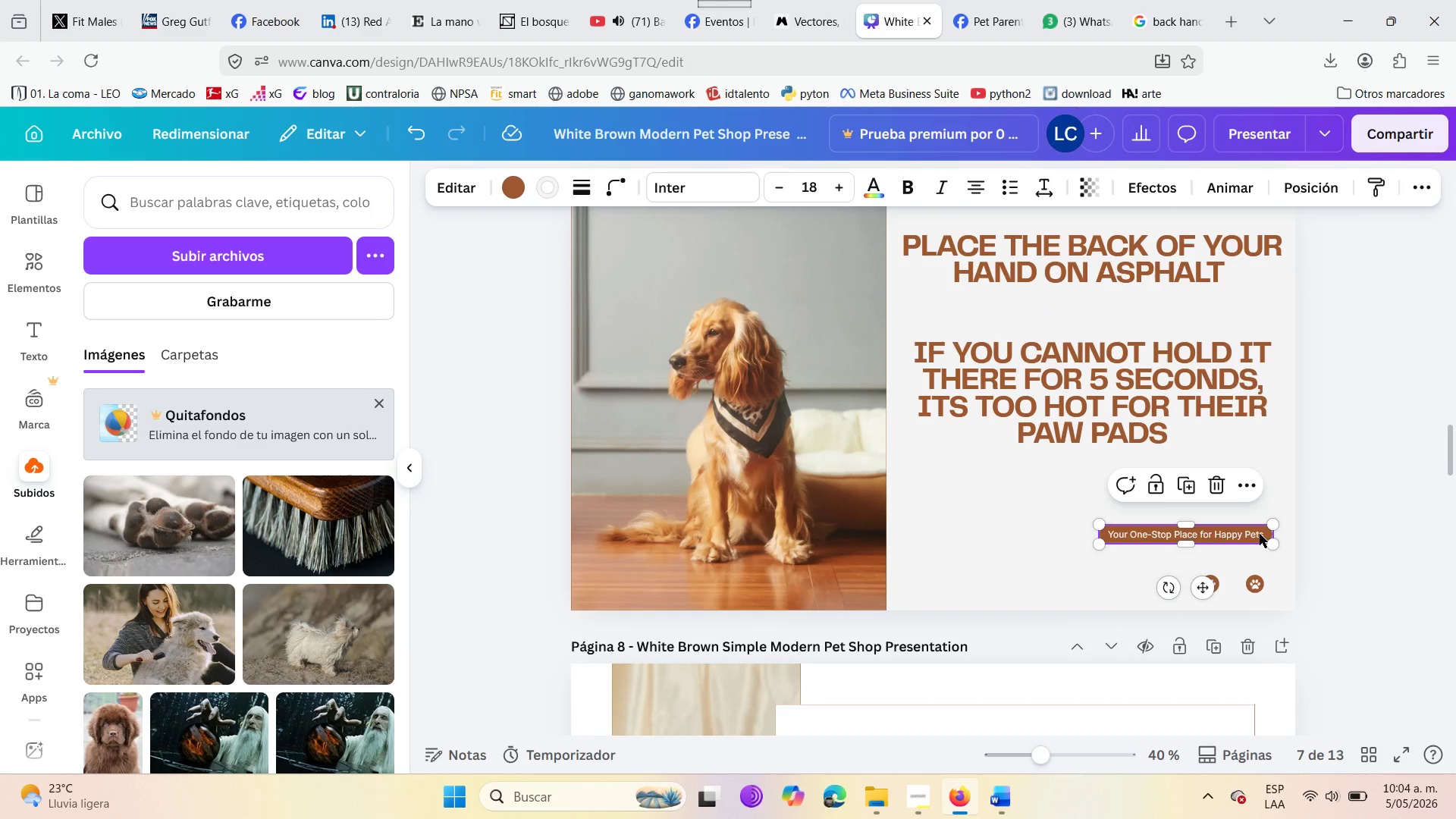 
triple_click([1260, 534])
 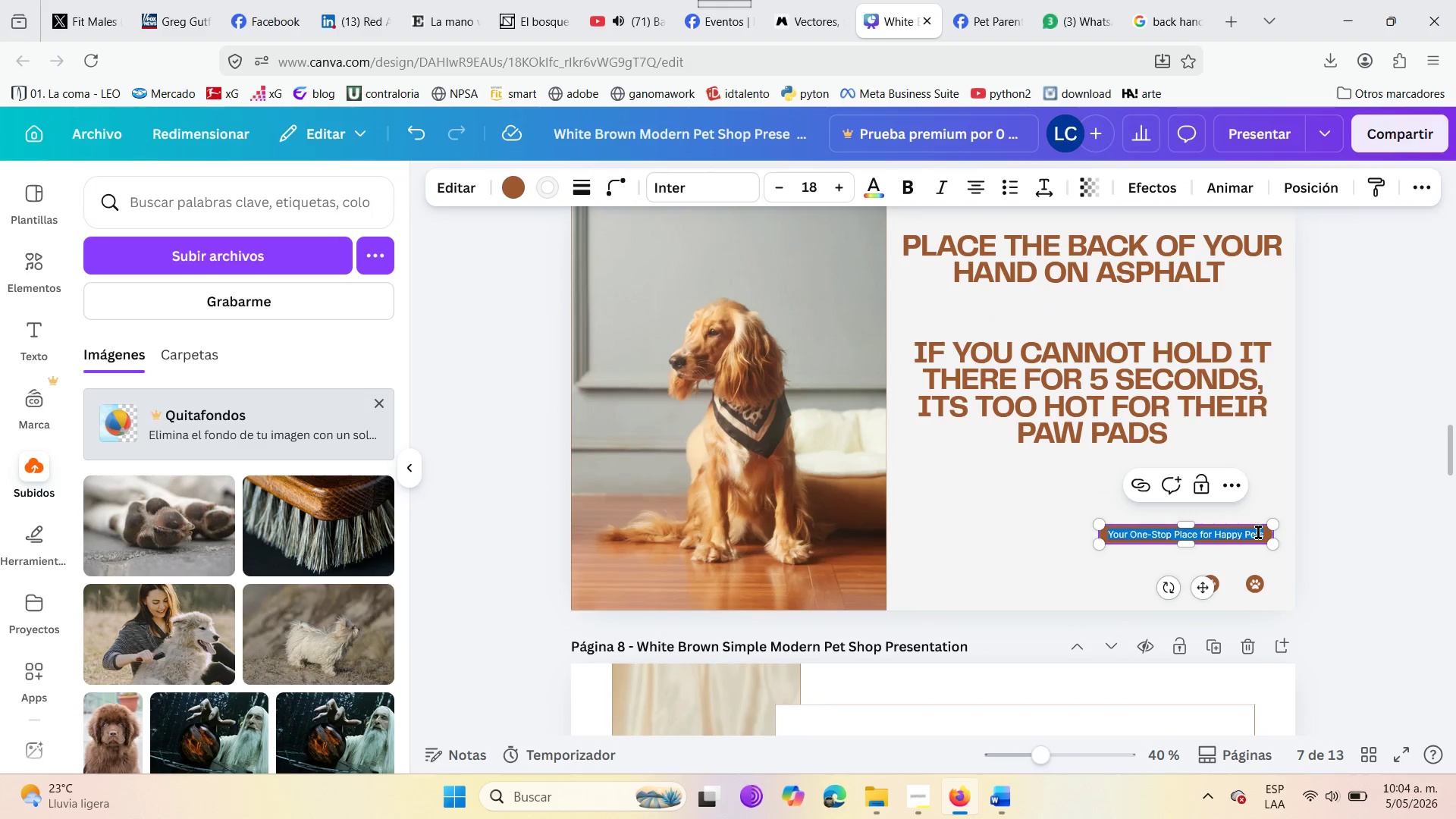 
key(Backspace)
type(Pet)
key(Backspace)
key(Backspace)
type(ET PARENT )
key(Backspace)
 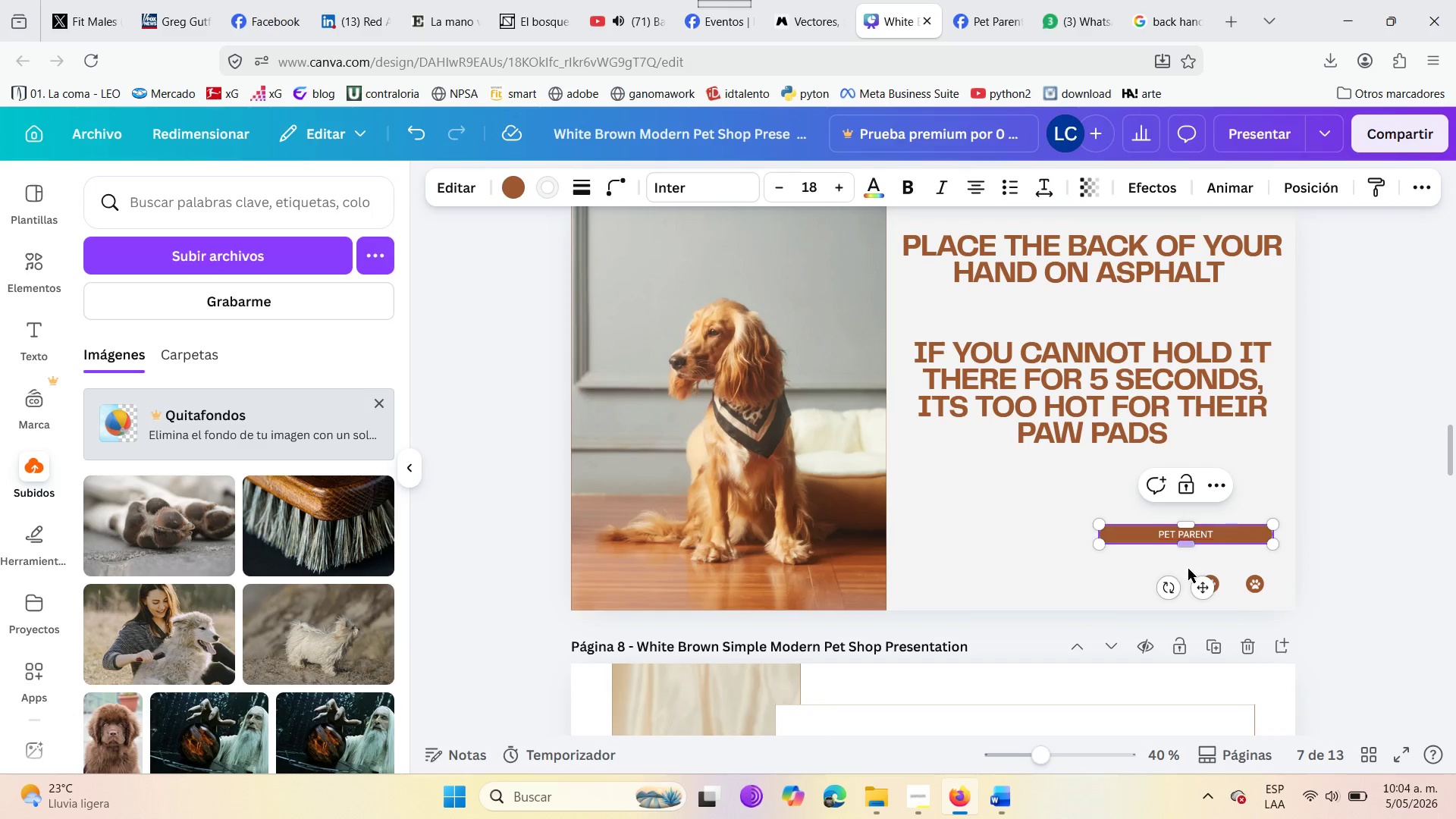 
left_click([970, 557])
 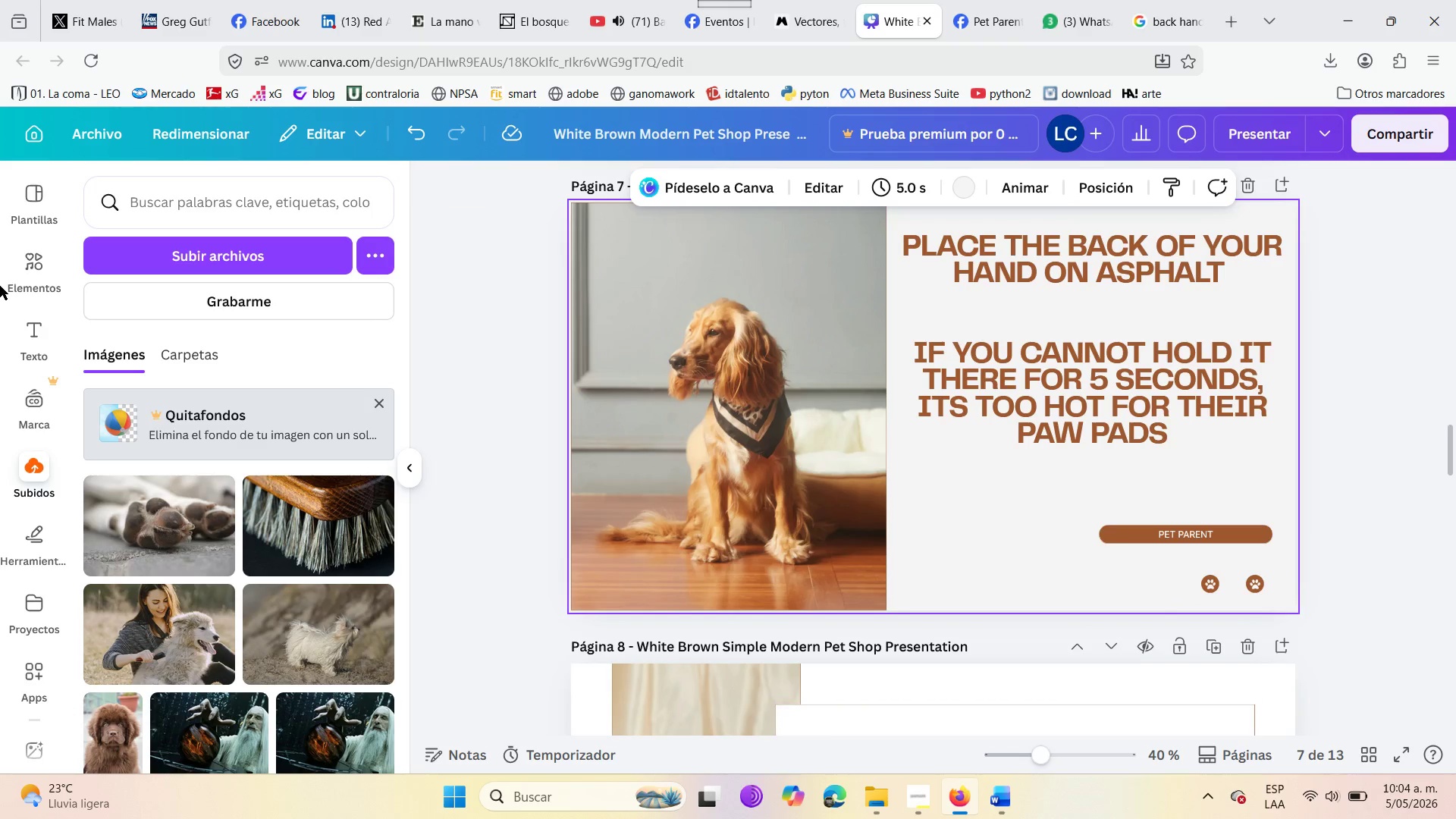 
scroll: coordinate [133, 391], scroll_direction: down, amount: 2.0
 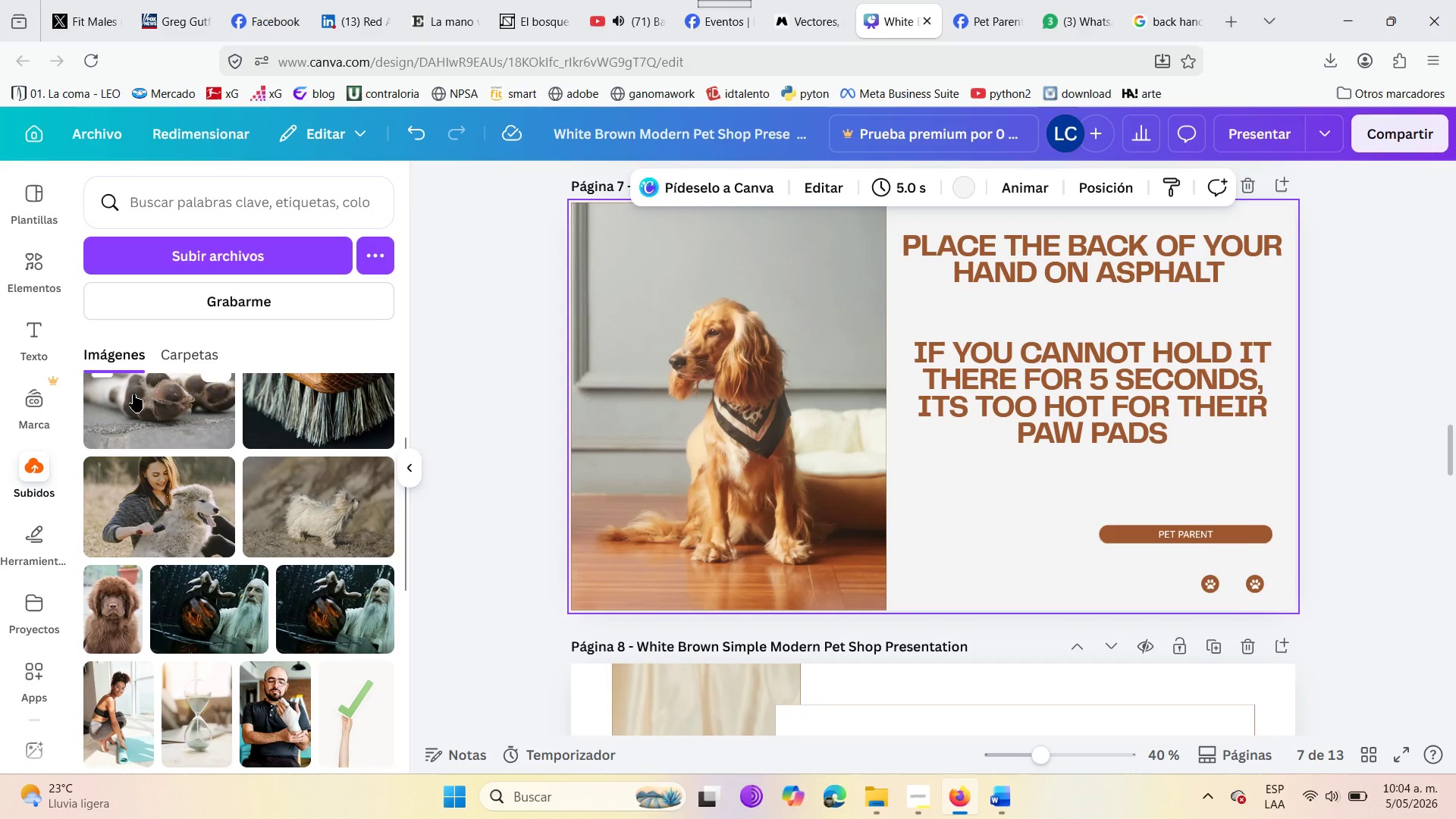 
mouse_move([143, 468])
 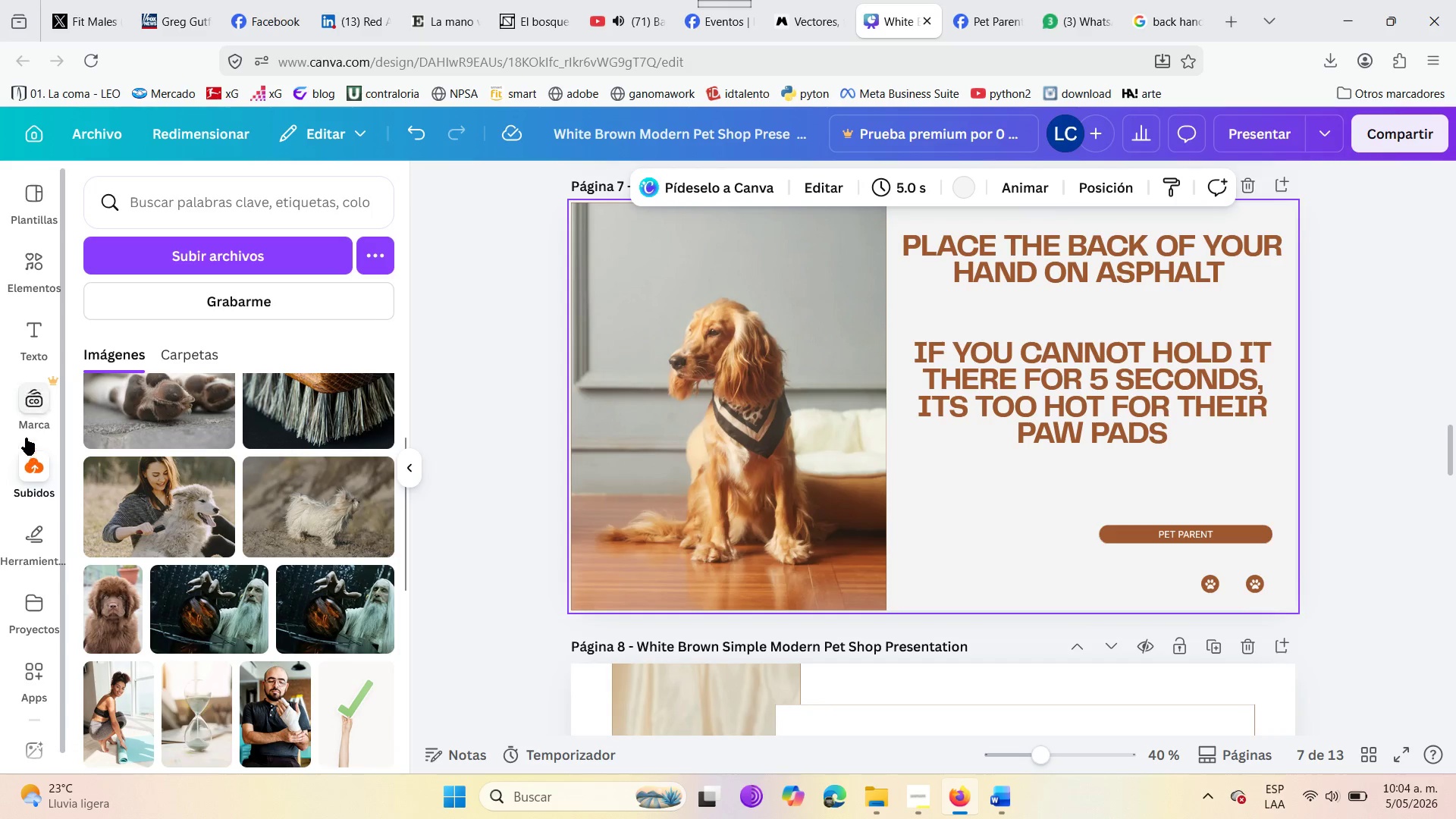 
left_click([26, 460])
 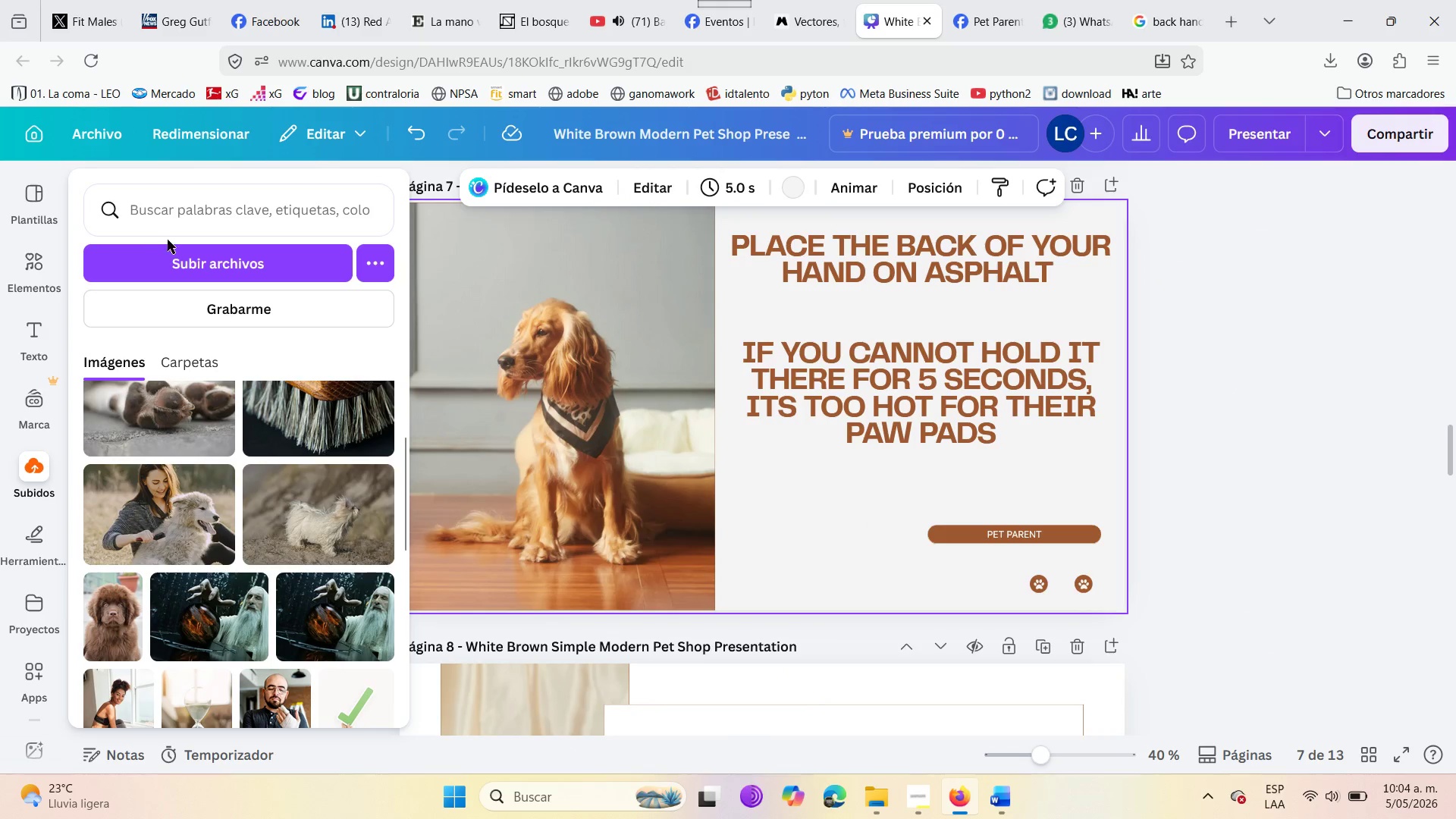 
left_click([181, 264])
 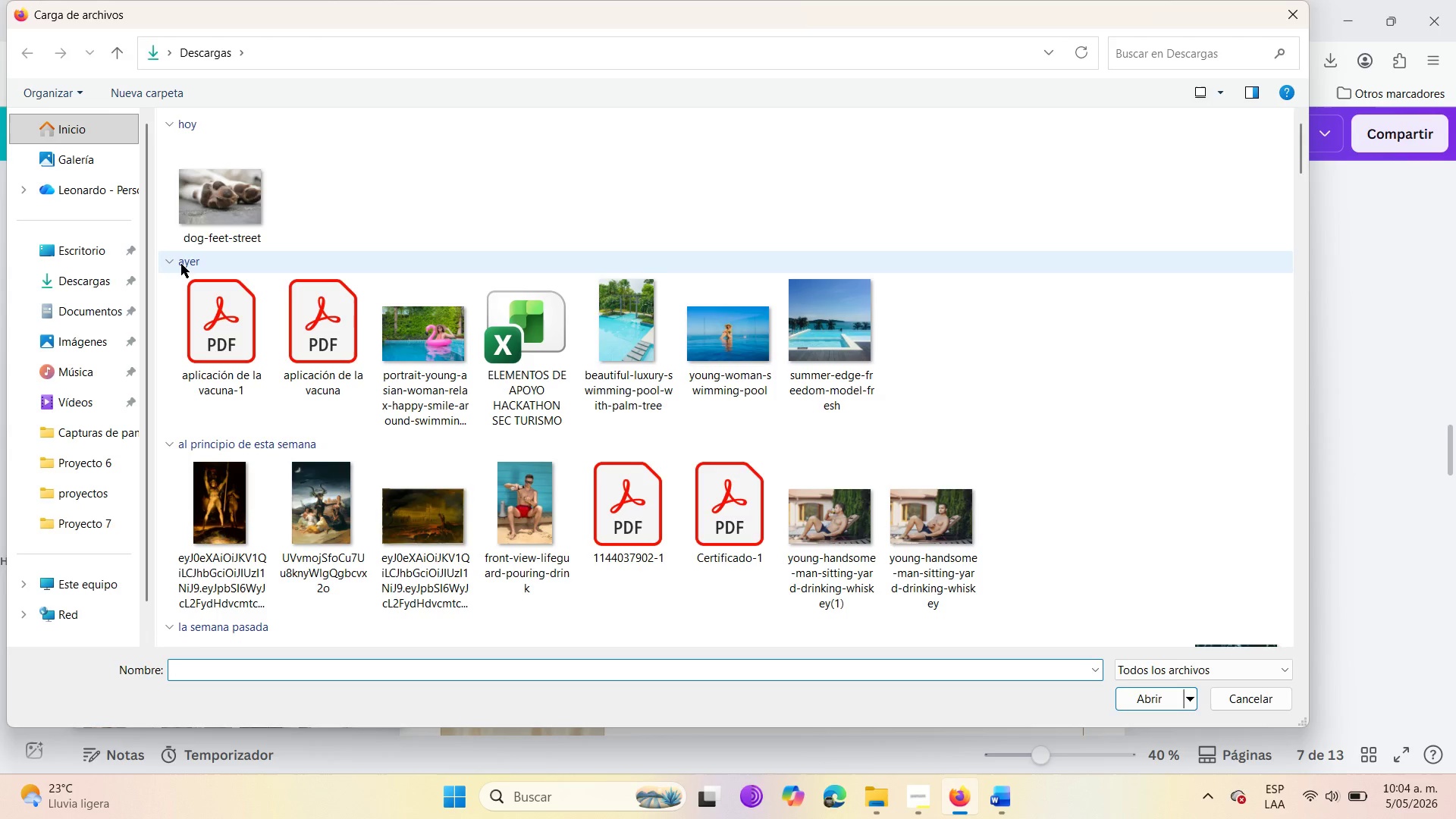 
left_click([1302, 19])
 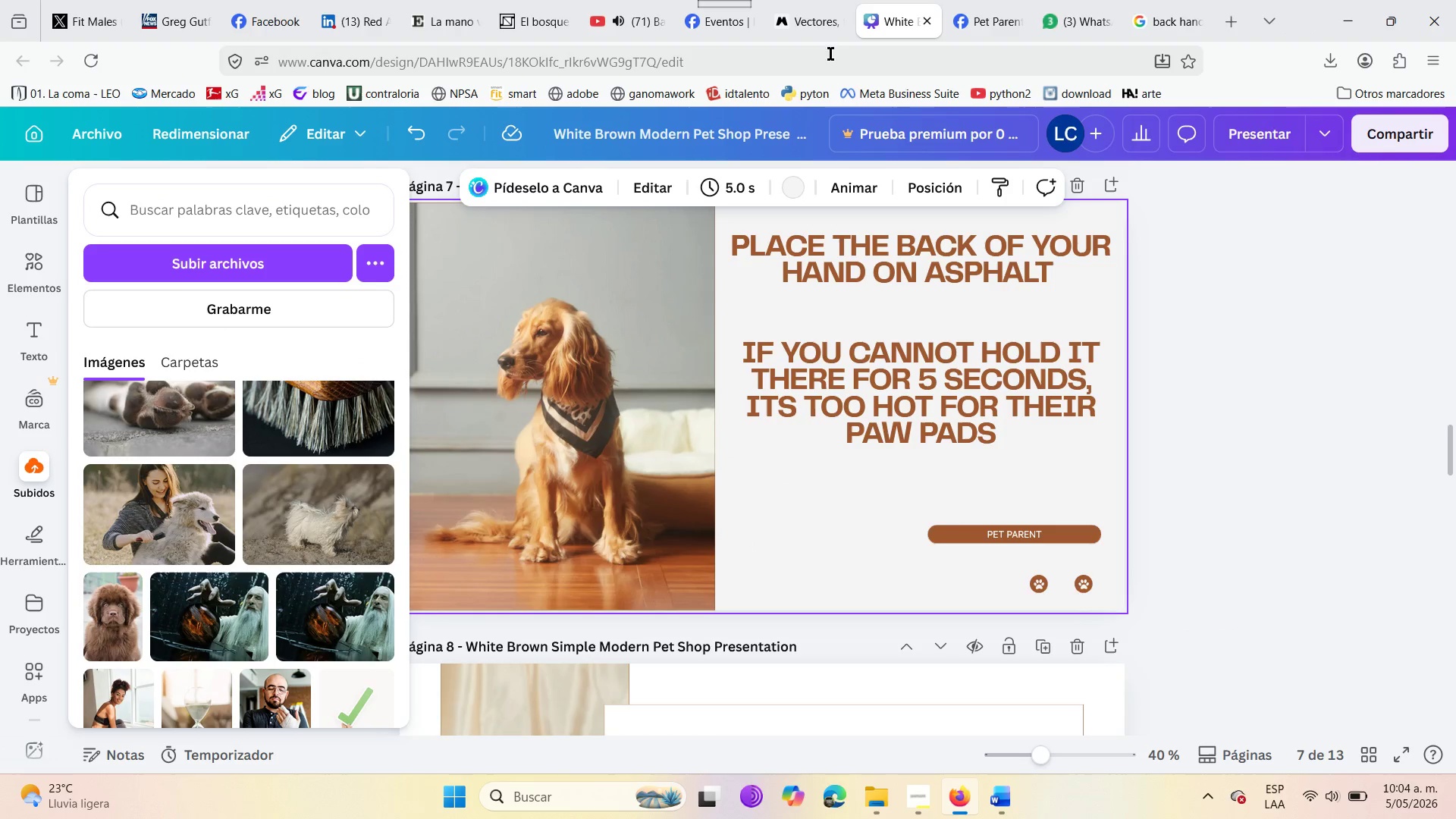 
left_click([788, 0])
 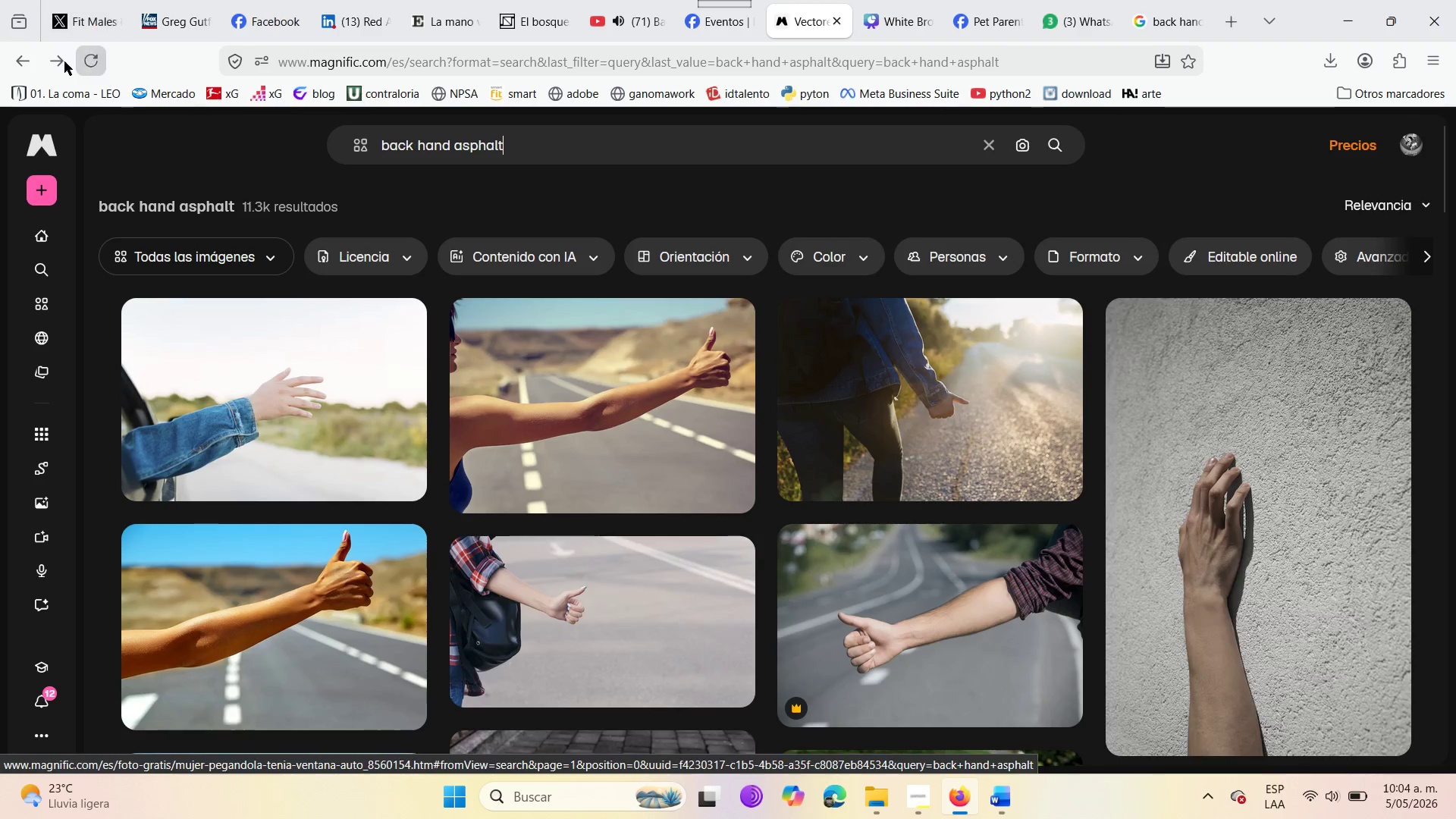 
left_click([20, 67])
 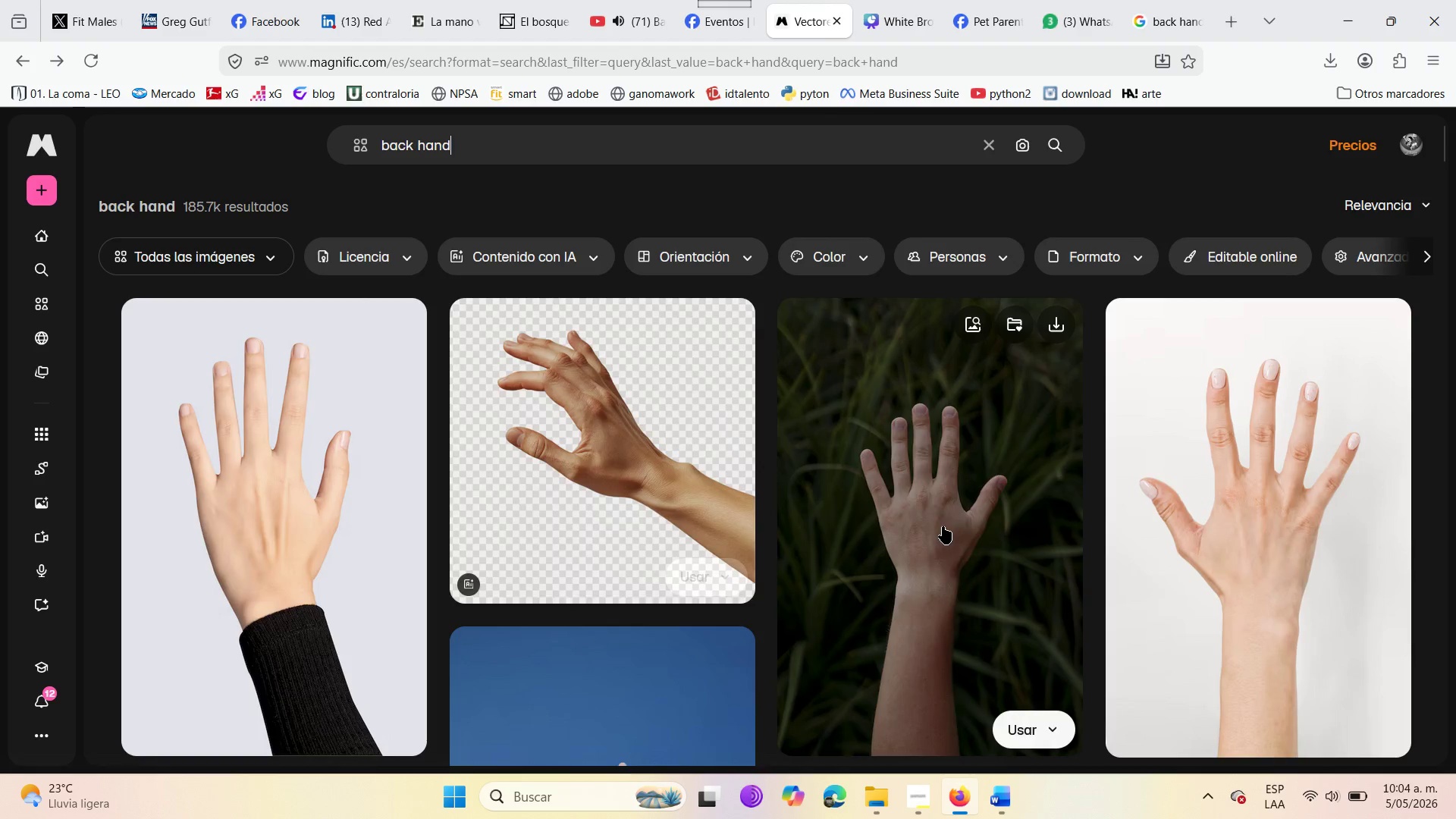 
wait(5.45)
 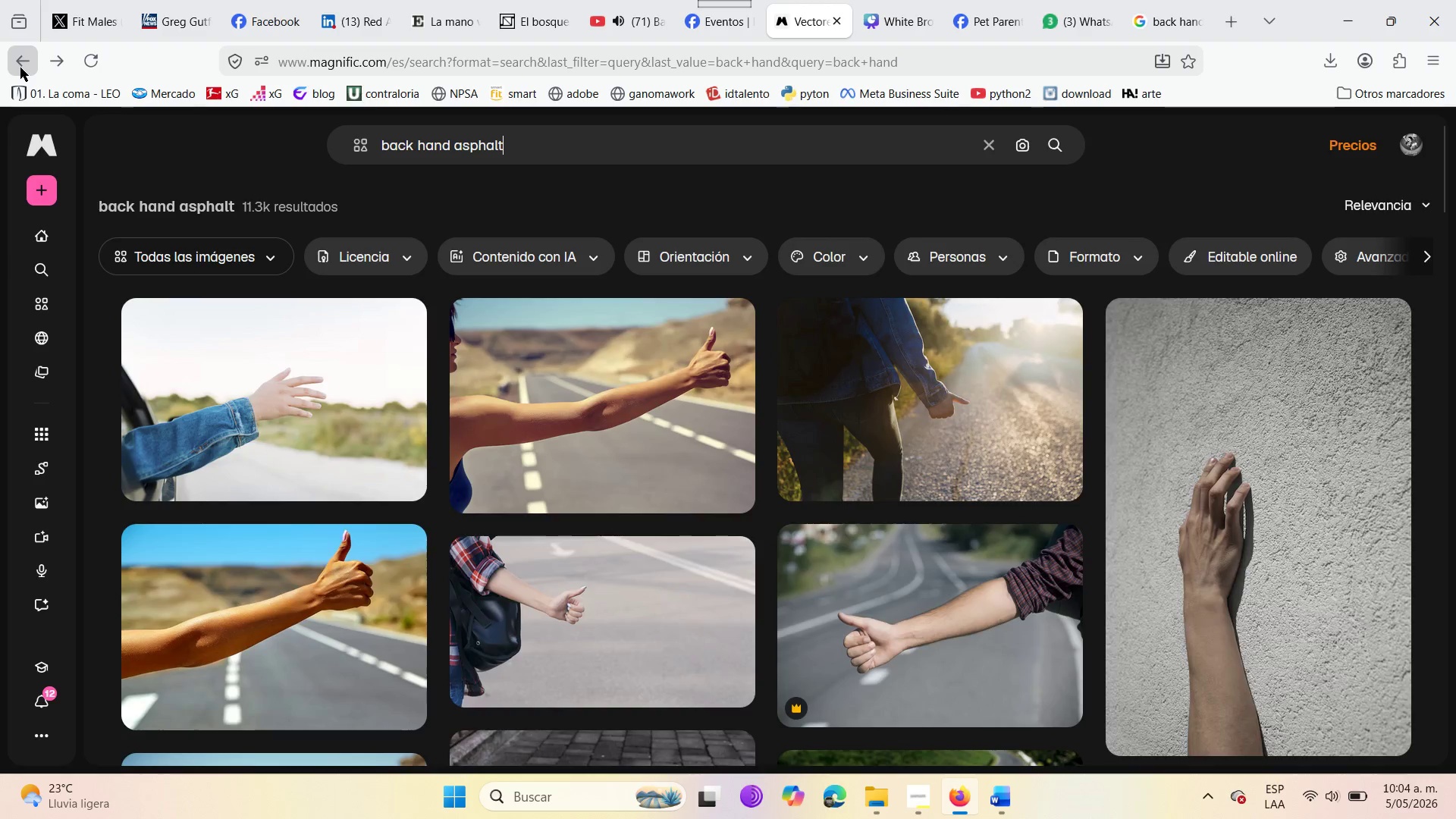 
left_click([954, 451])
 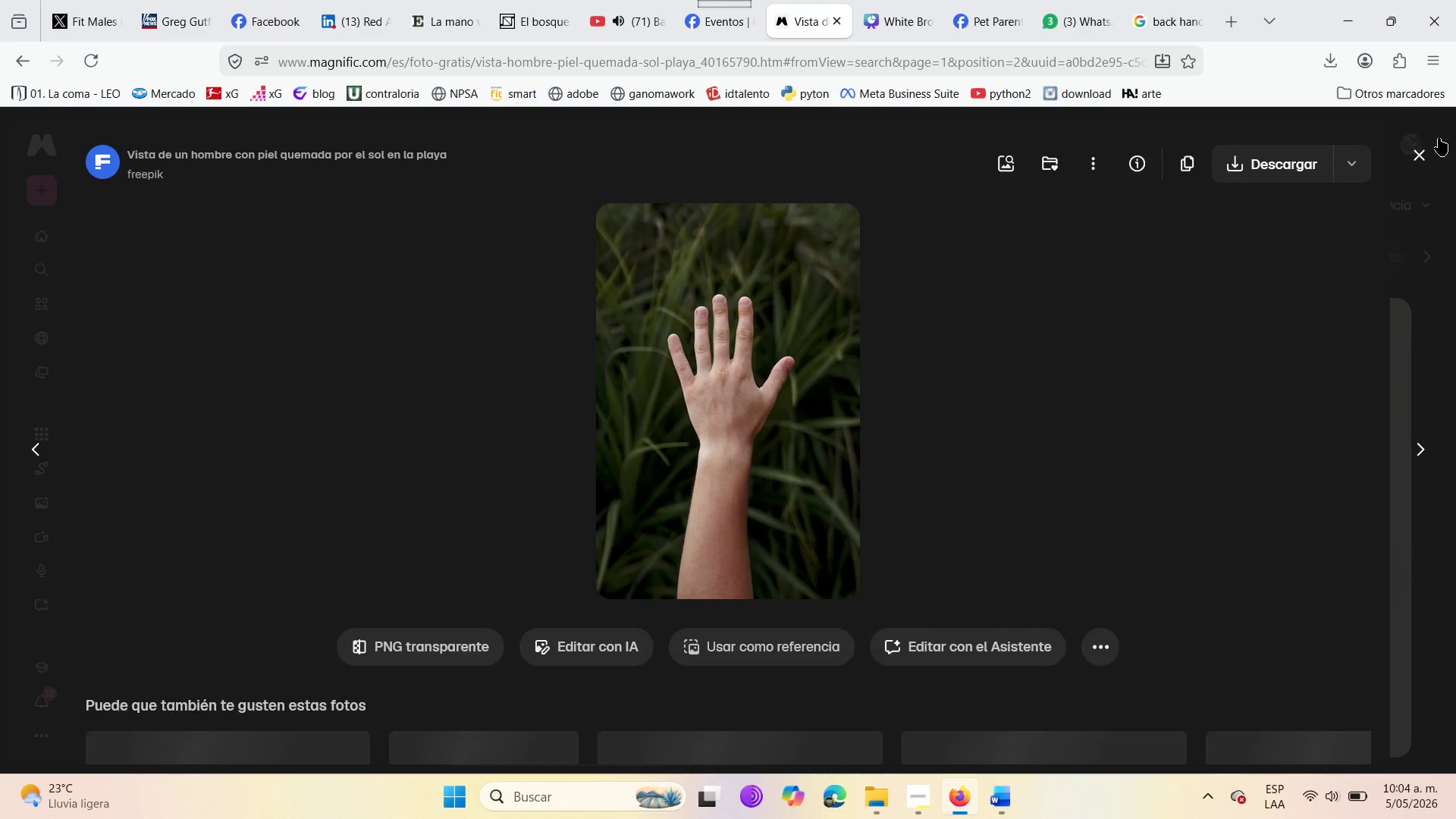 
left_click([1235, 174])
 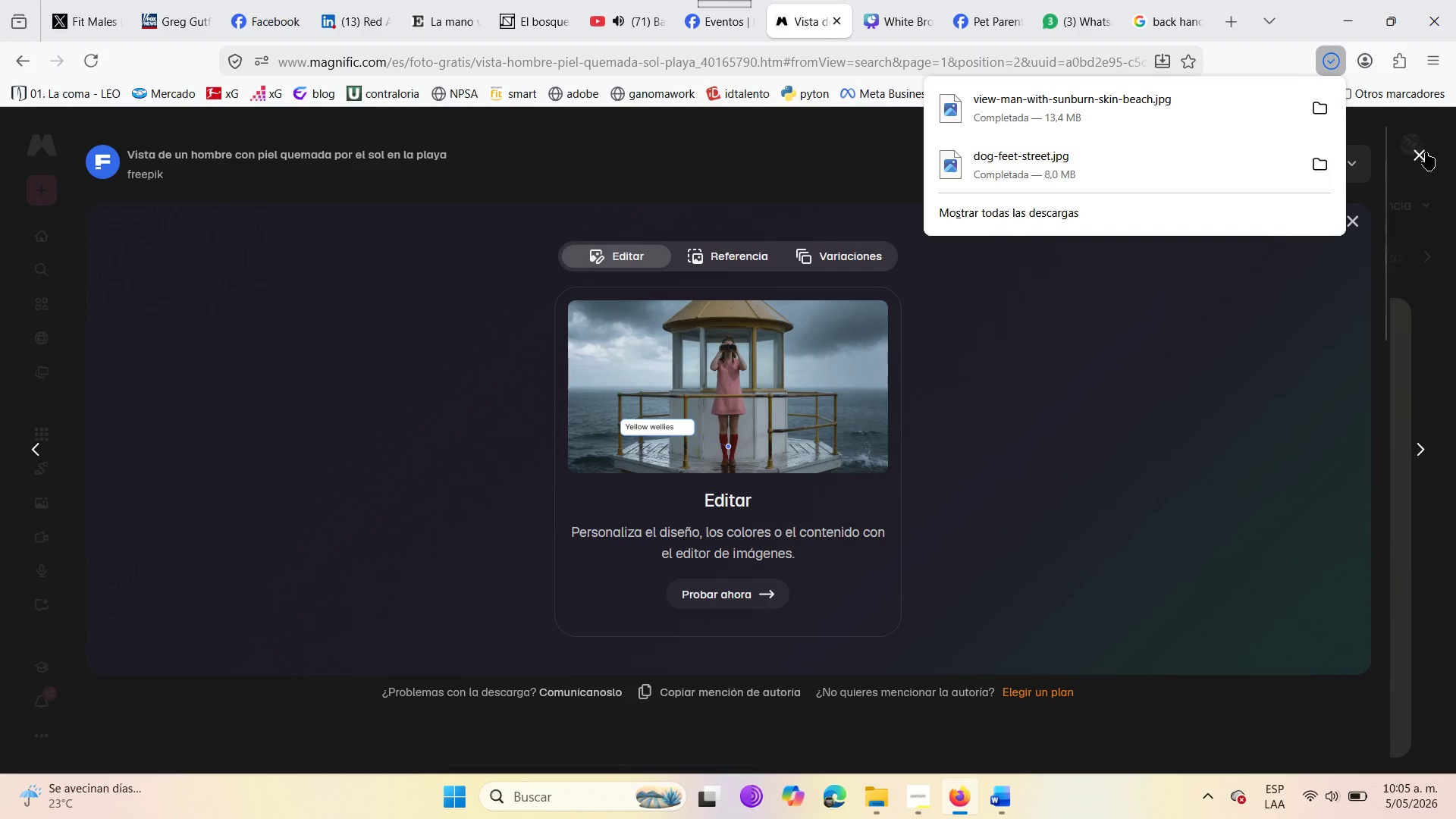 
wait(7.28)
 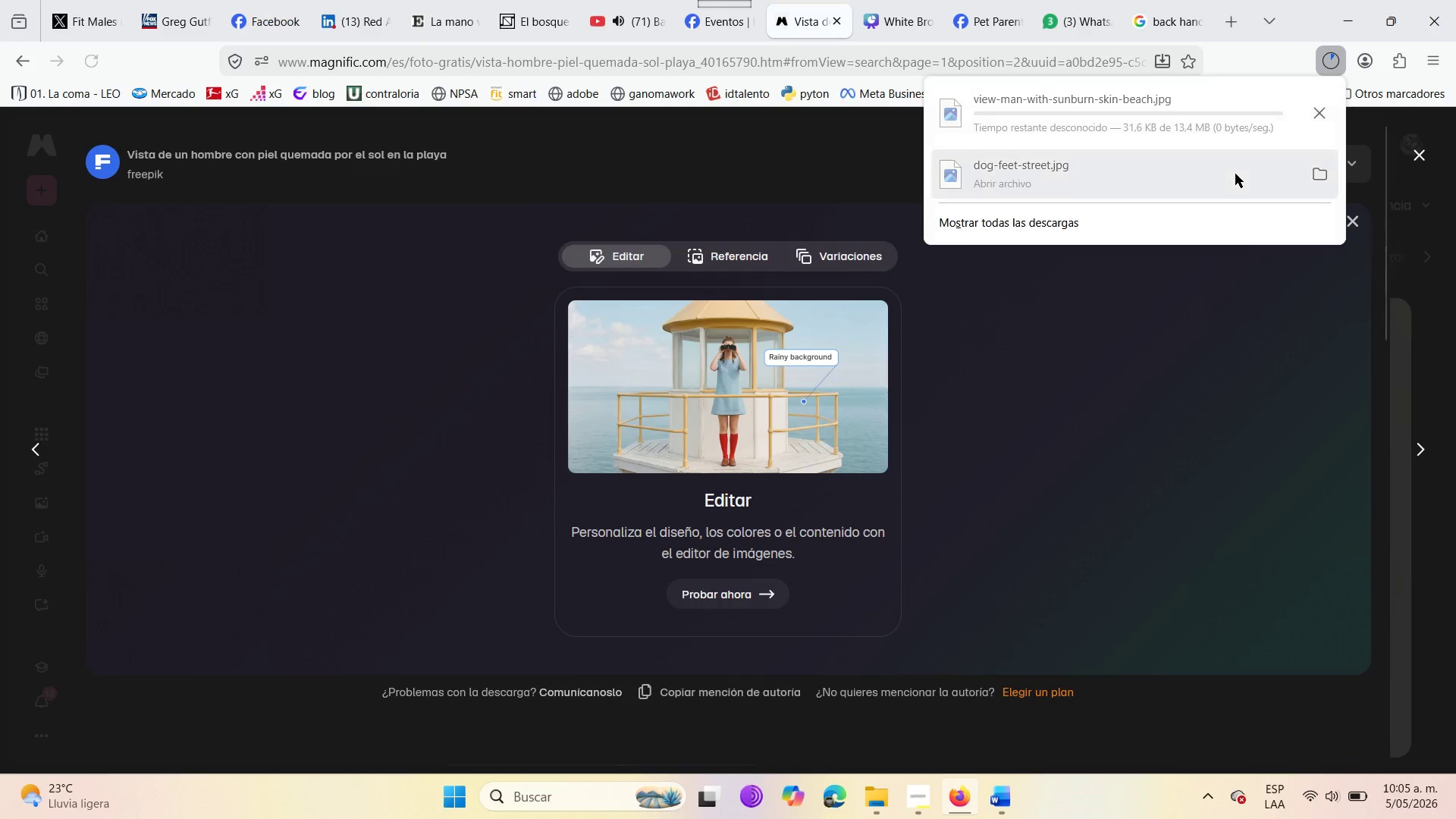 
left_click([1426, 152])
 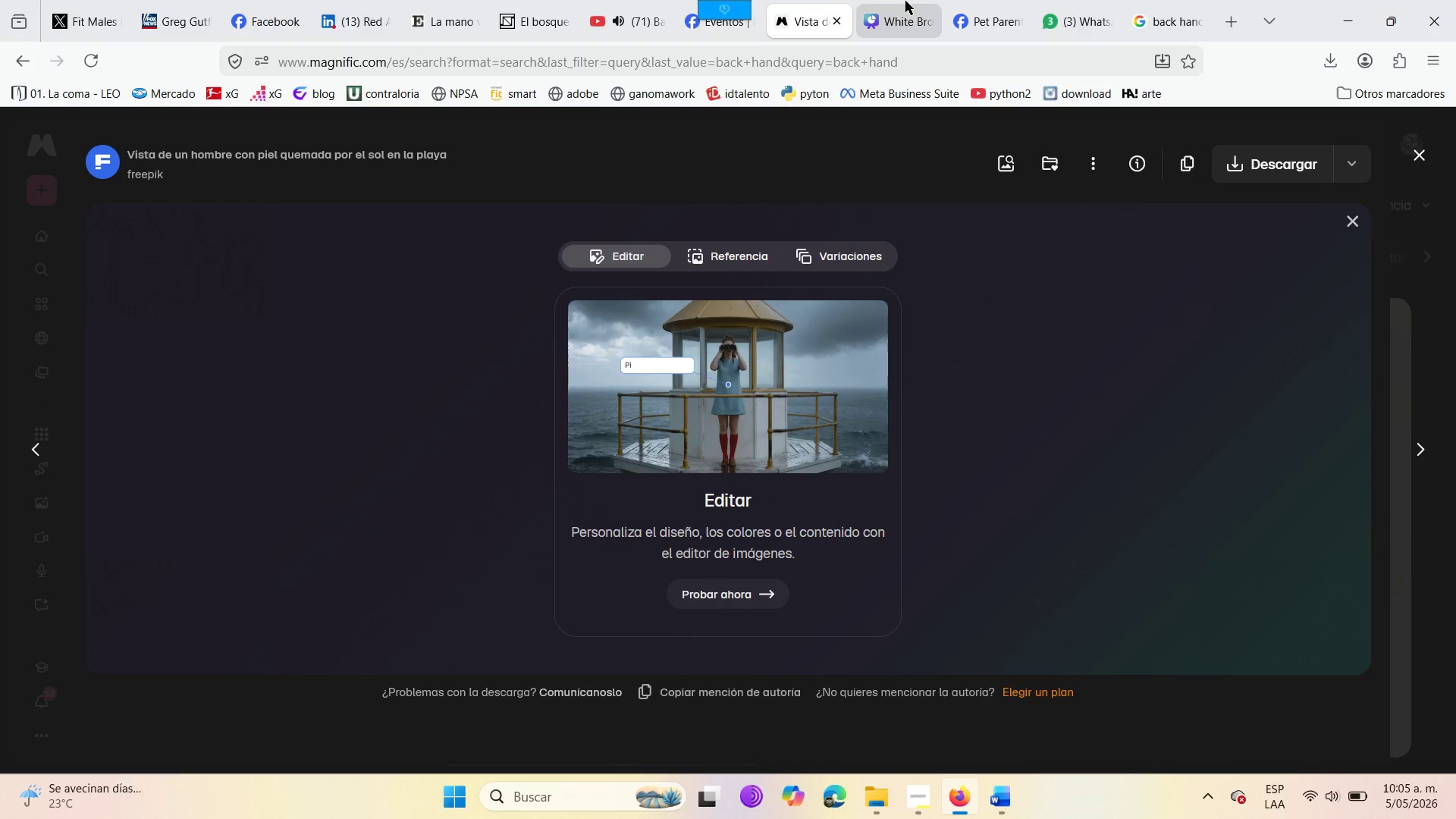 
left_click([879, 0])
 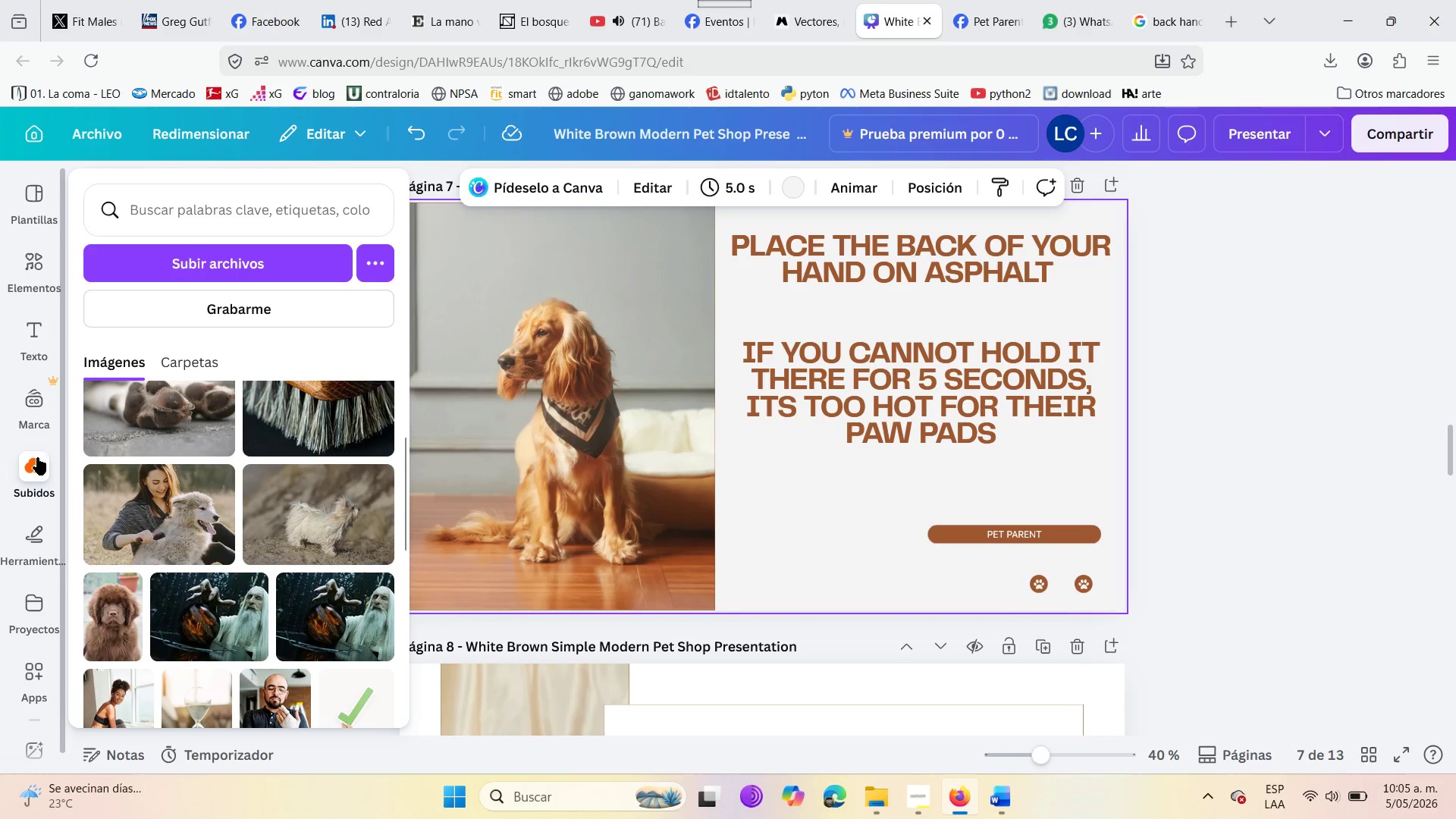 
left_click([147, 263])
 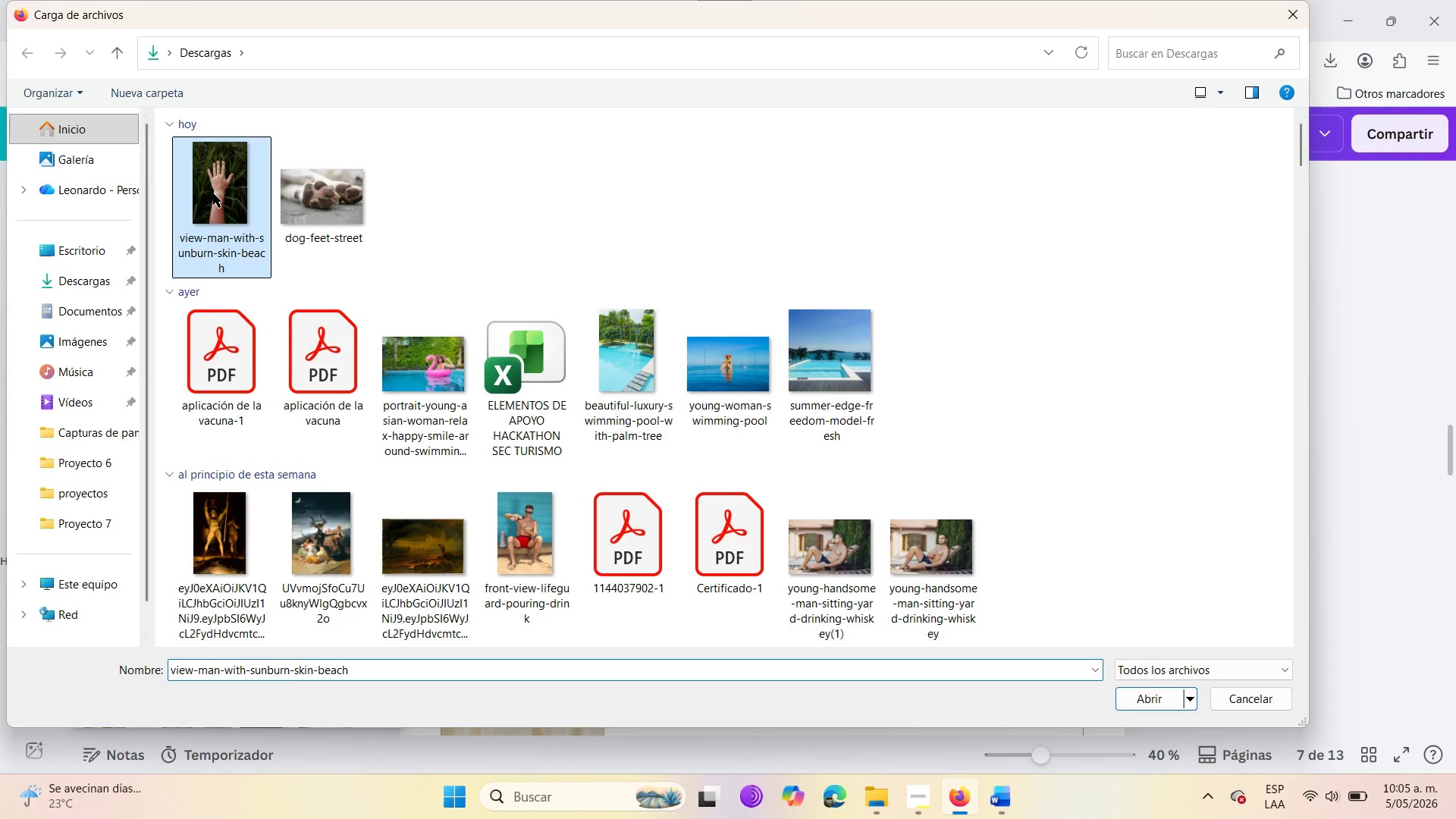 
left_click([1148, 703])
 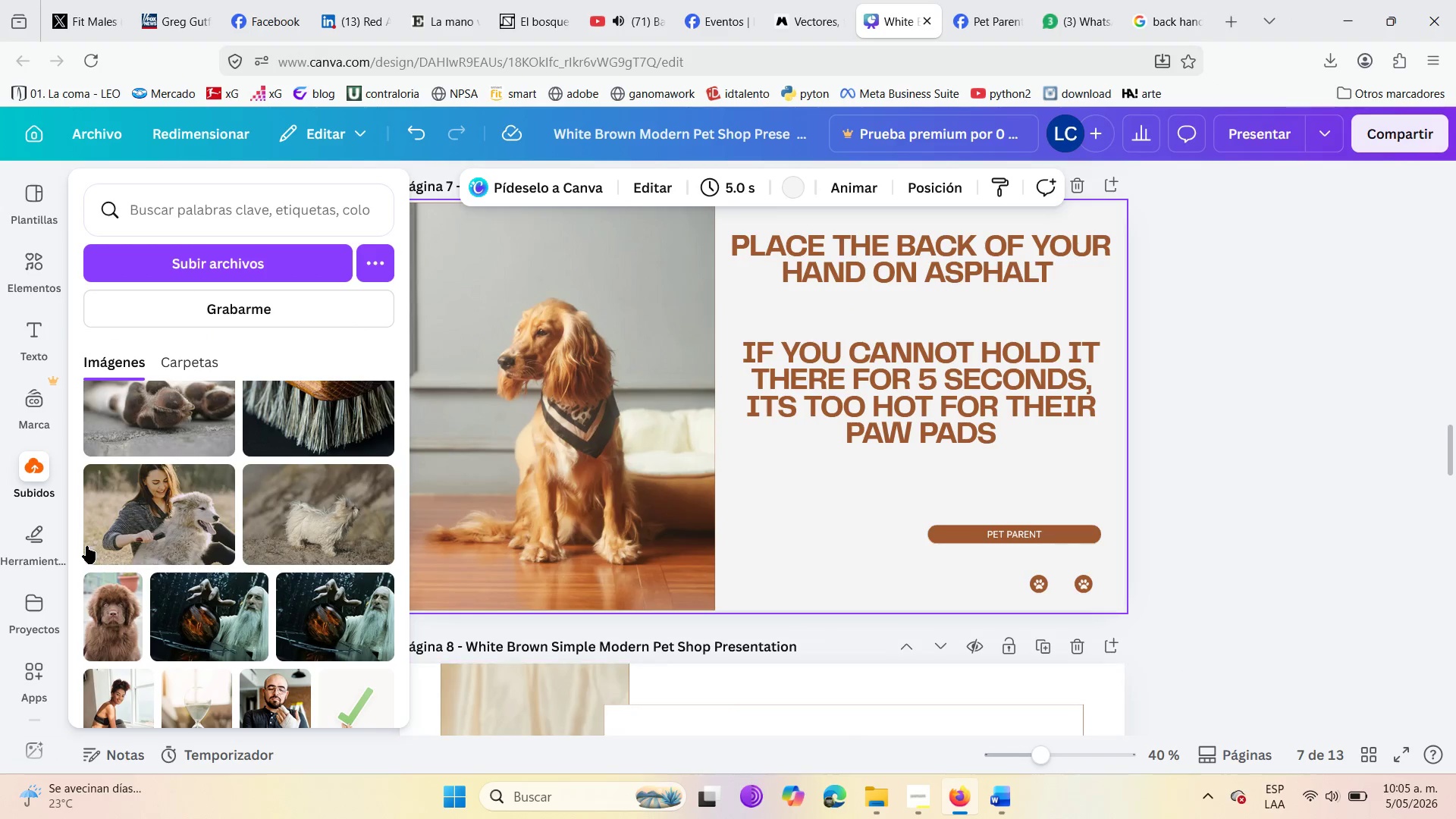 
scroll: coordinate [111, 491], scroll_direction: up, amount: 5.0
 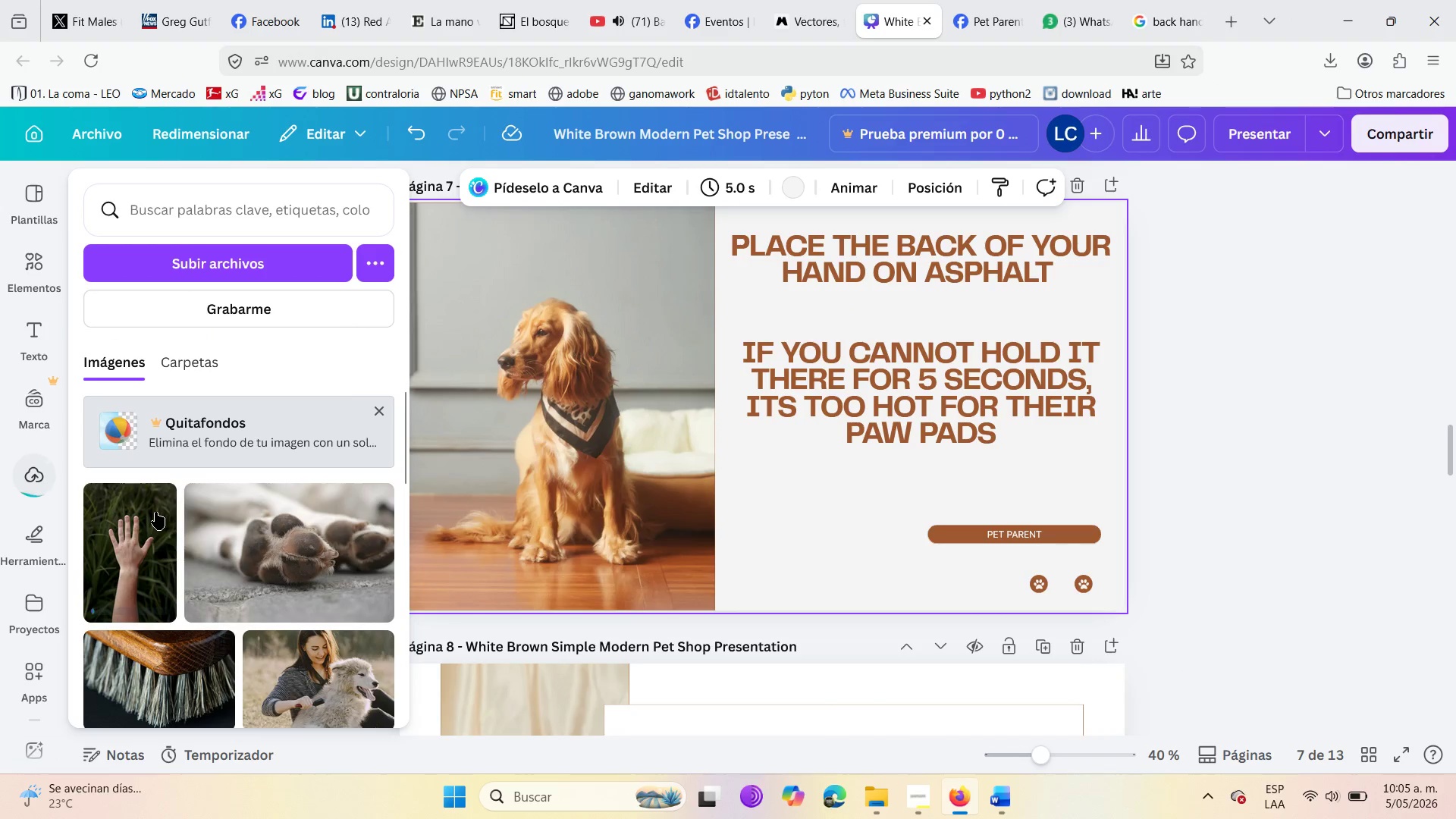 
left_click_drag(start_coordinate=[105, 546], to_coordinate=[140, 559])
 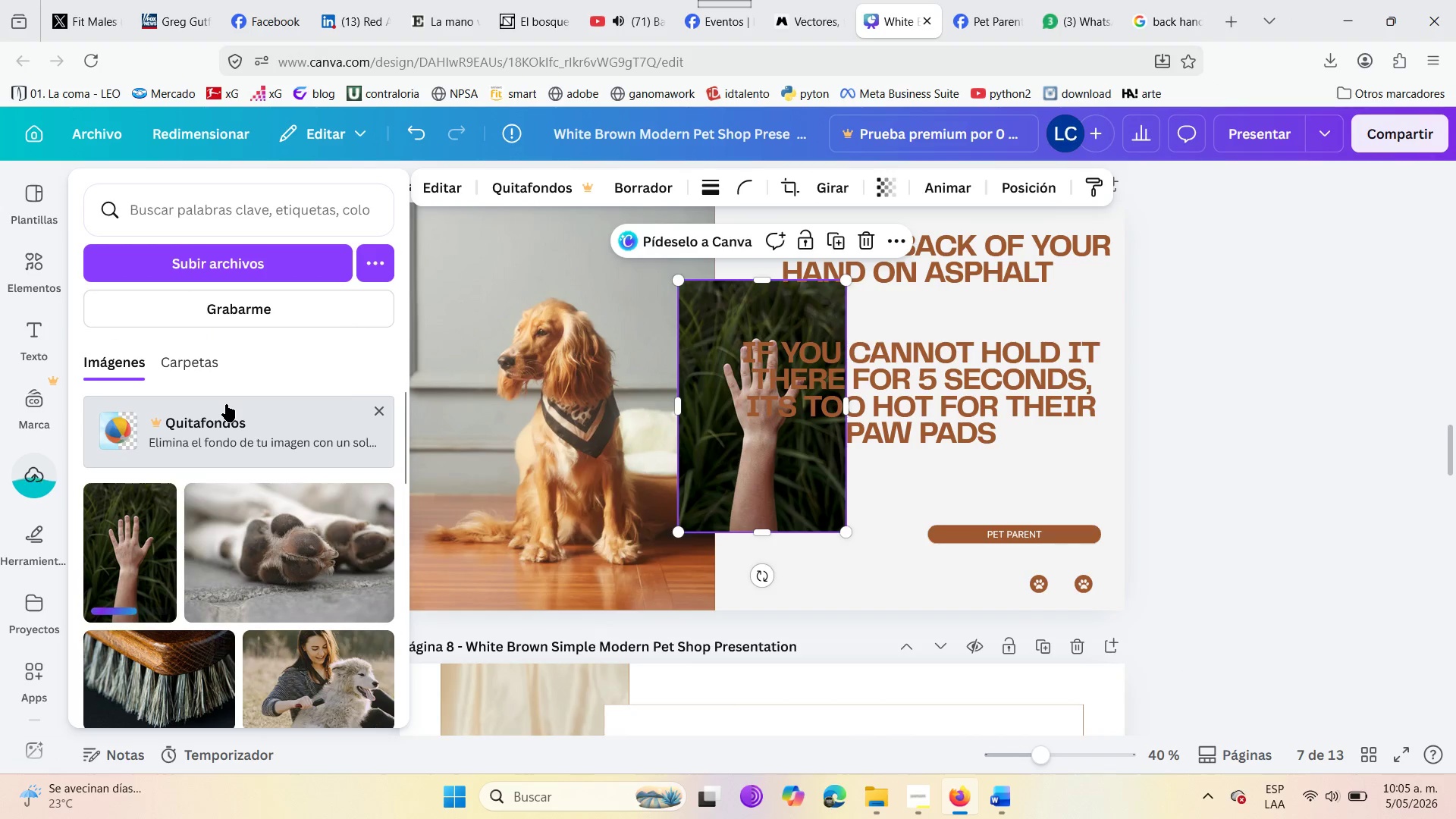 
left_click([529, 504])
 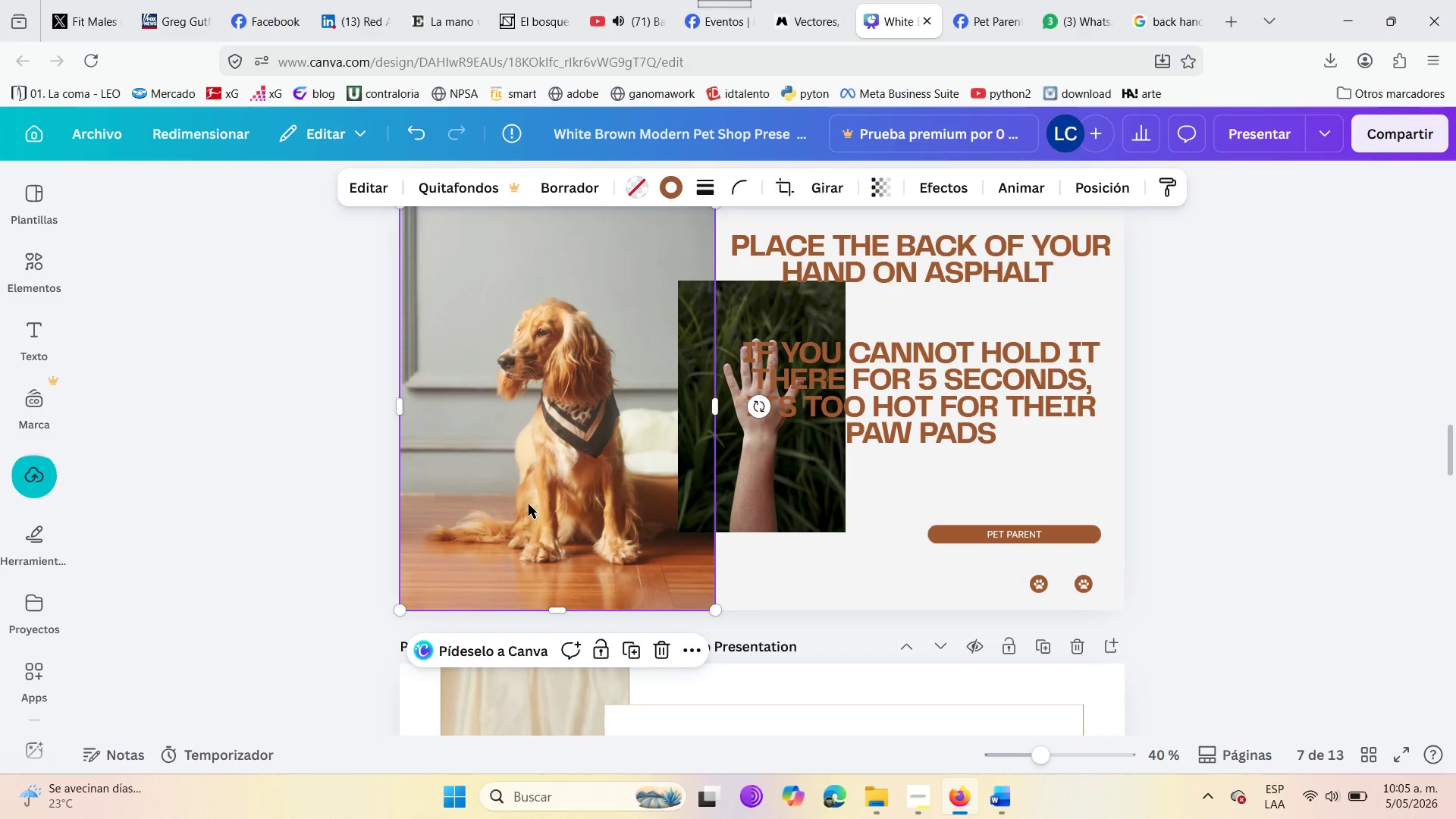 
wait(5.81)
 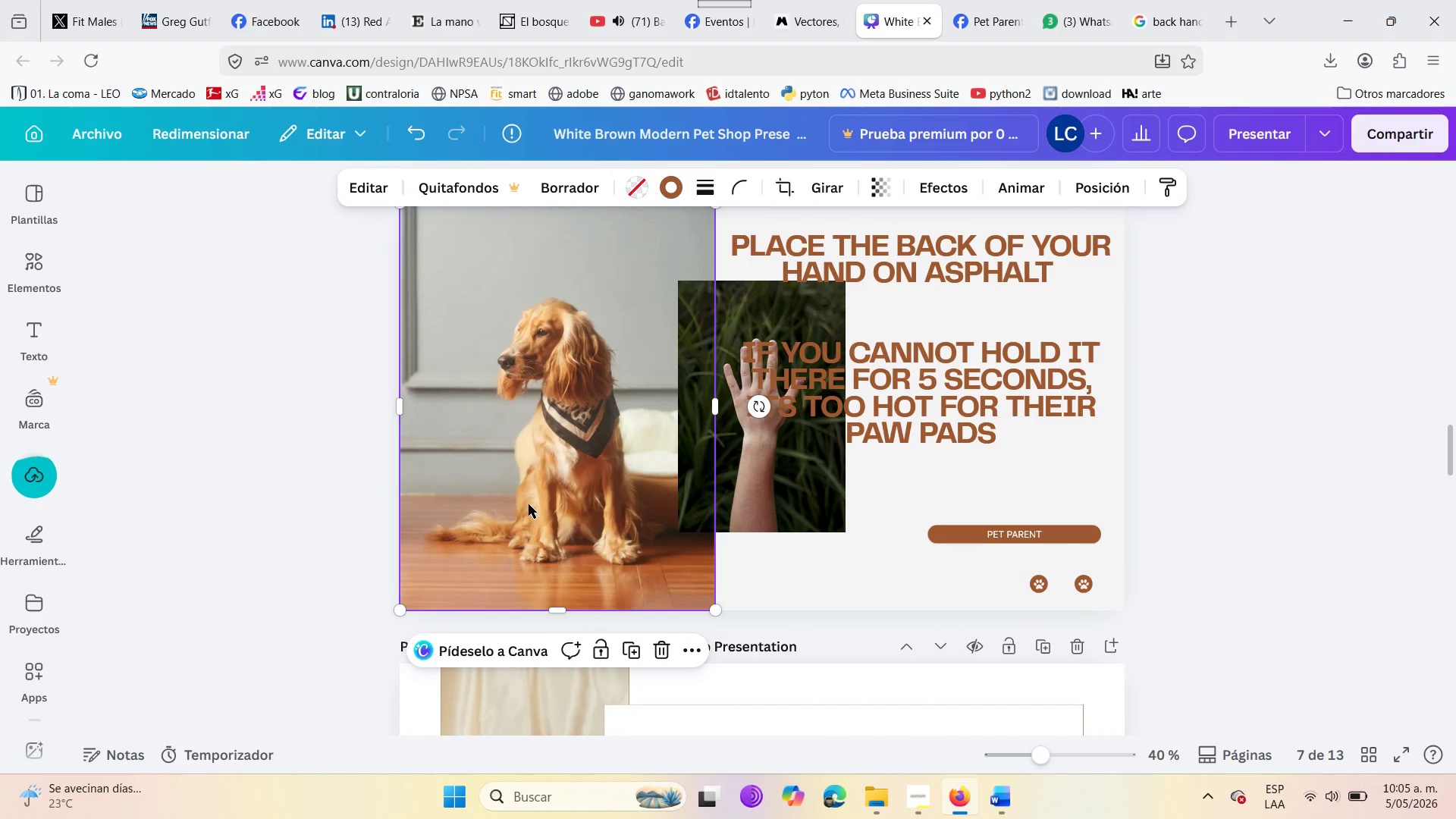 
left_click([547, 507])
 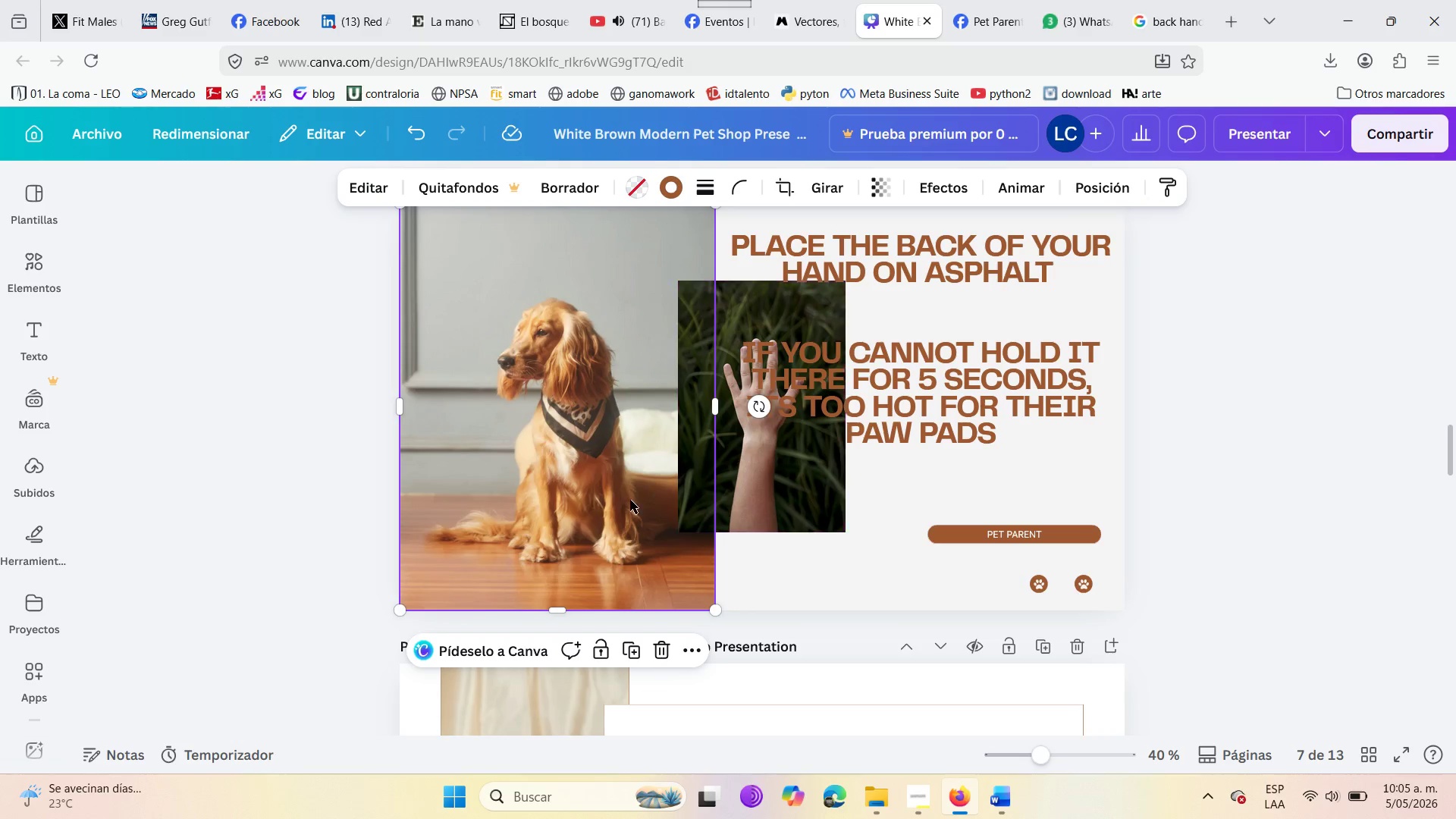 
key(Delete)
 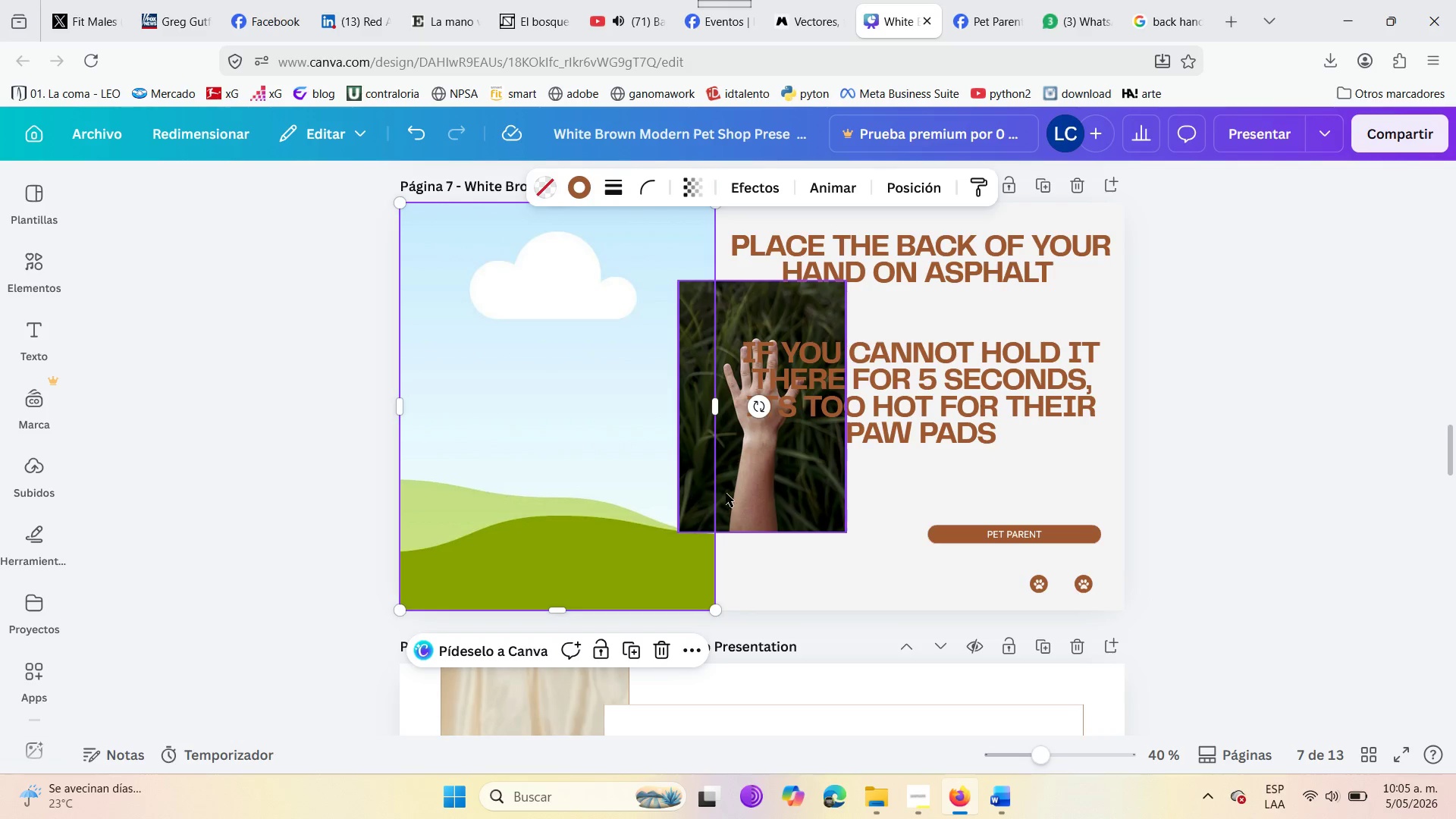 
left_click_drag(start_coordinate=[795, 497], to_coordinate=[576, 467])
 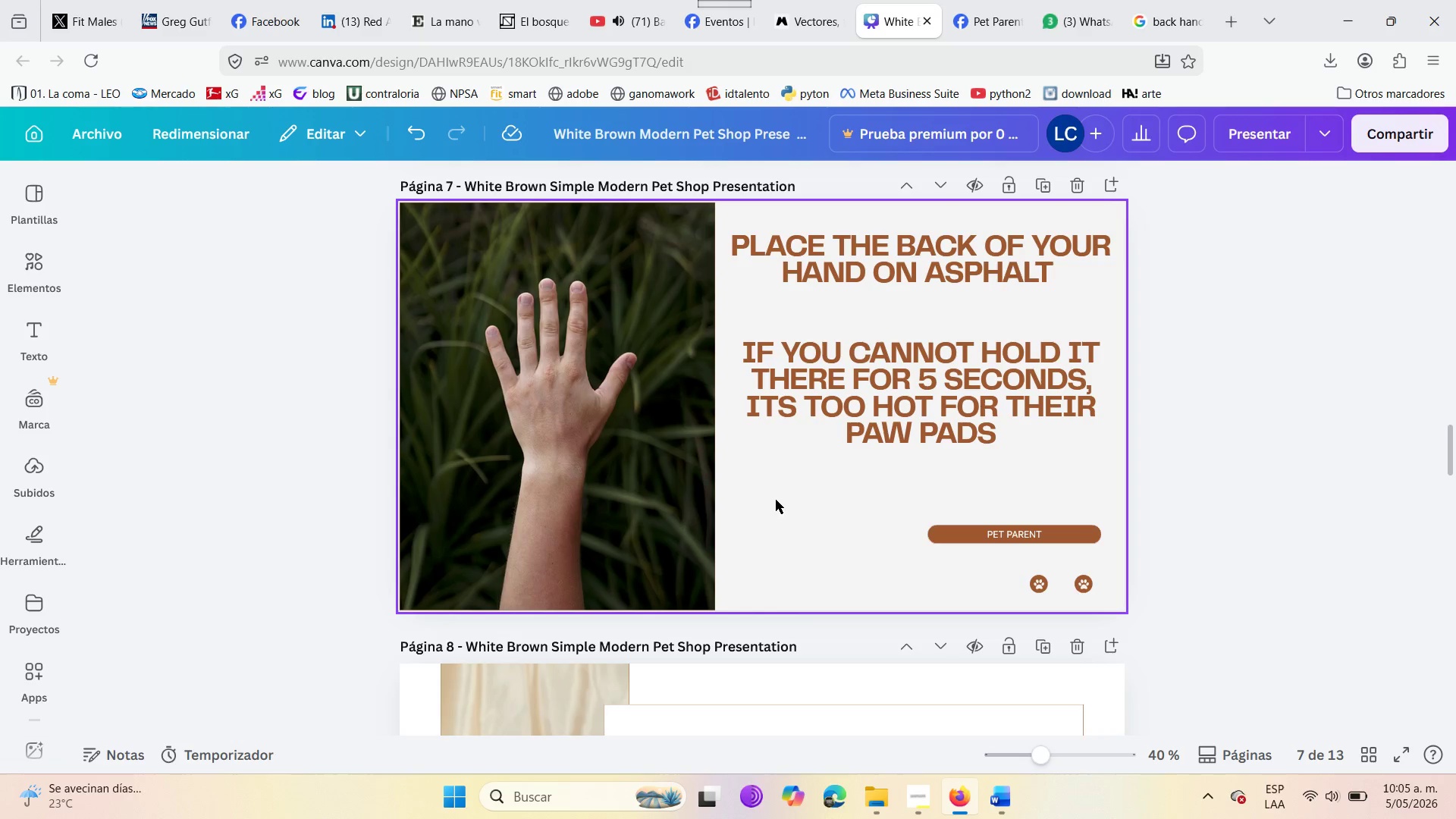 
double_click([880, 306])
 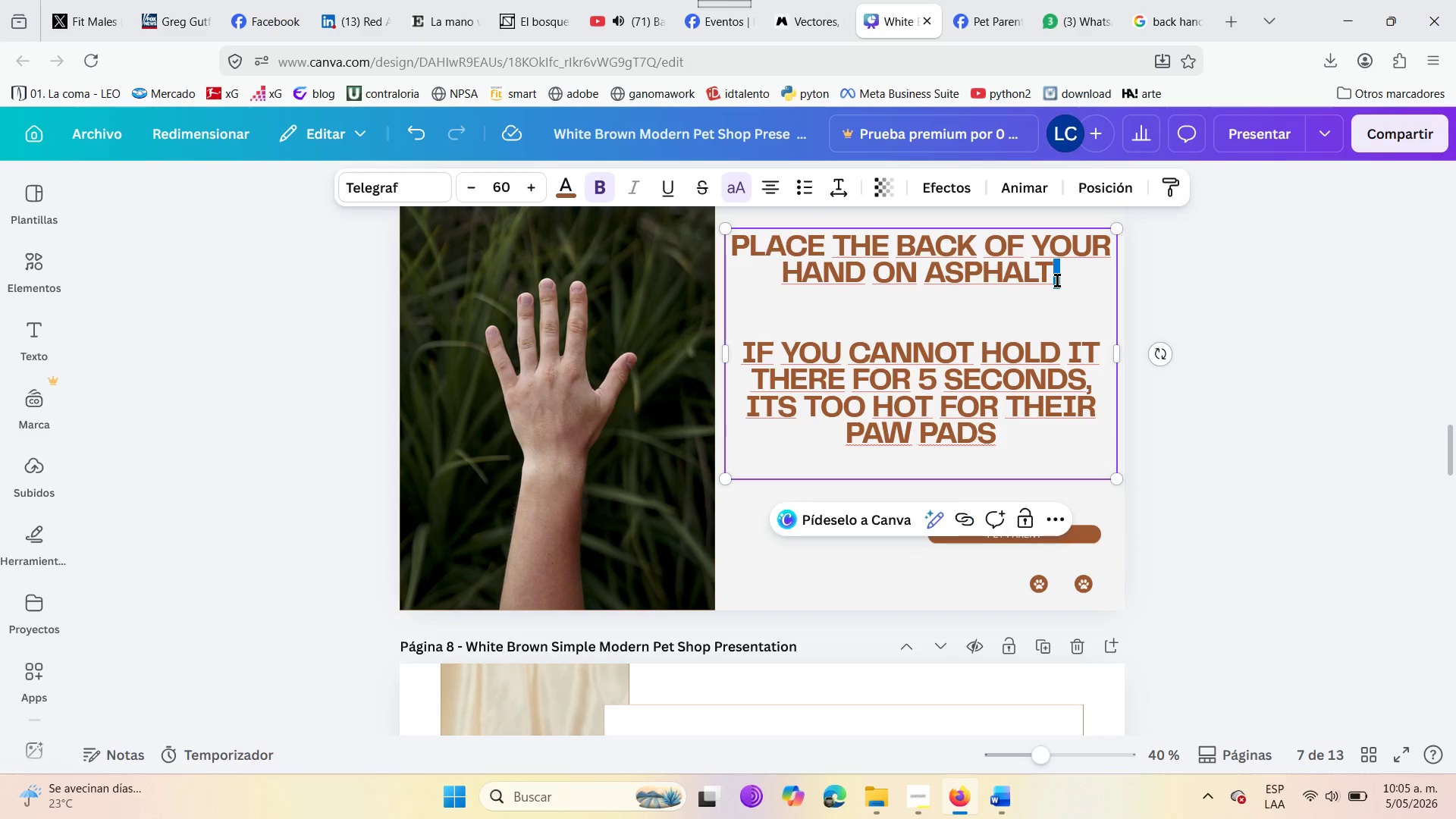 
left_click([1057, 281])
 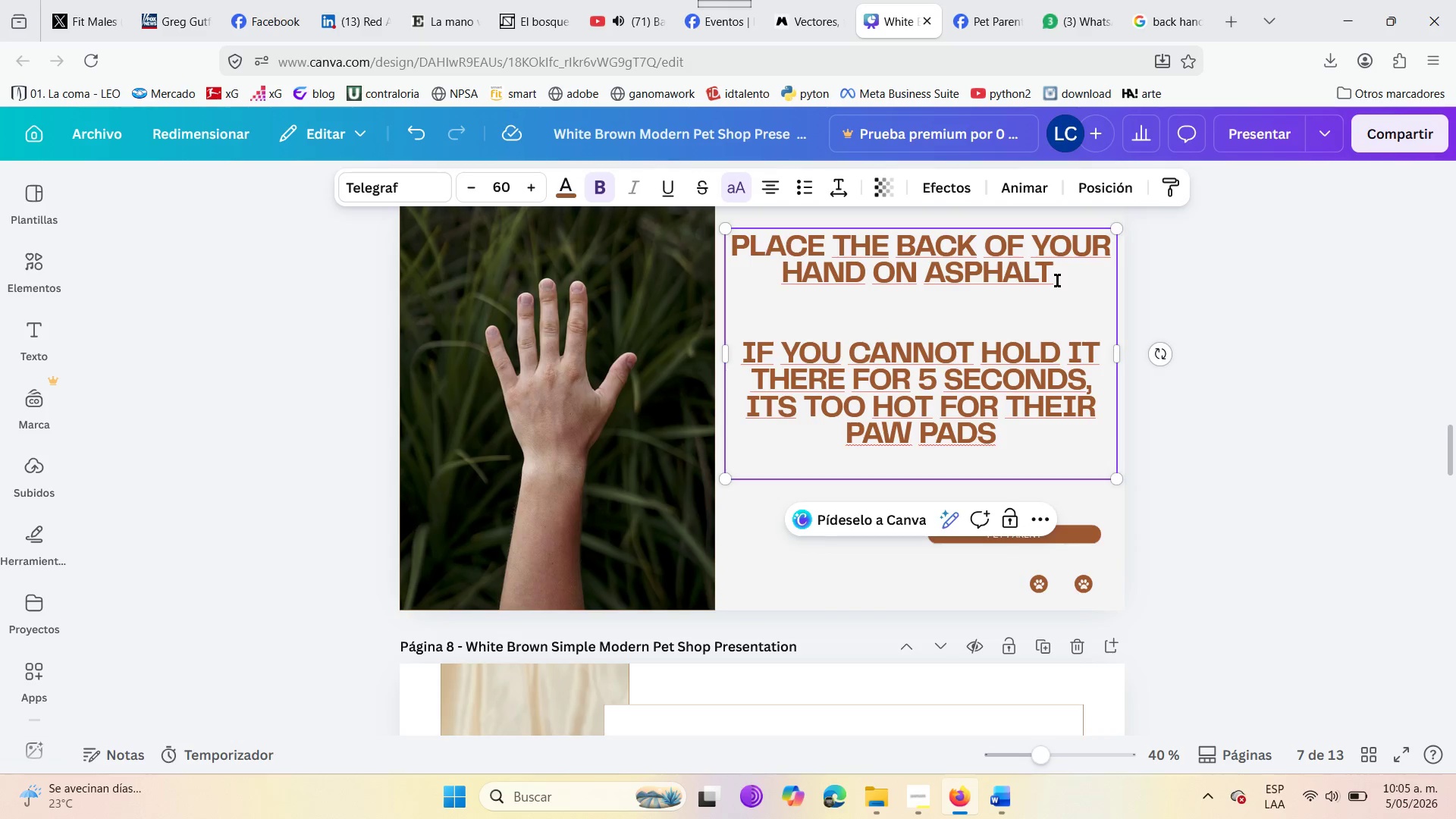 
key(Enter)
 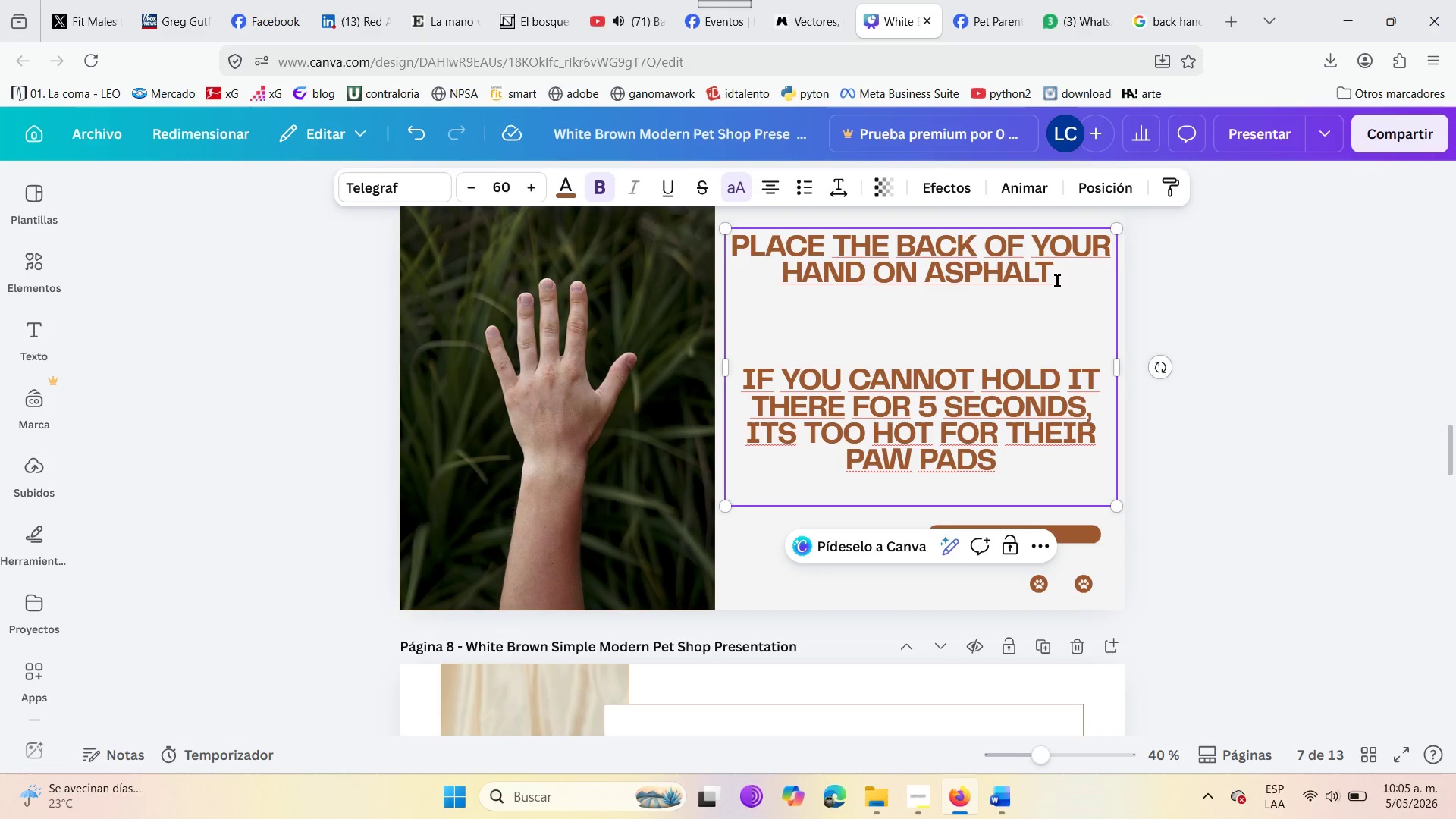 
key(Enter)
 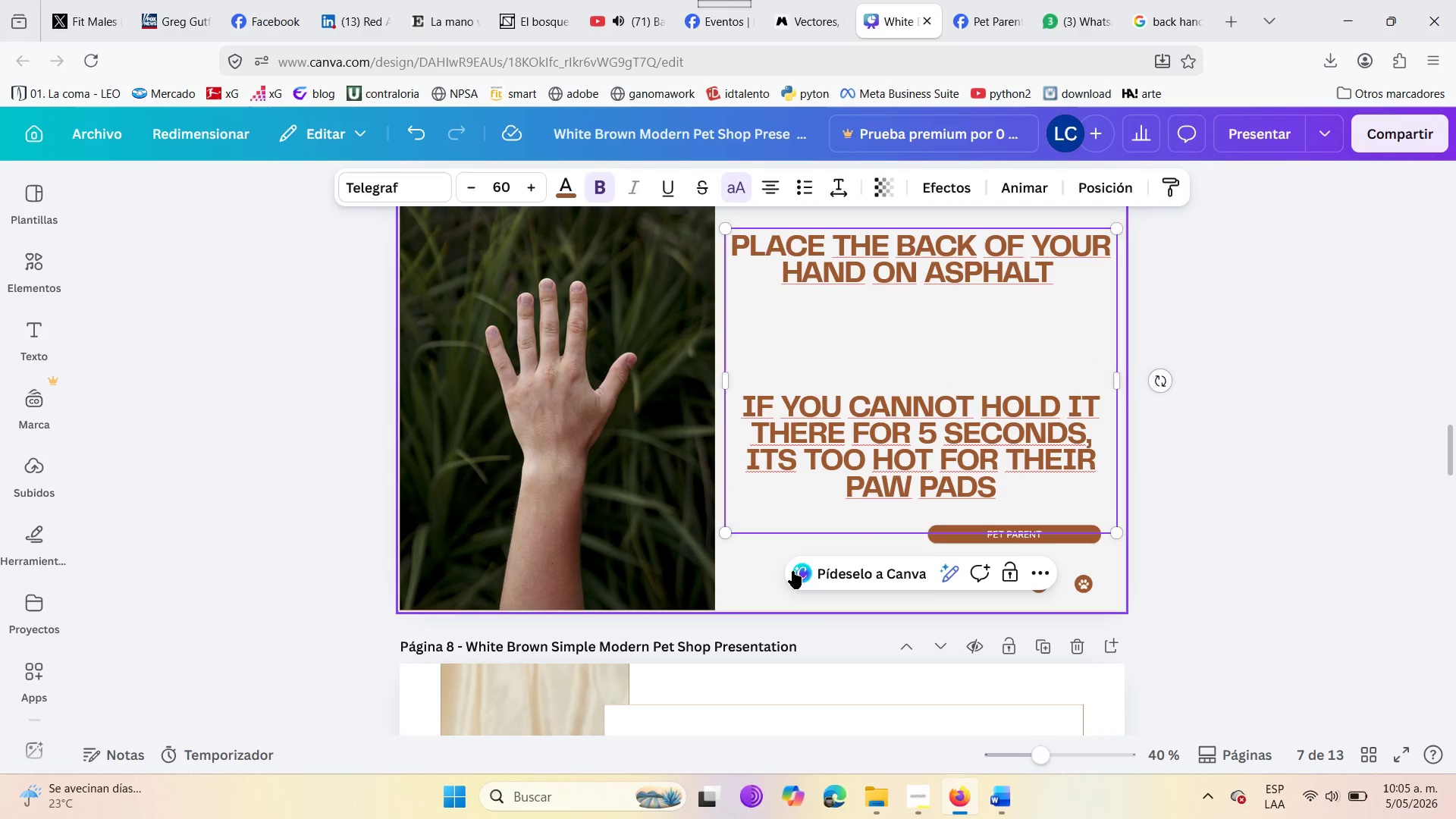 
left_click_drag(start_coordinate=[752, 582], to_coordinate=[752, 578])
 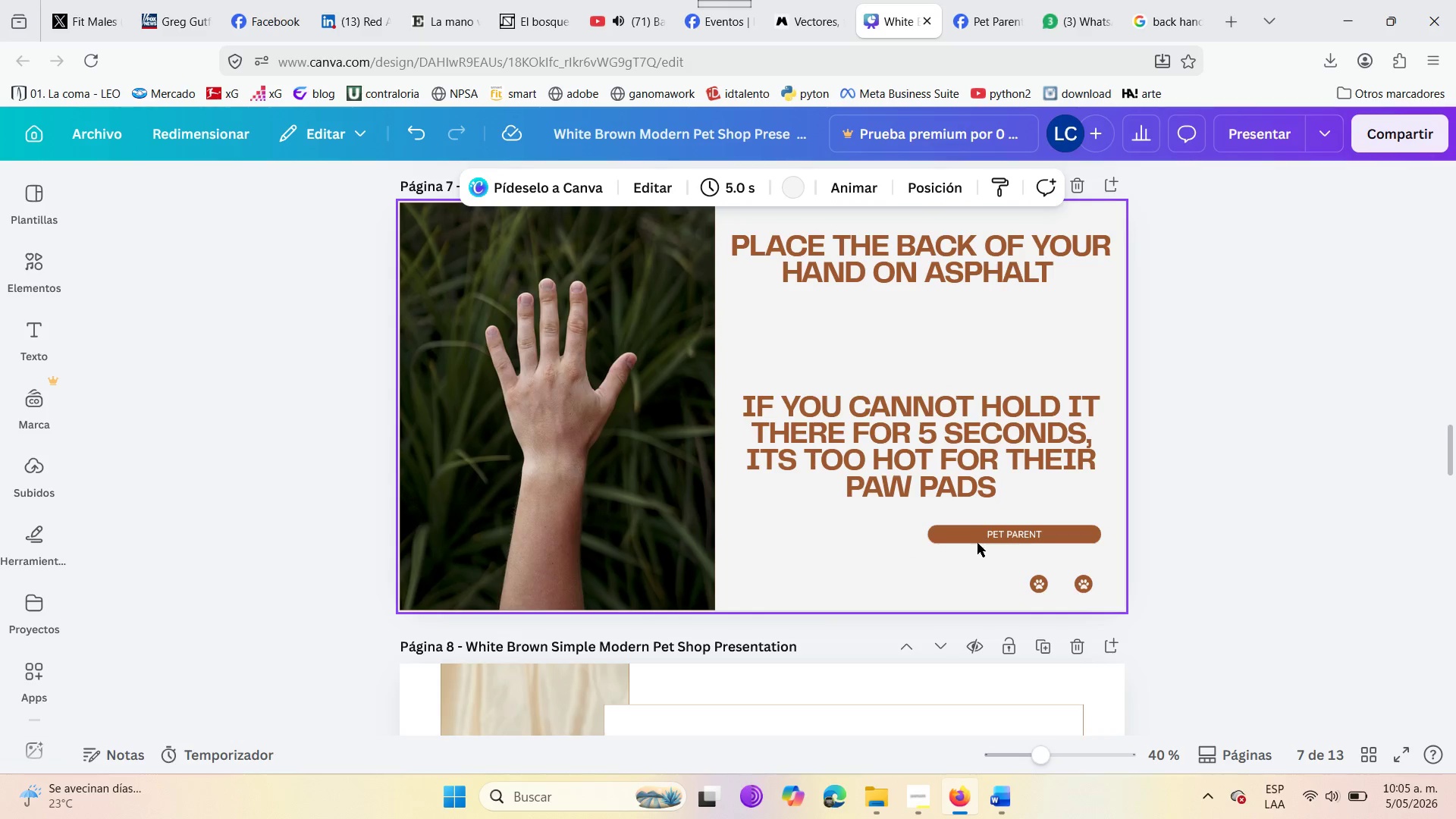 
left_click_drag(start_coordinate=[968, 538], to_coordinate=[796, 588])
 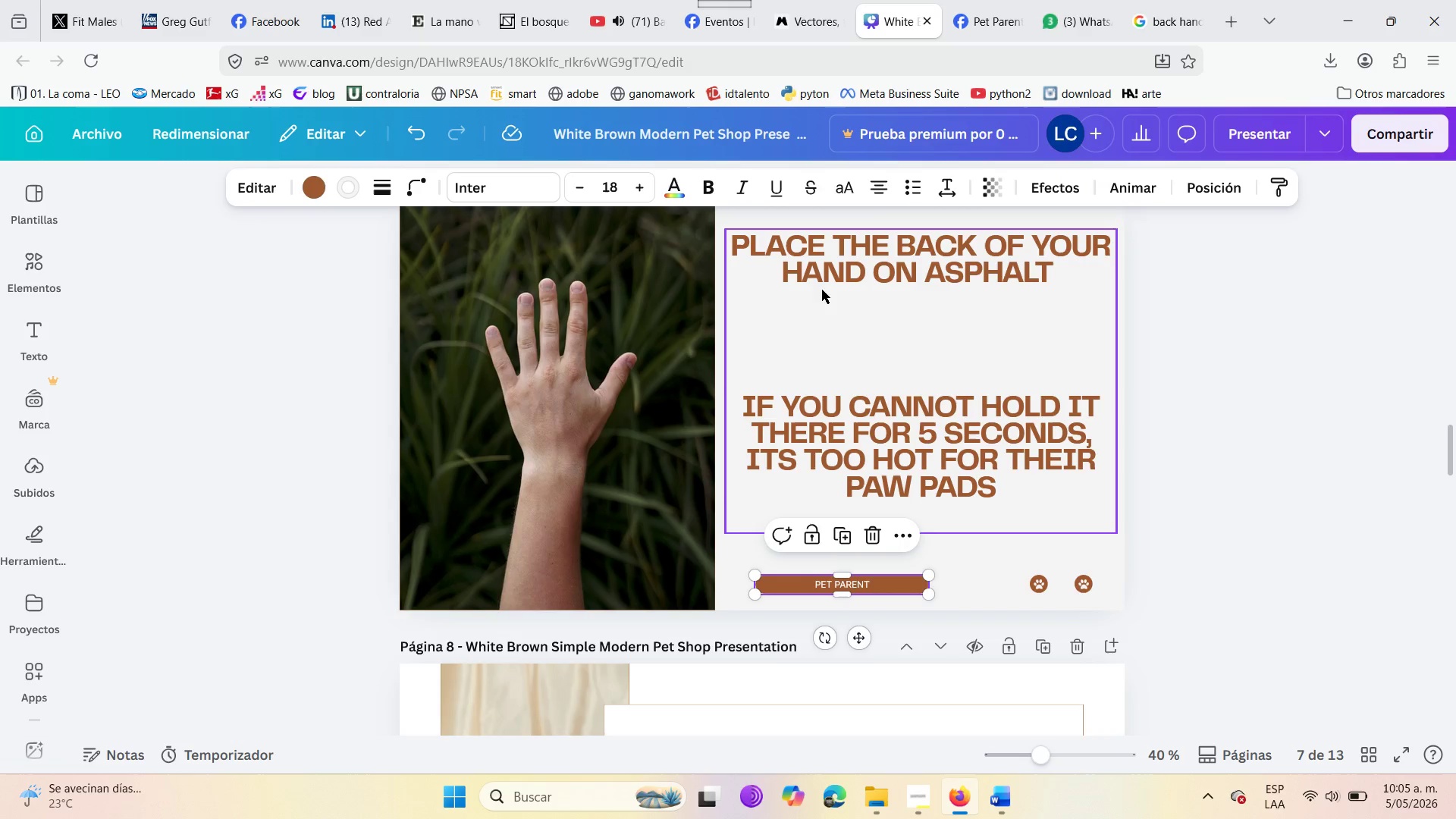 
double_click([821, 263])
 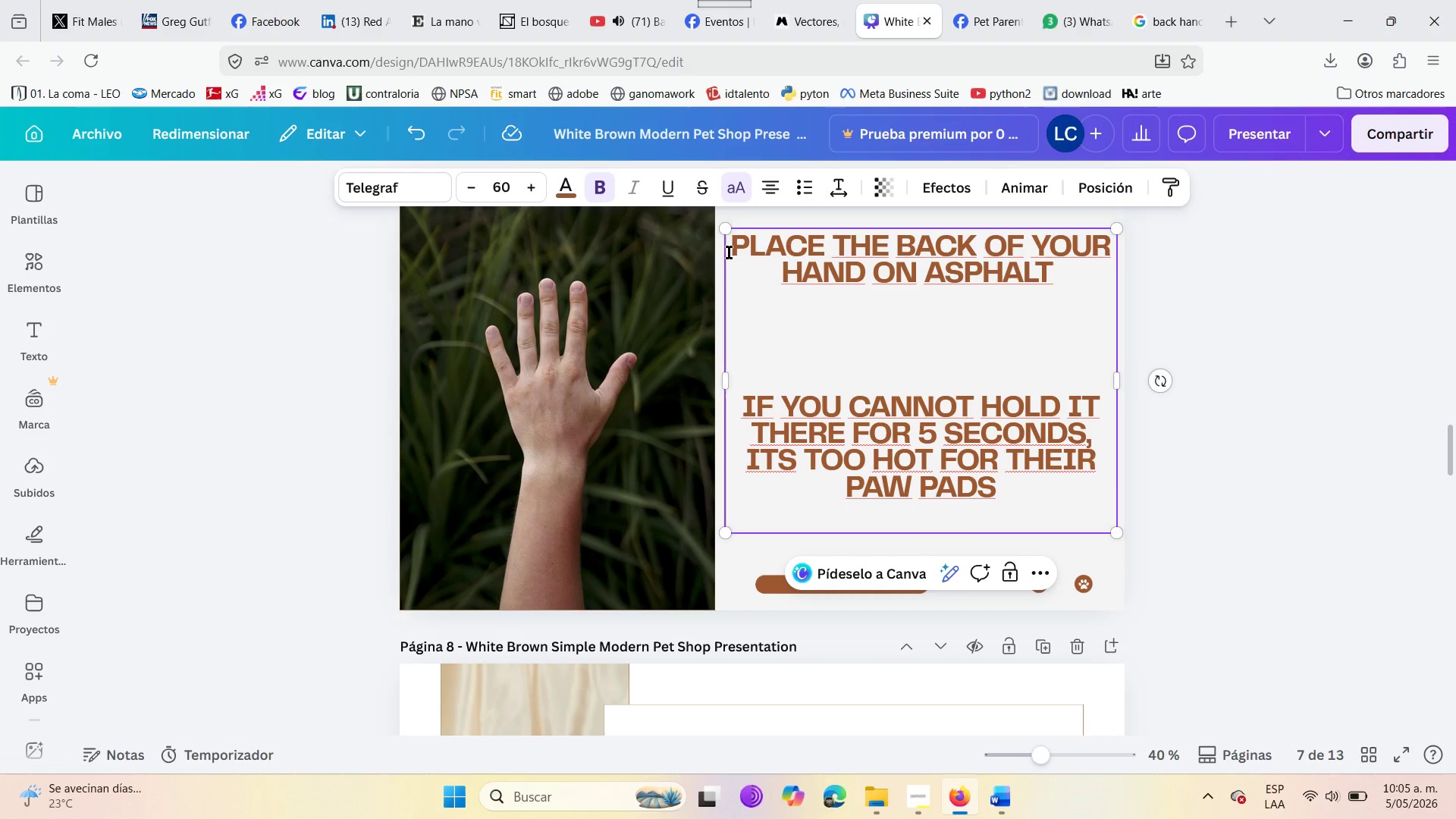 
key(Enter)
 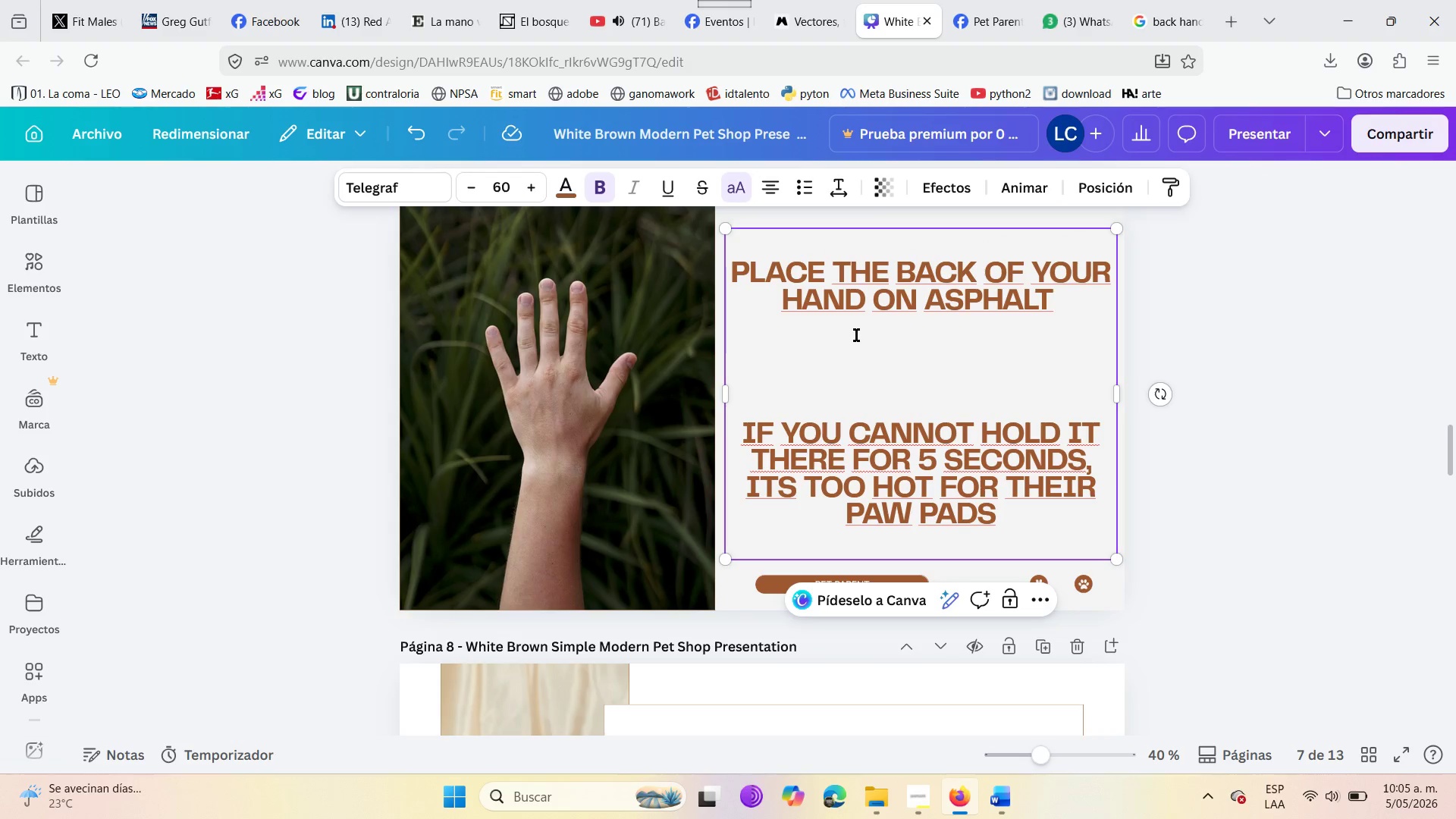 
left_click([852, 367])
 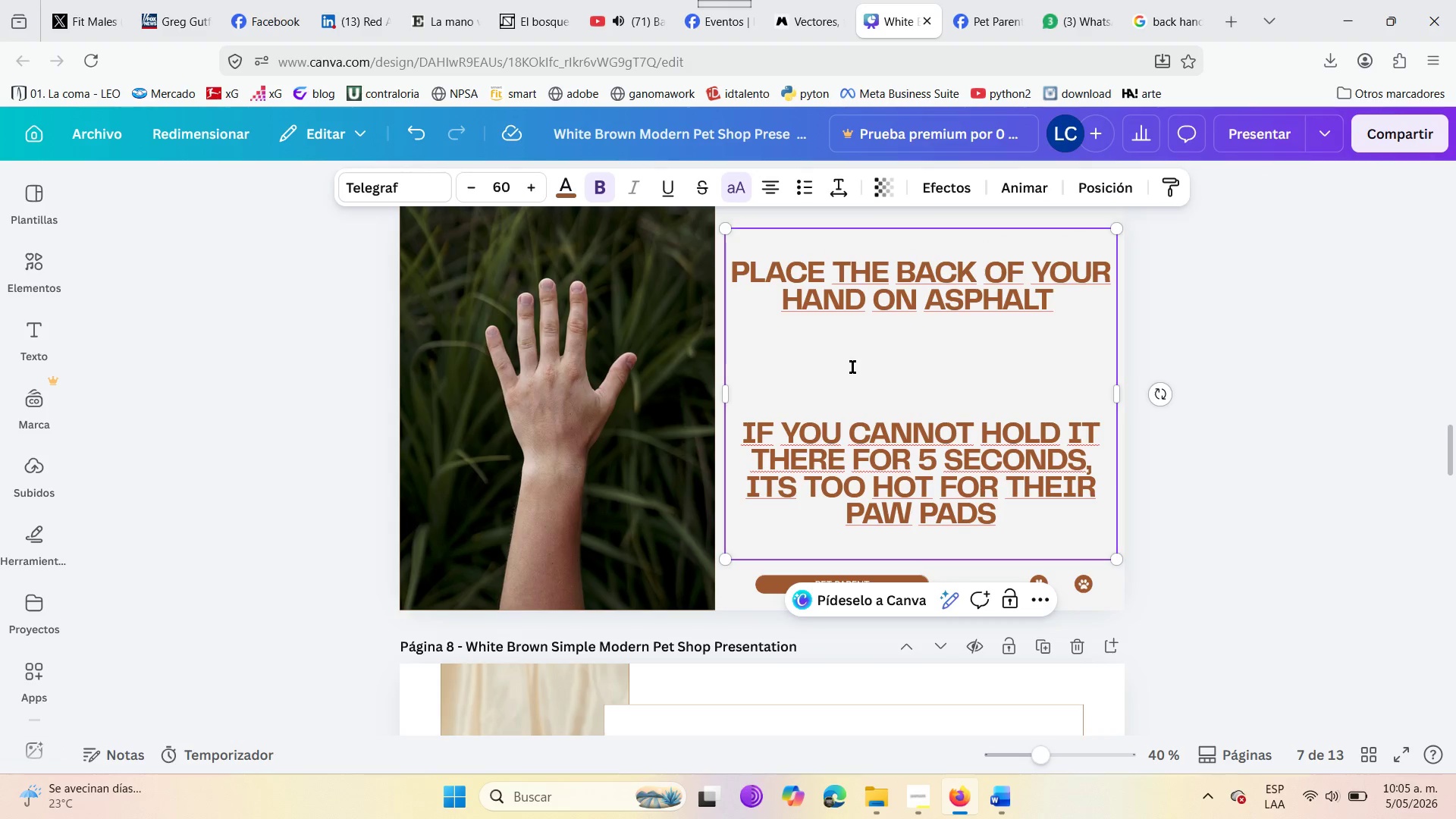 
key(Delete)
 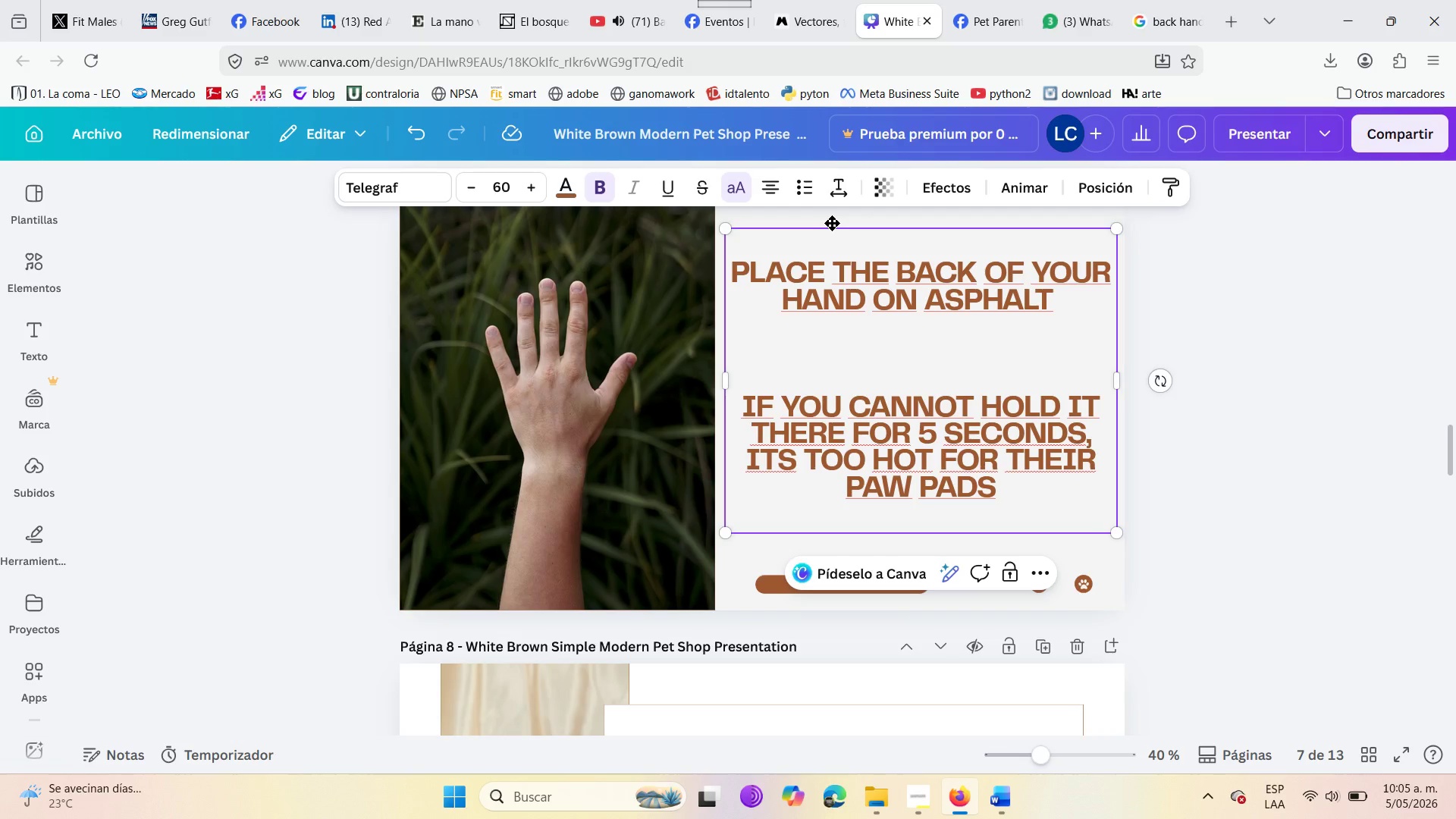 
left_click_drag(start_coordinate=[828, 227], to_coordinate=[828, 246])
 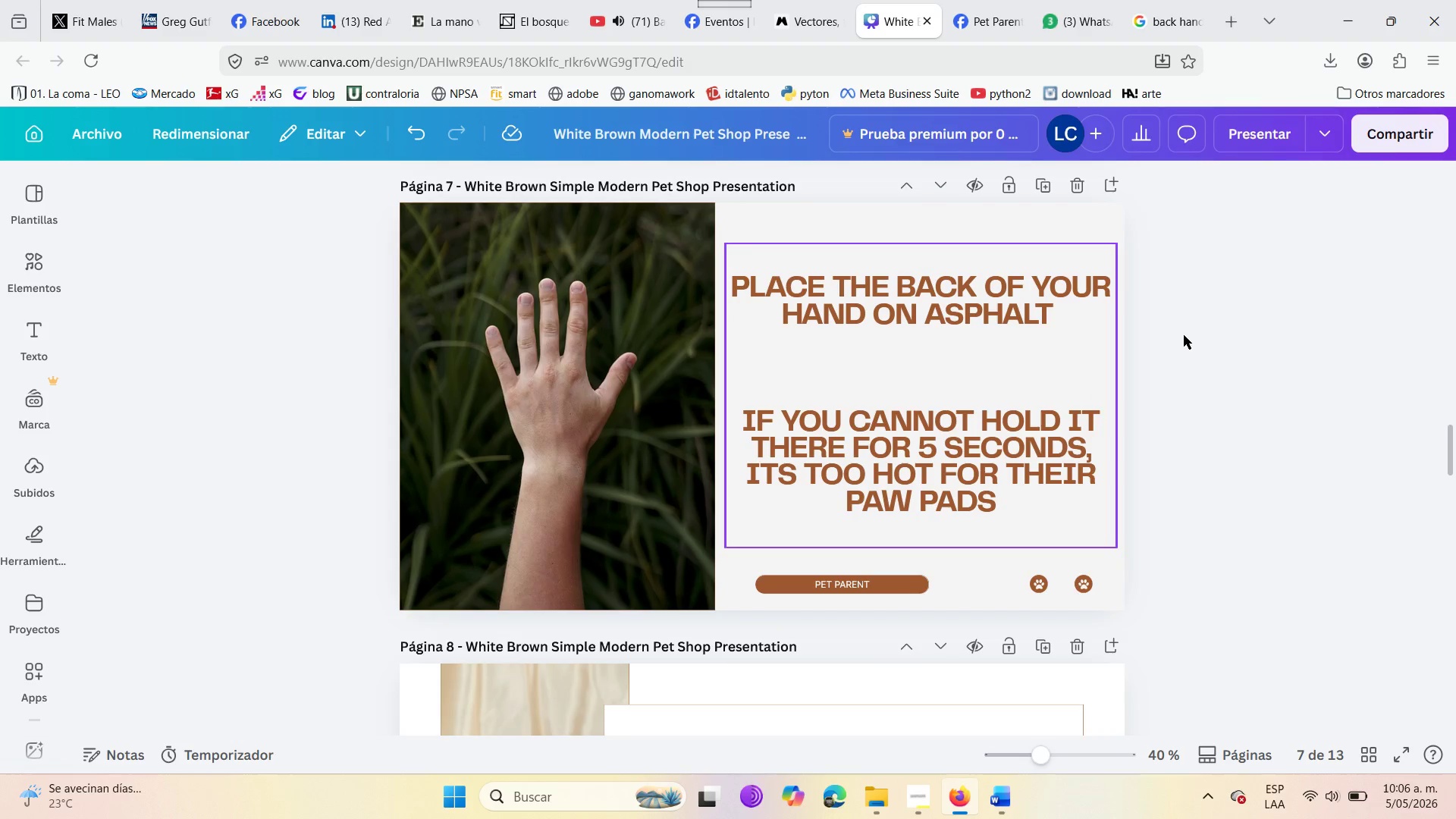 
scroll: coordinate [780, 362], scroll_direction: up, amount: 7.0
 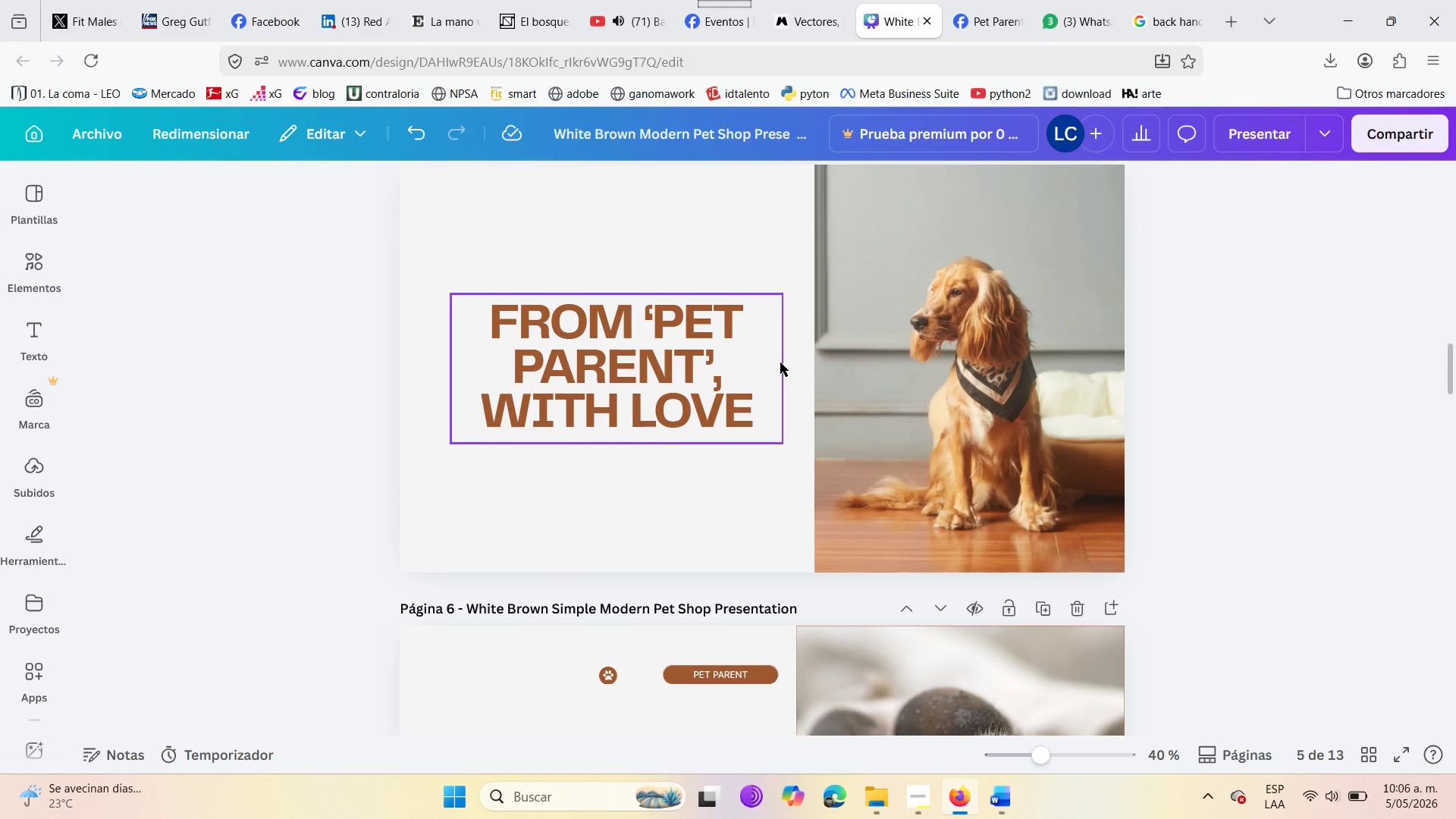 
scroll: coordinate [780, 362], scroll_direction: down, amount: 4.0
 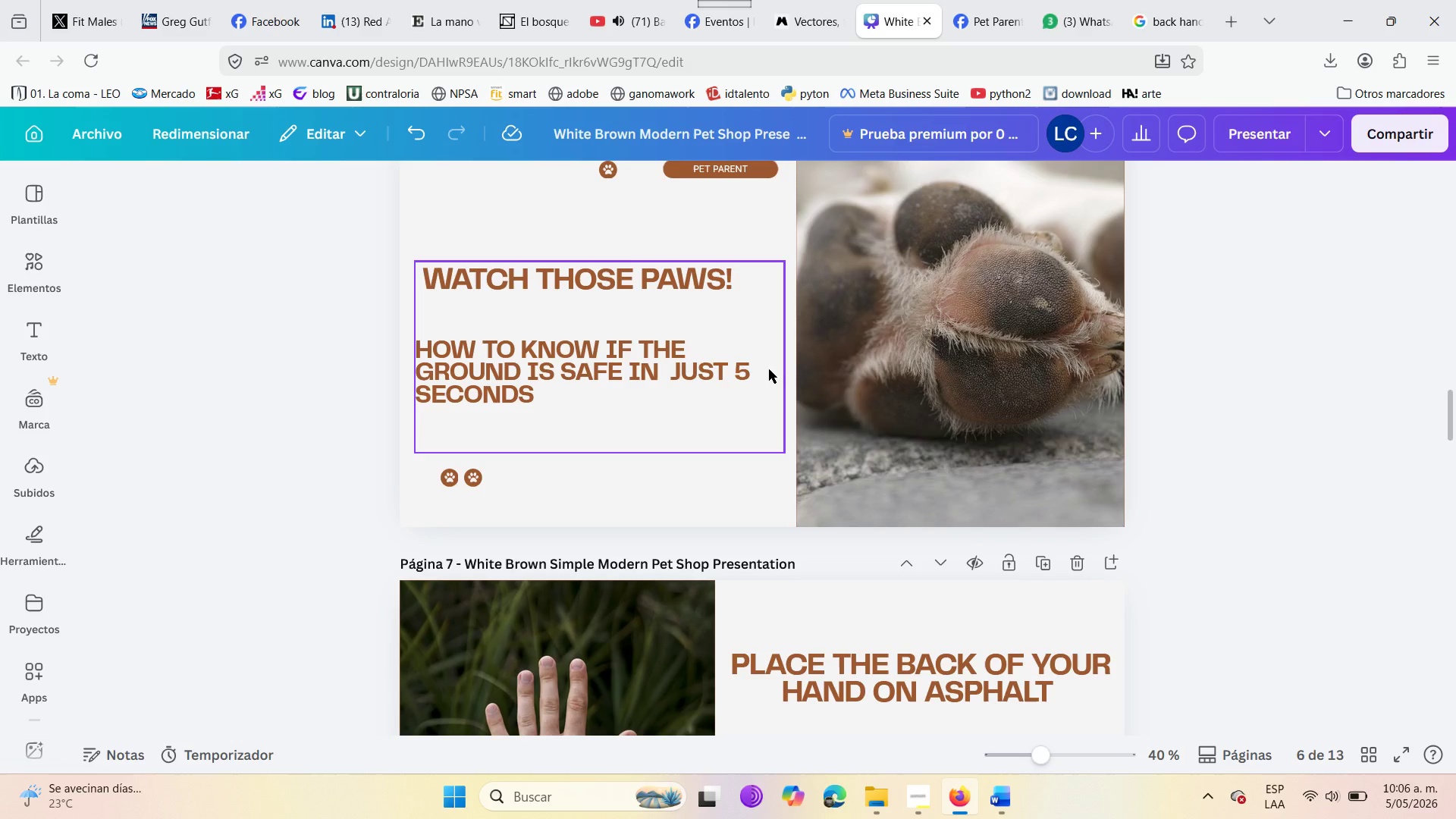 
scroll: coordinate [540, 343], scroll_direction: up, amount: 1.0
 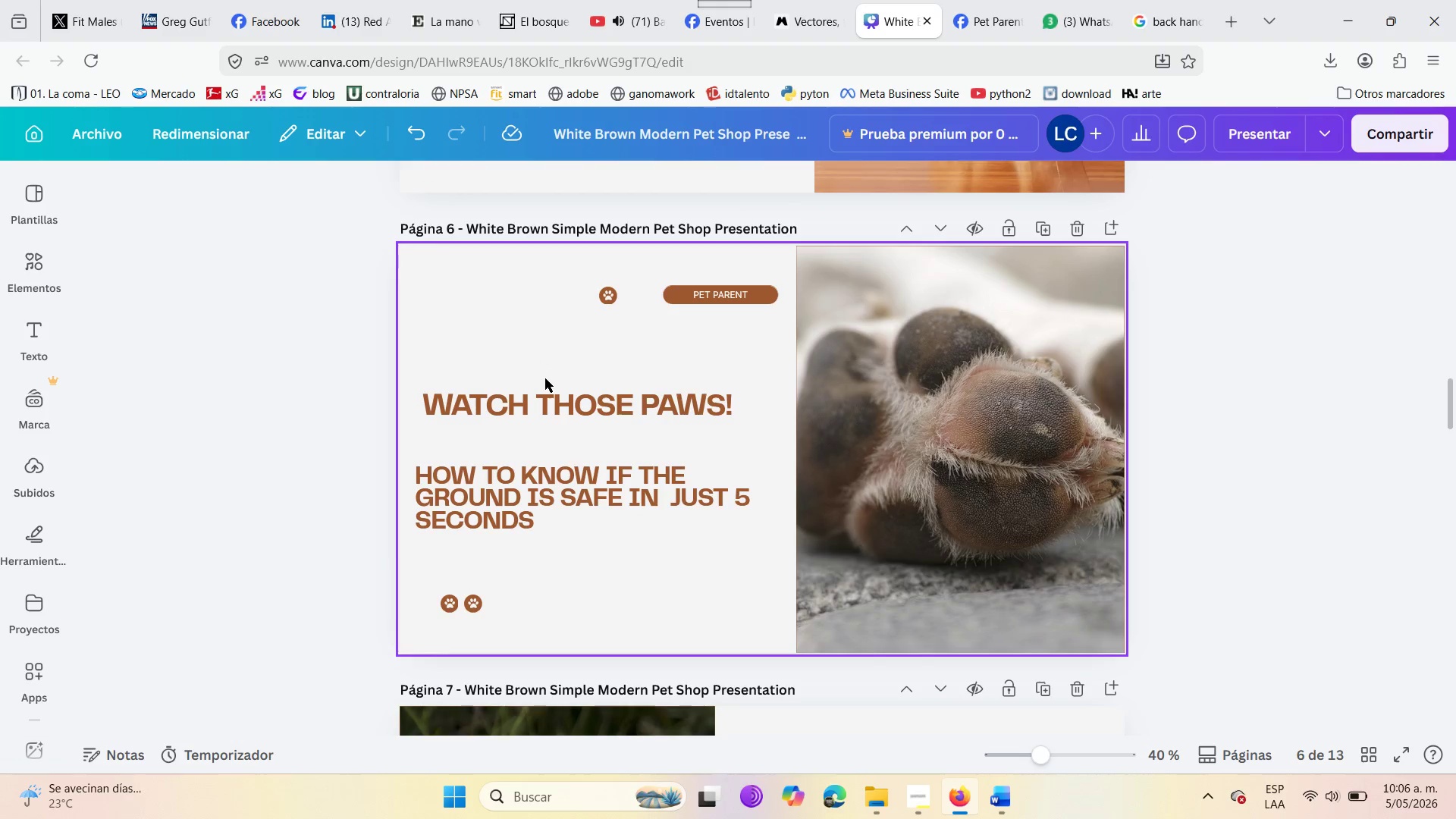 
left_click([547, 411])
 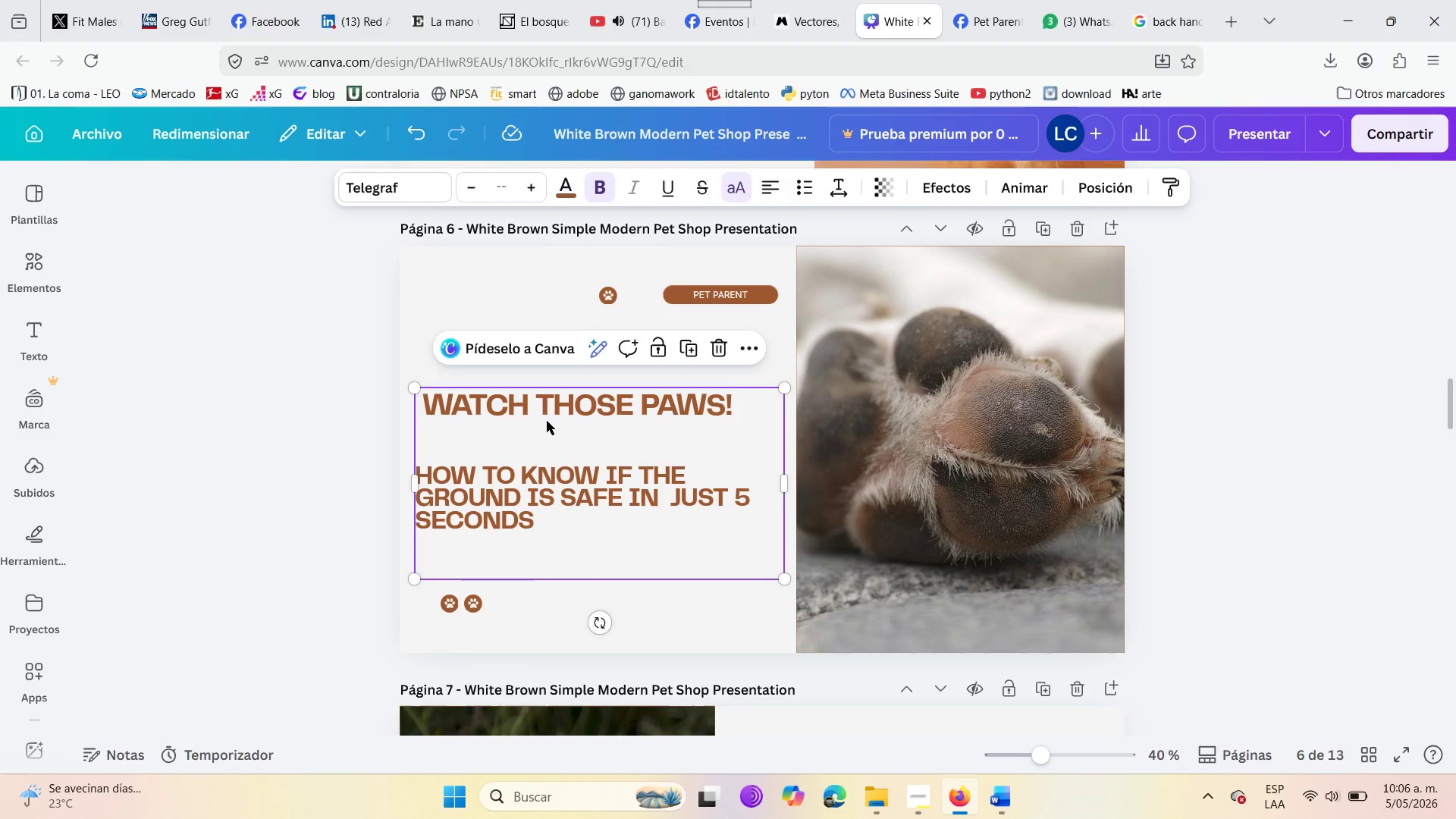 
left_click_drag(start_coordinate=[547, 421], to_coordinate=[550, 398])
 